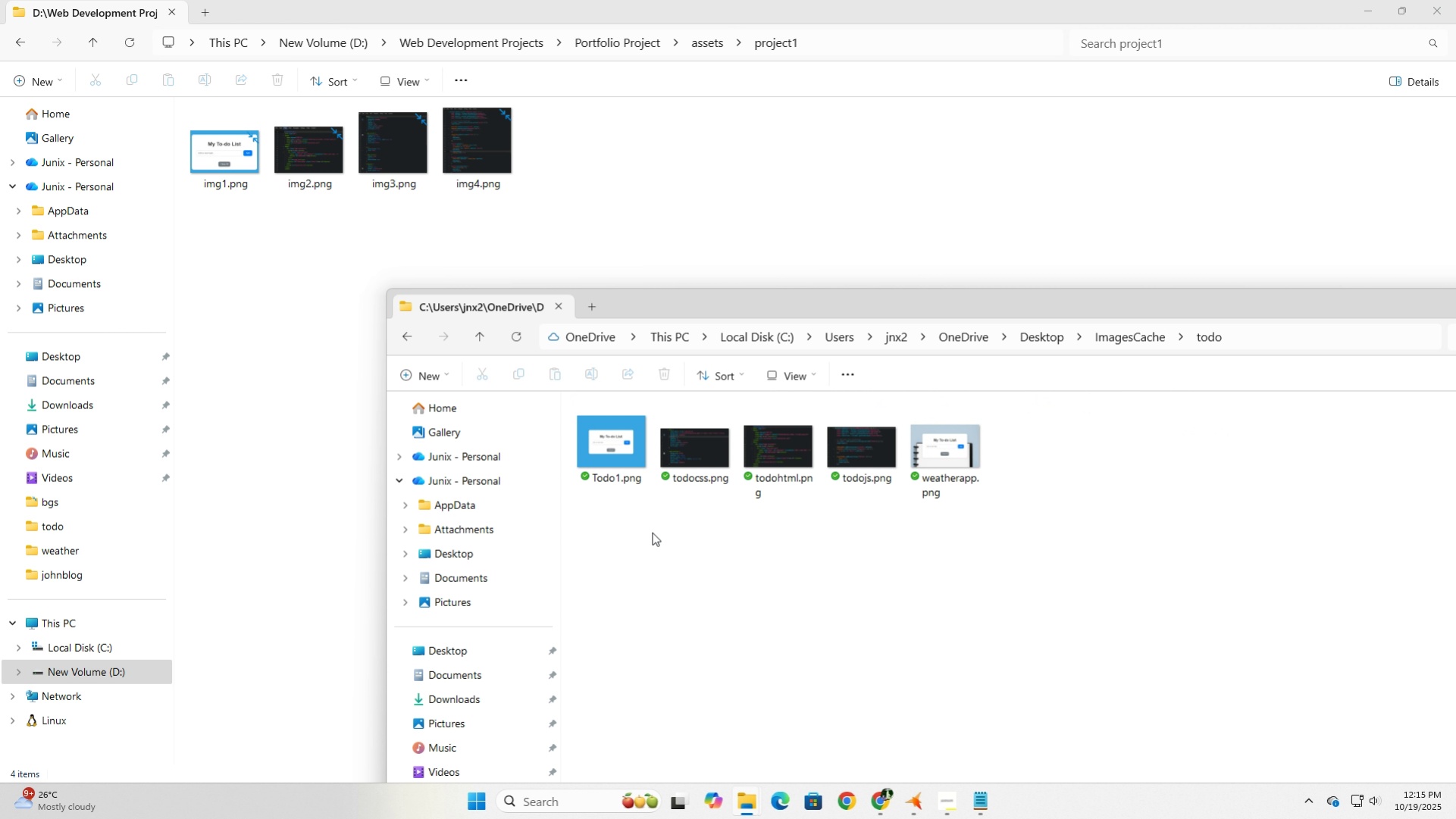 
left_click([652, 532])
 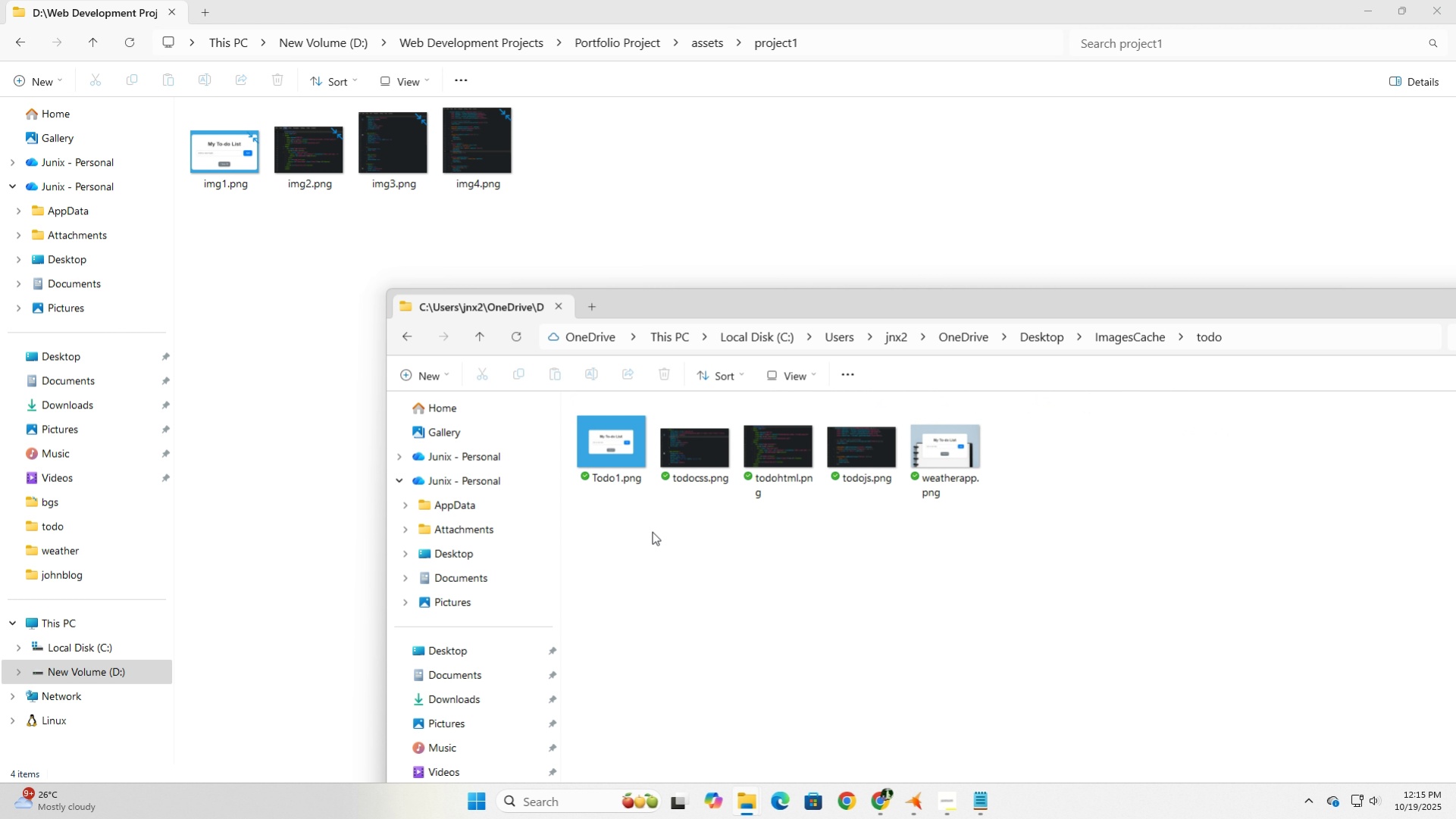 
wait(7.82)
 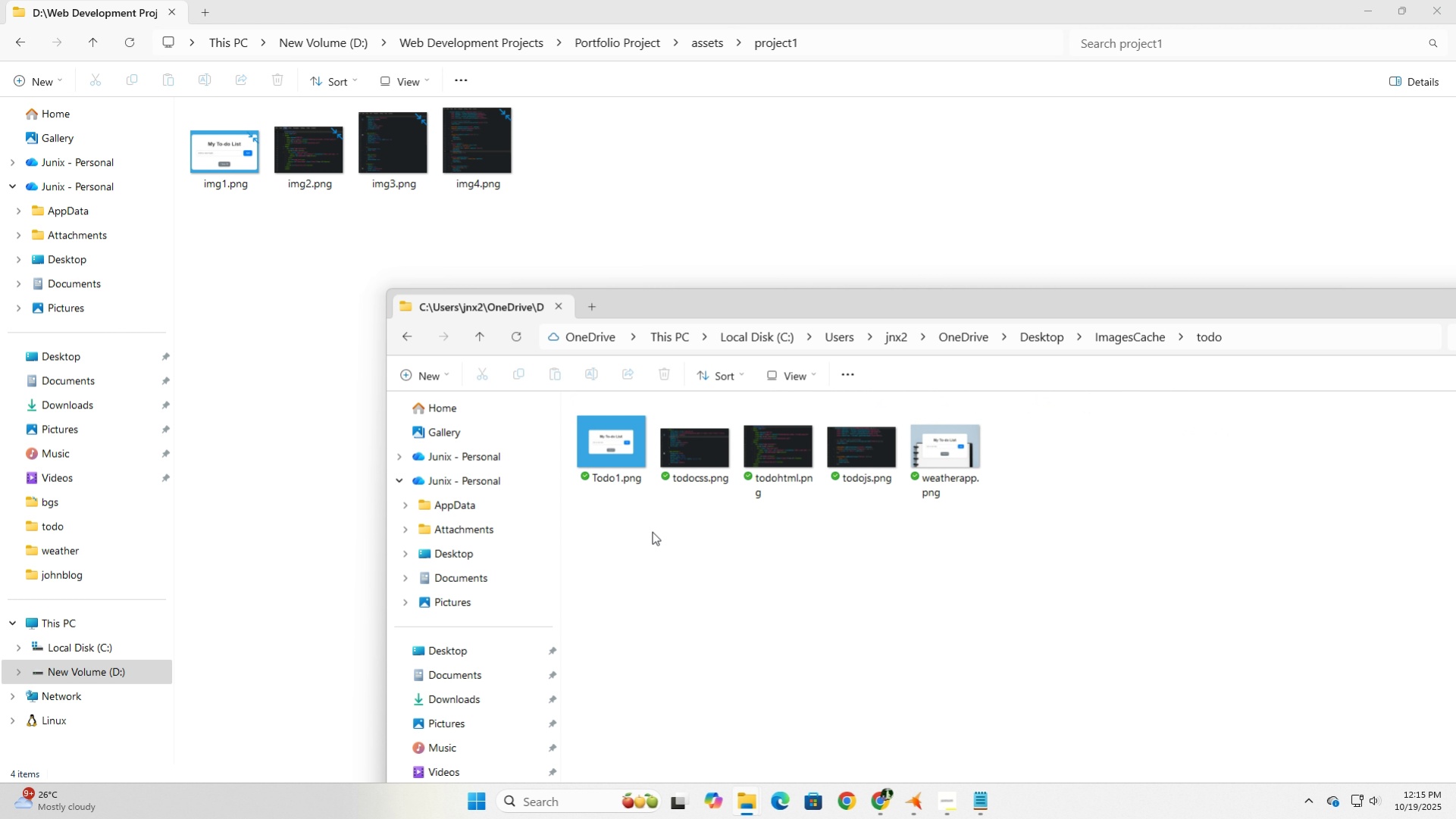 
left_click_drag(start_coordinate=[985, 511], to_coordinate=[675, 449])
 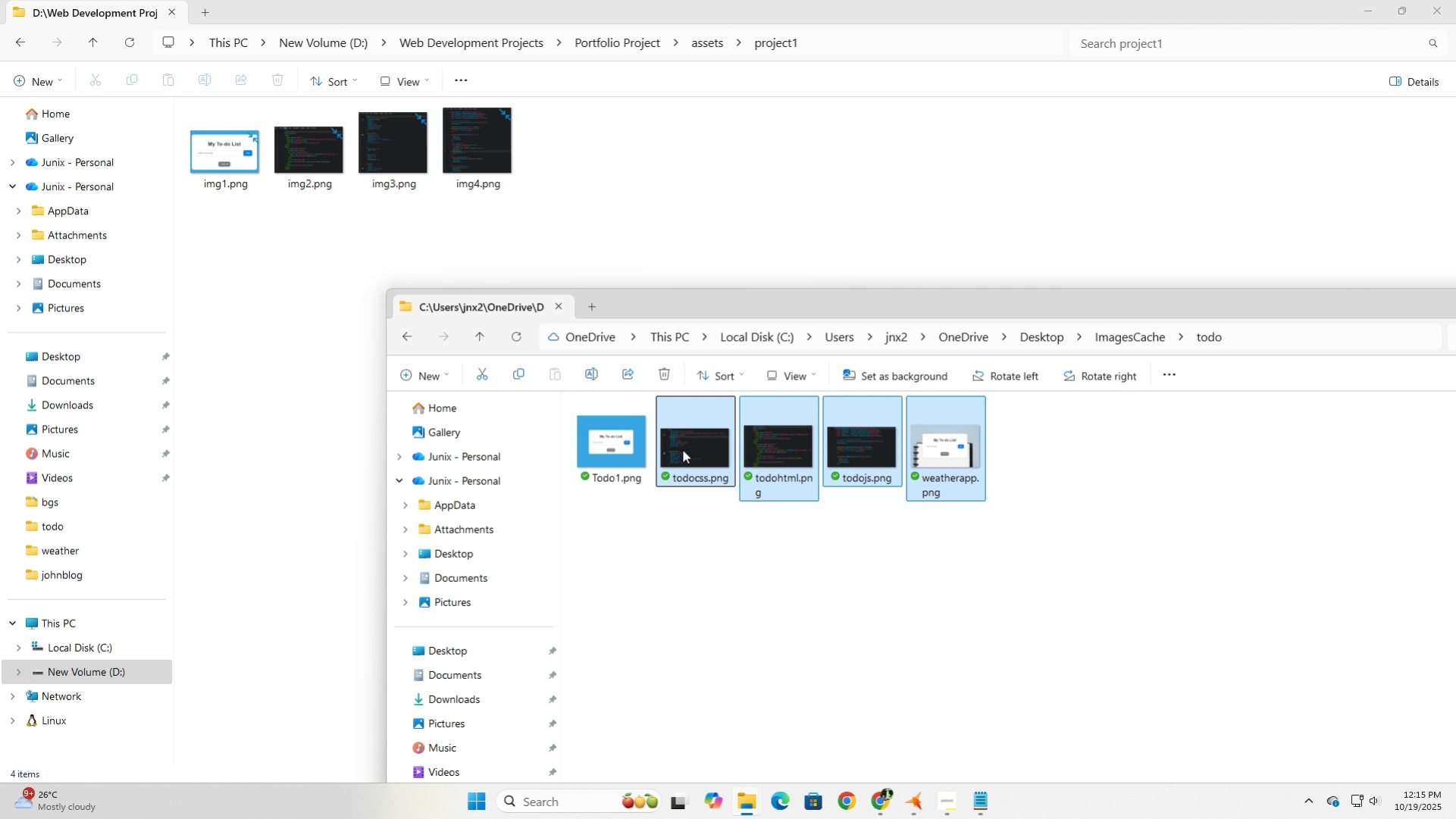 
right_click([682, 449])
 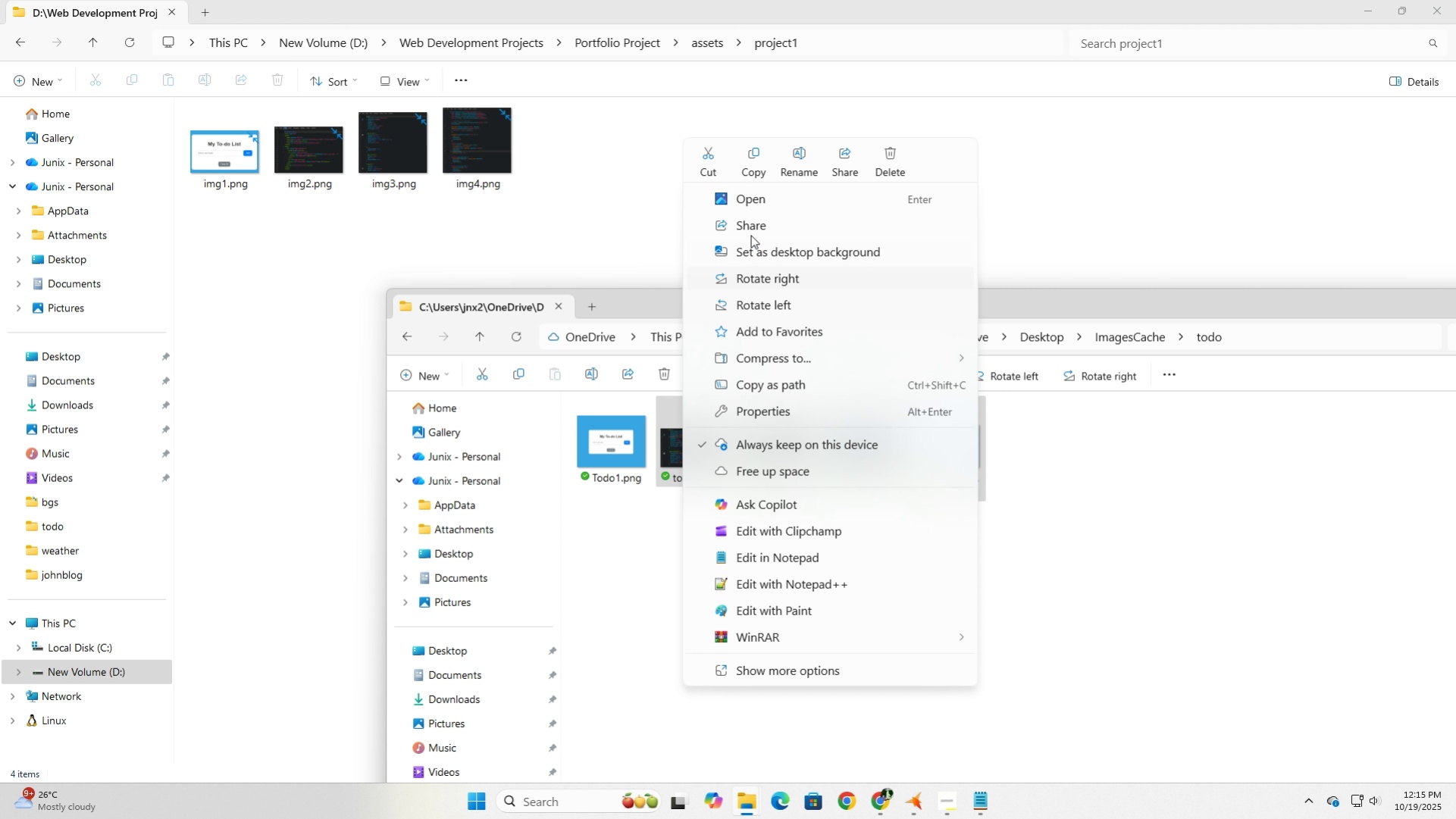 
left_click([760, 168])
 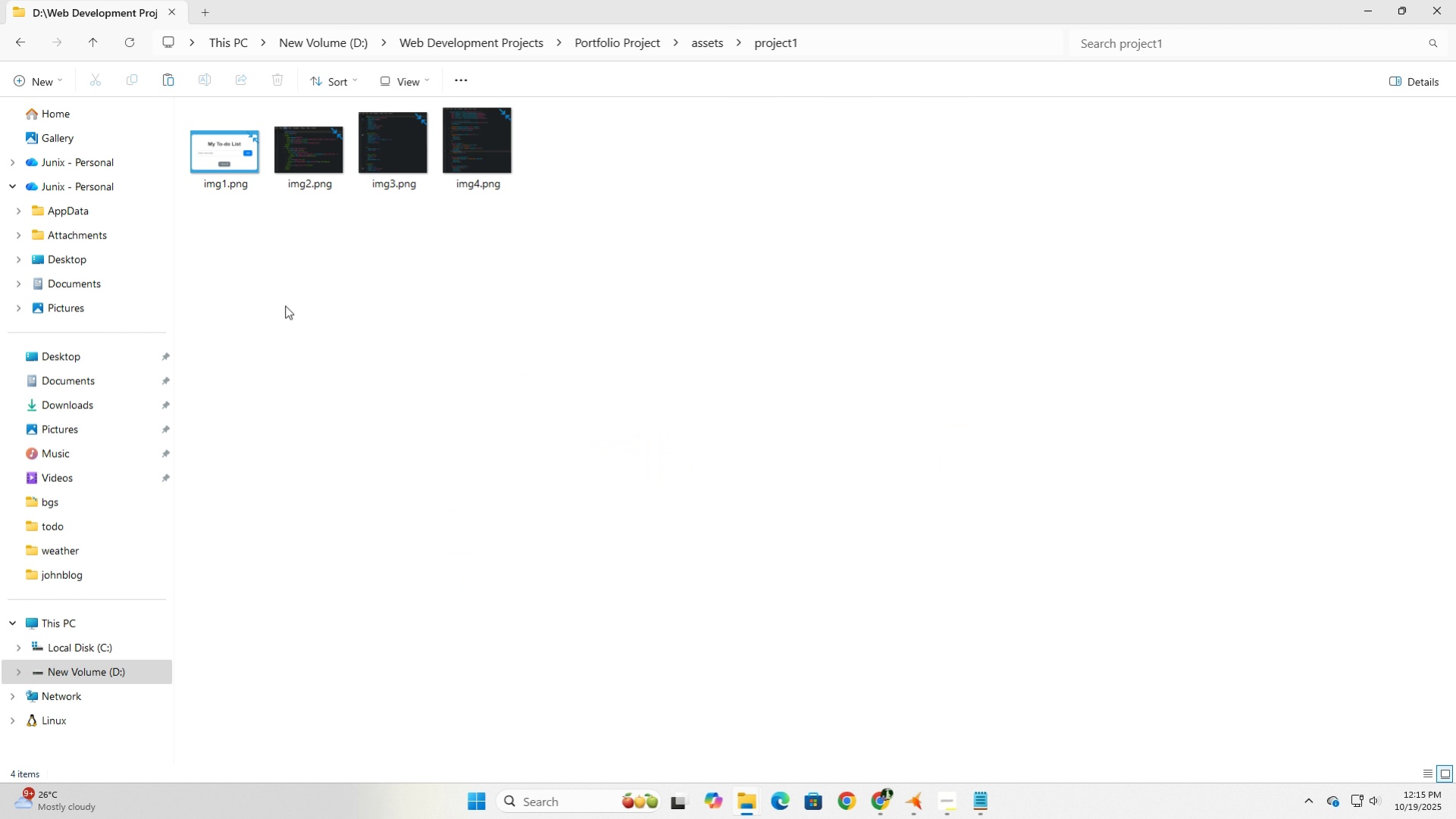 
left_click([285, 305])
 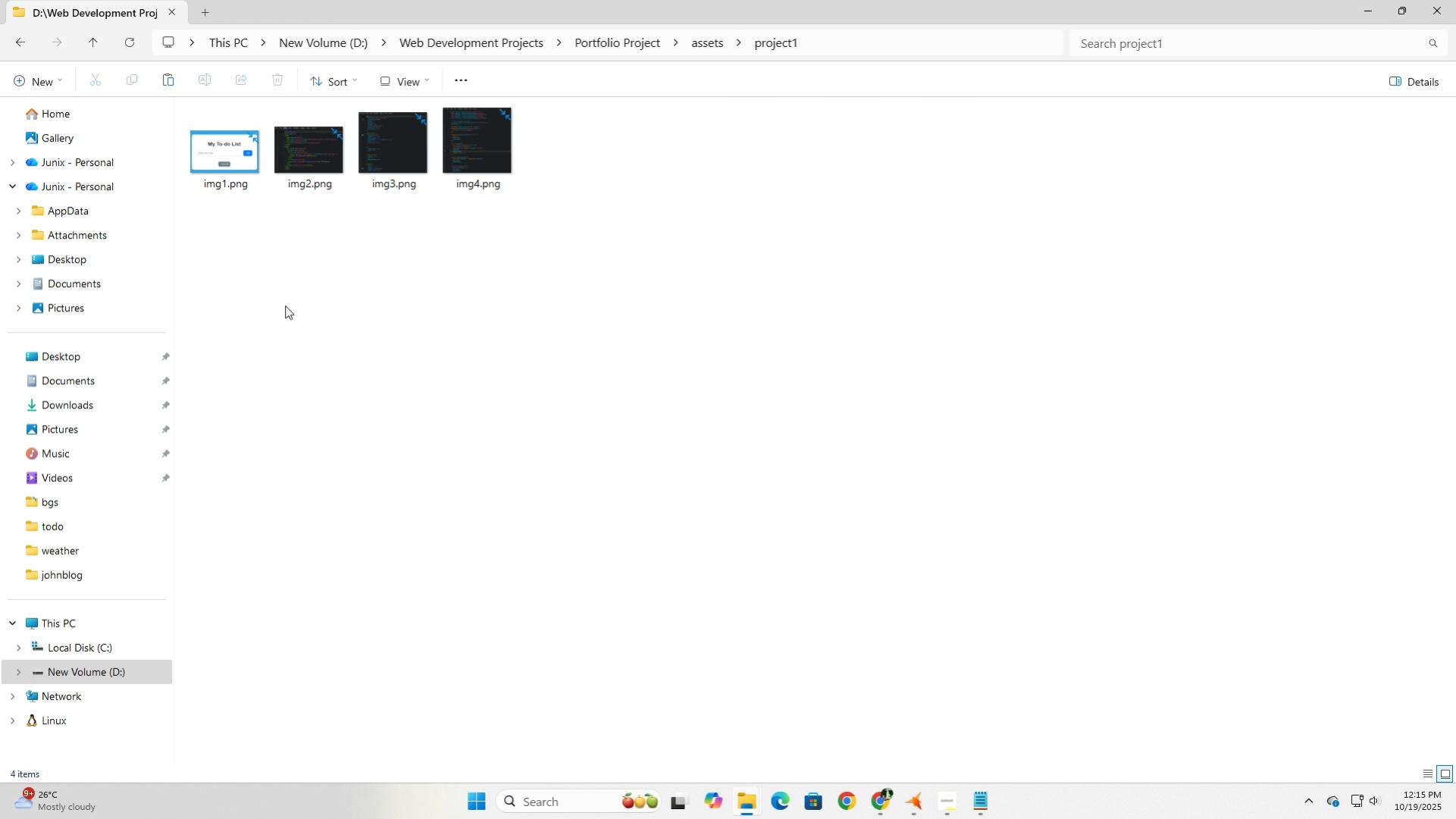 
right_click([285, 305])
 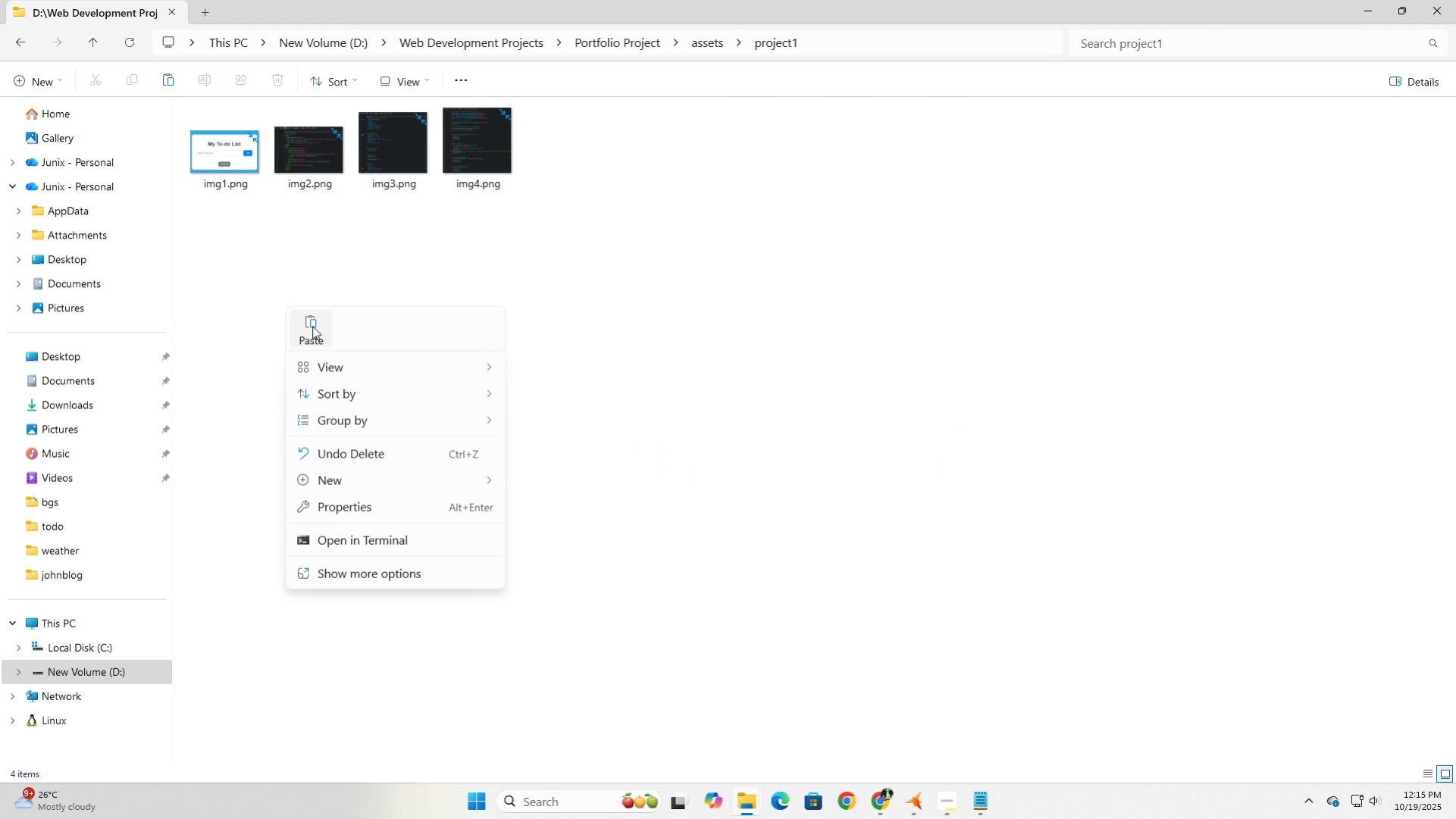 
left_click([312, 326])
 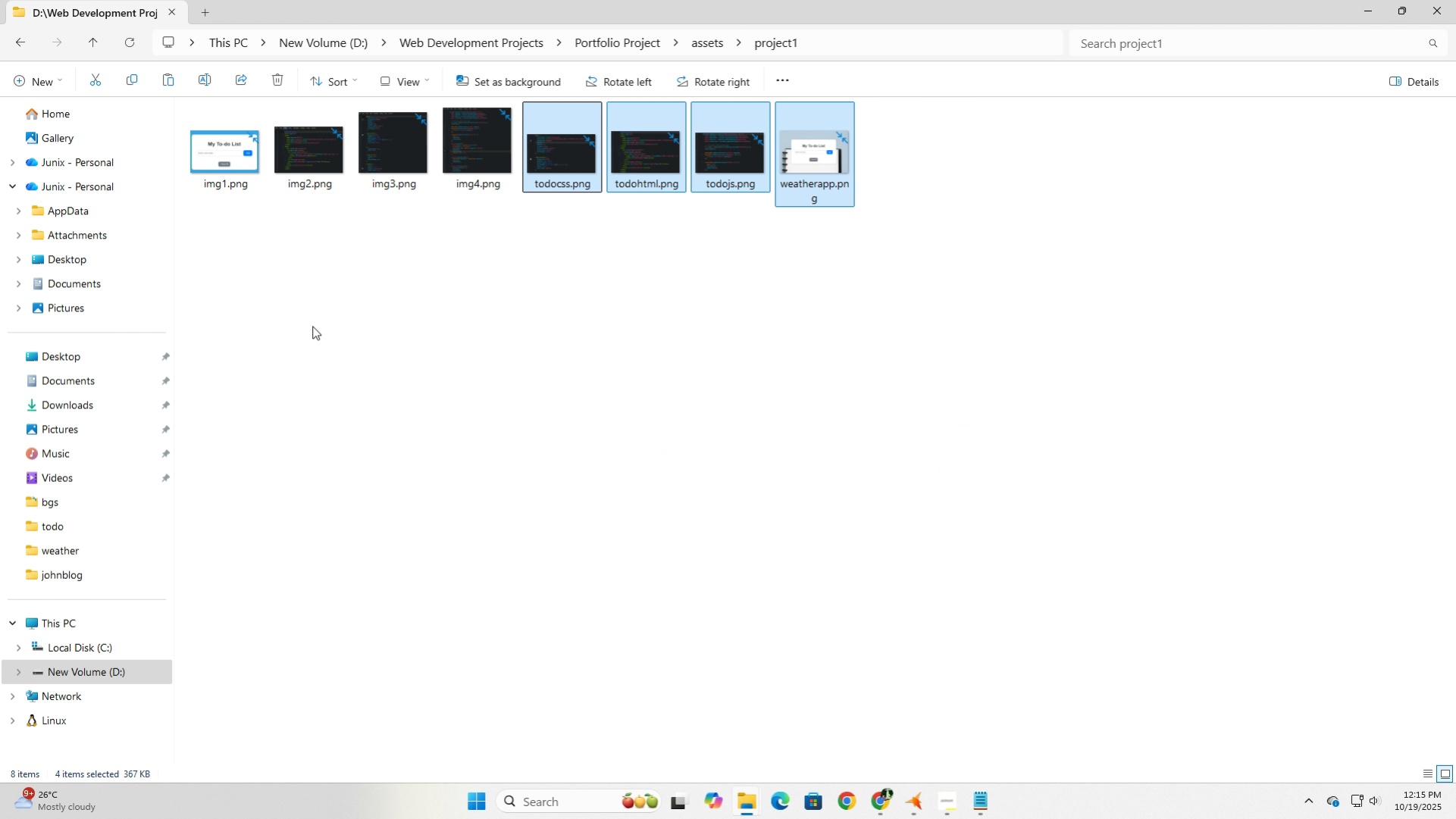 
left_click([312, 326])
 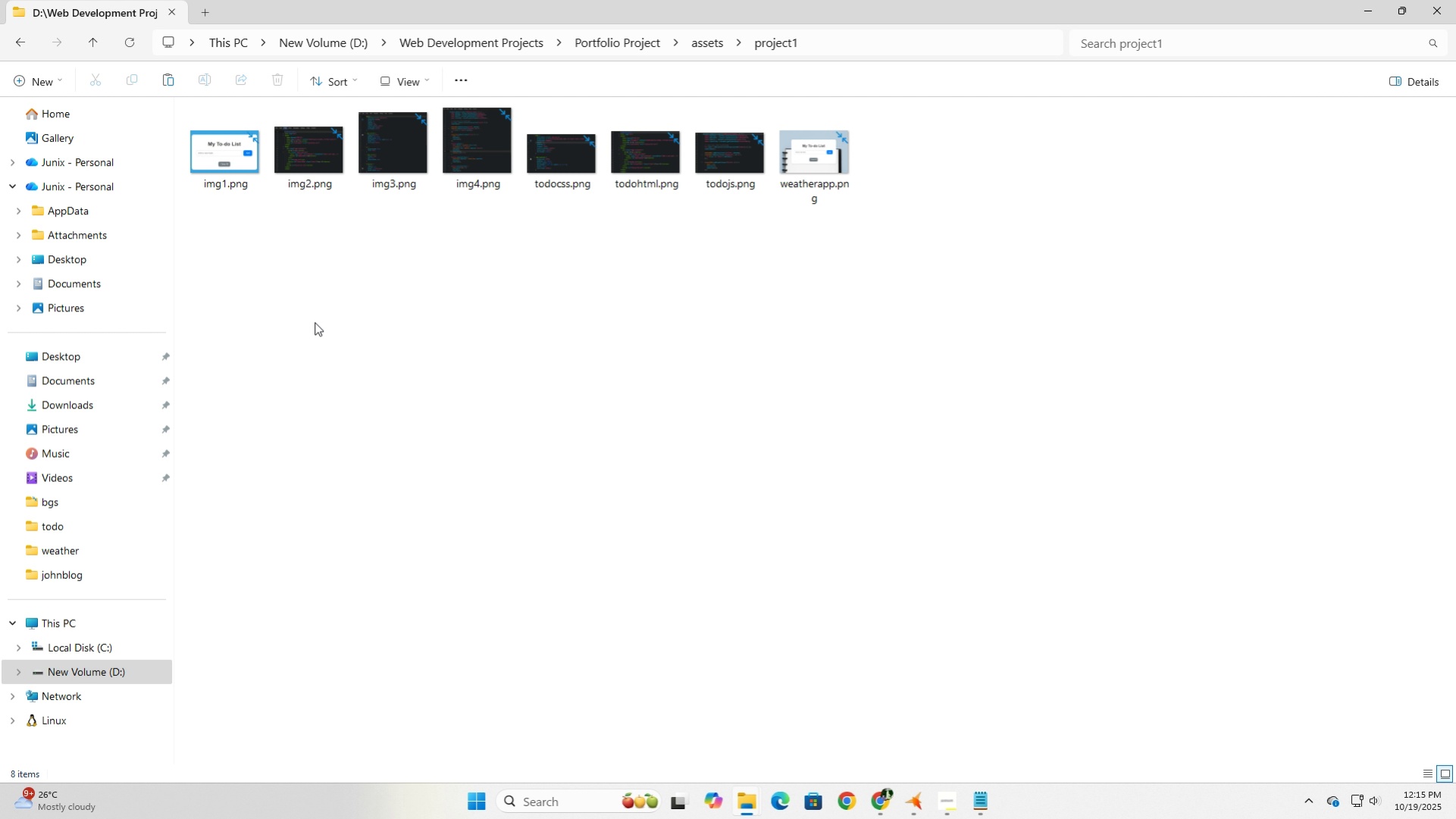 
wait(6.54)
 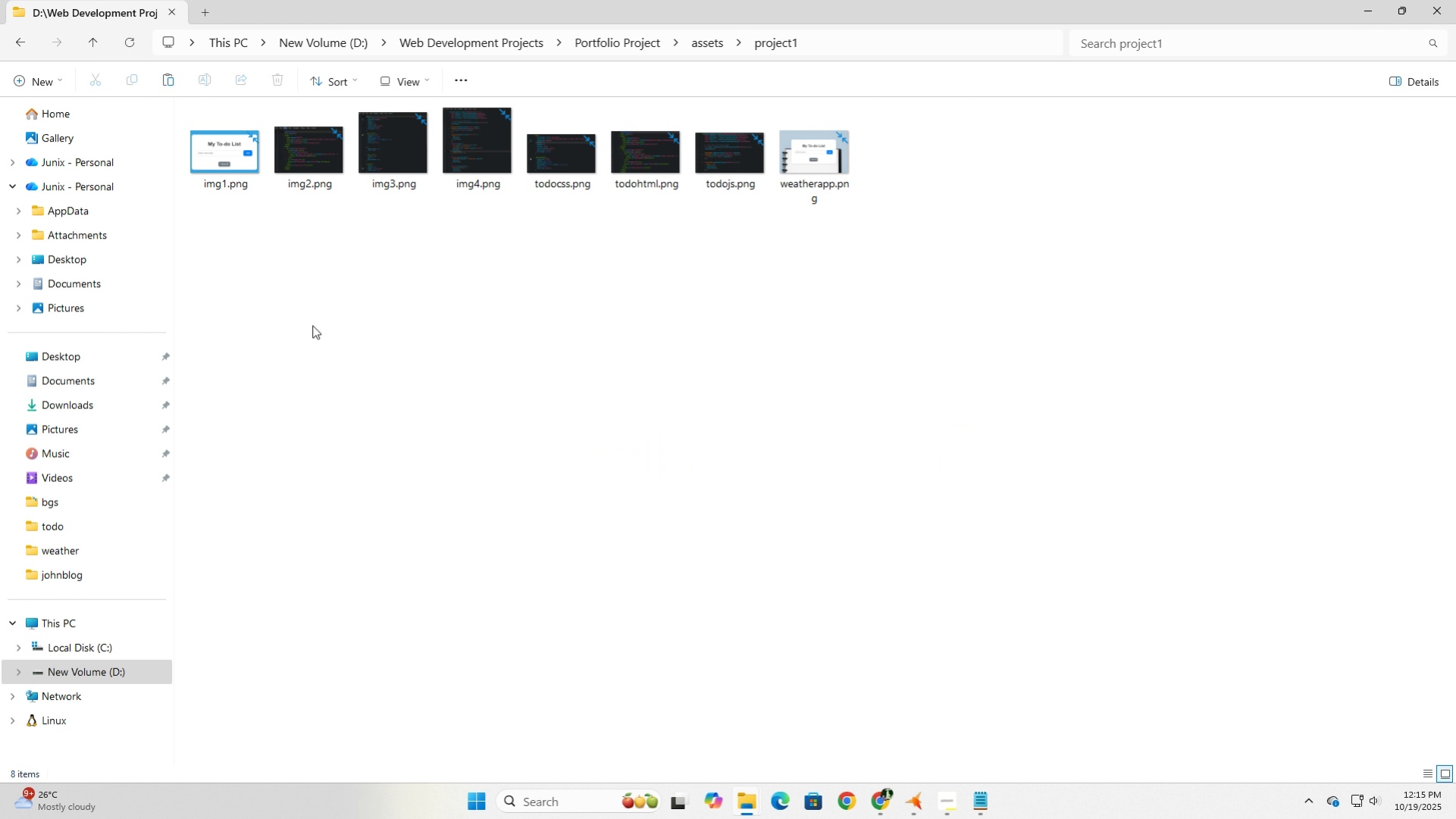 
left_click([792, 195])
 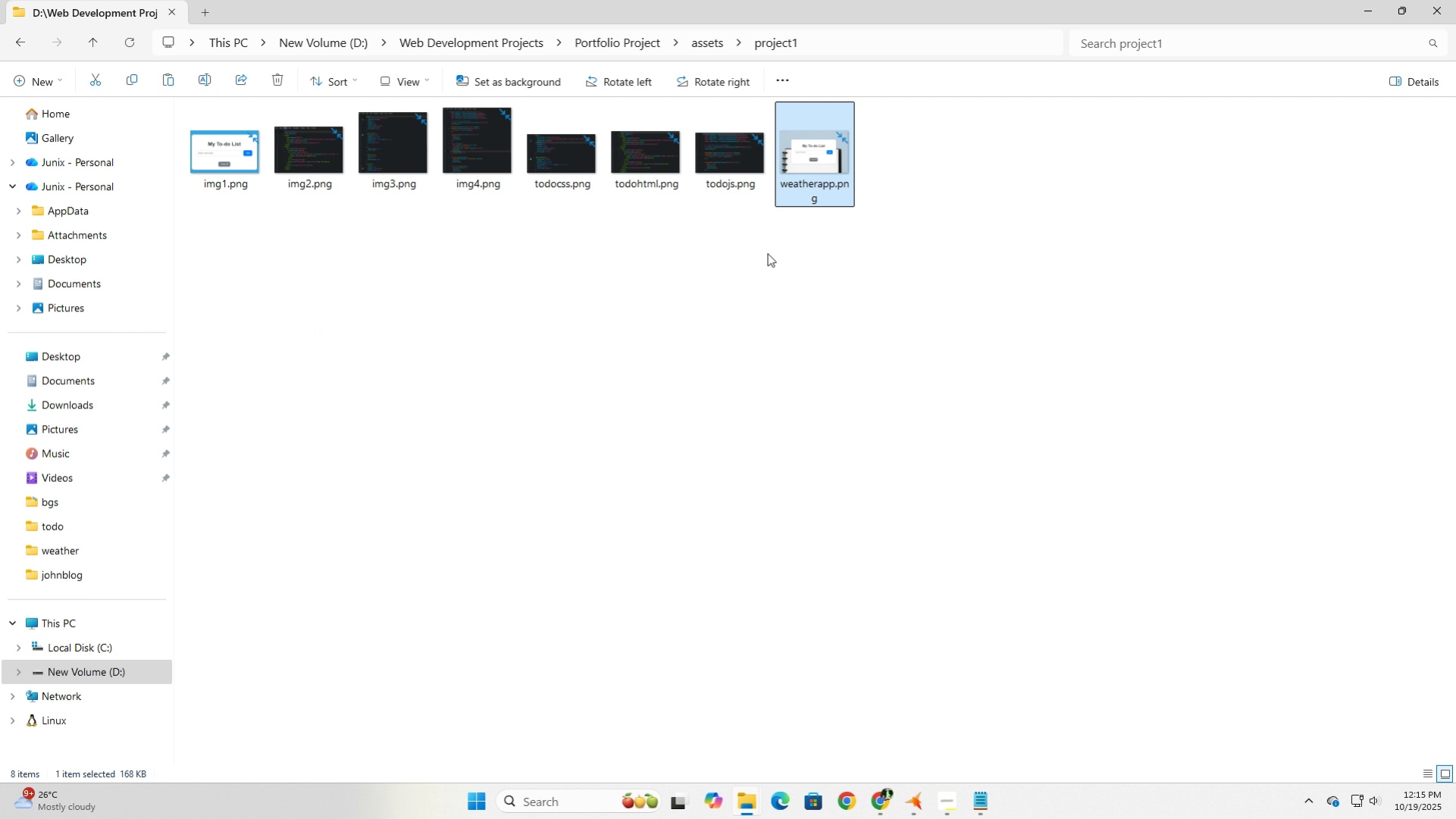 
type([F2]img1)
 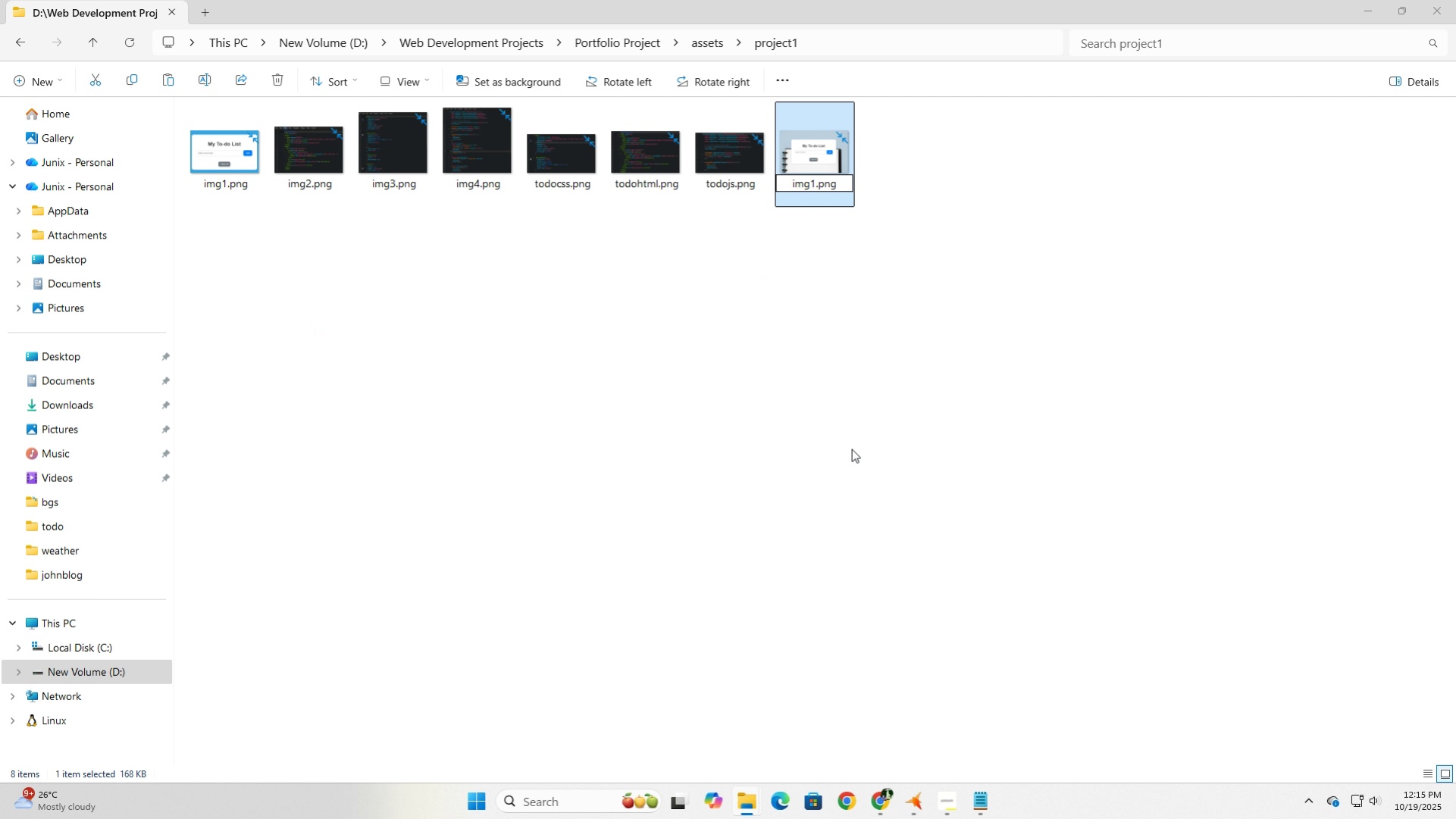 
left_click([851, 449])
 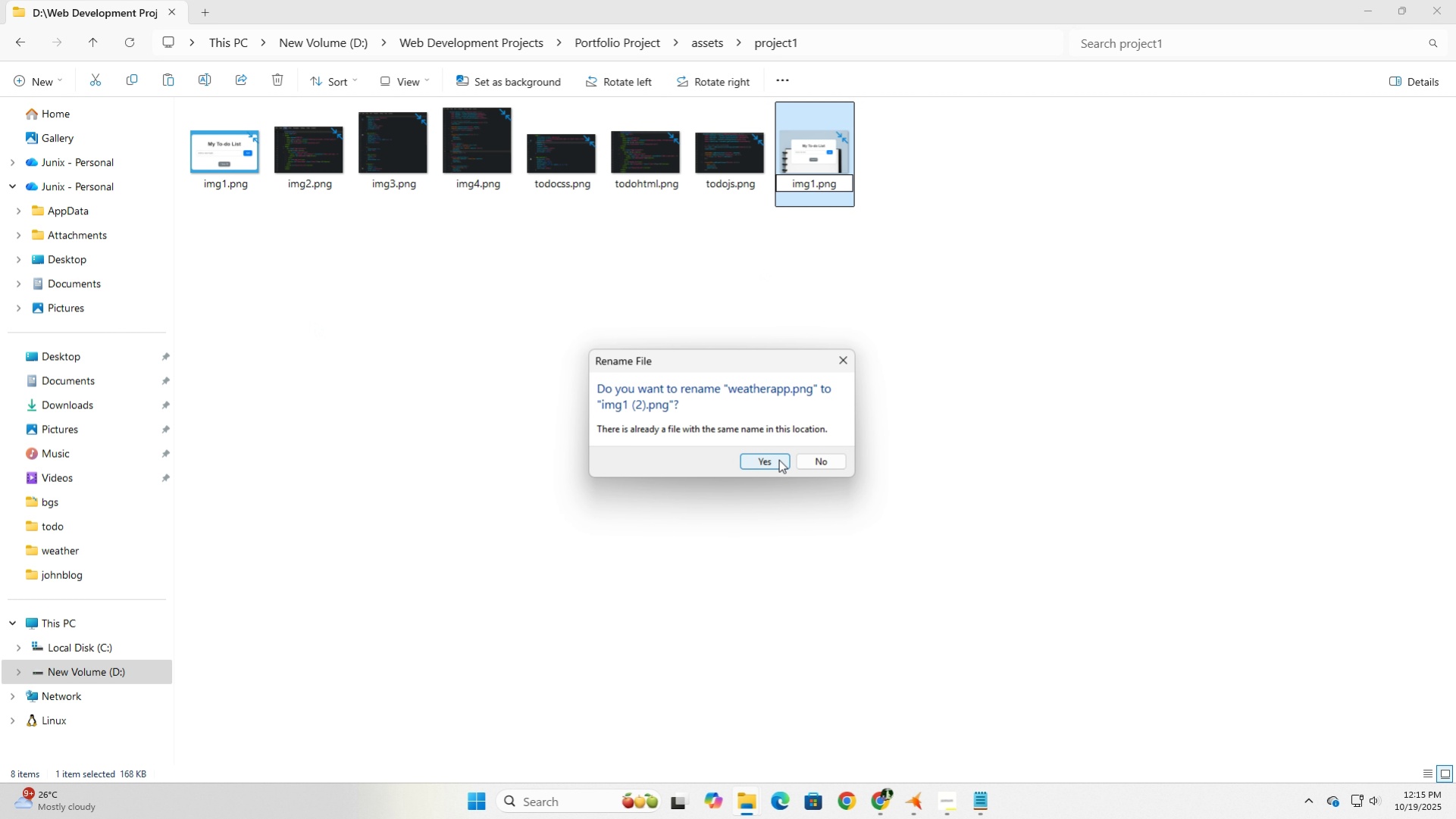 
left_click([778, 459])
 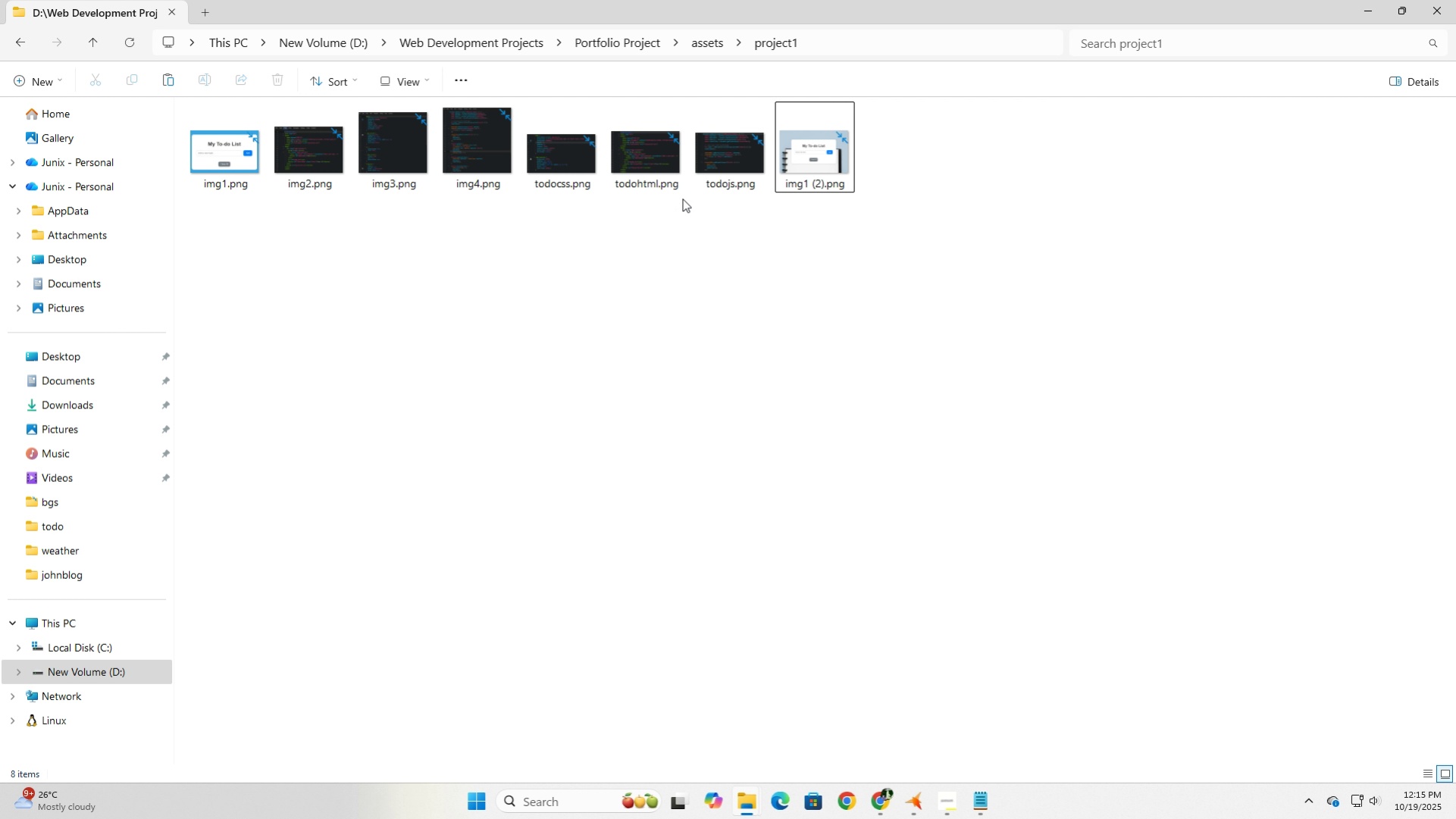 
left_click([724, 177])
 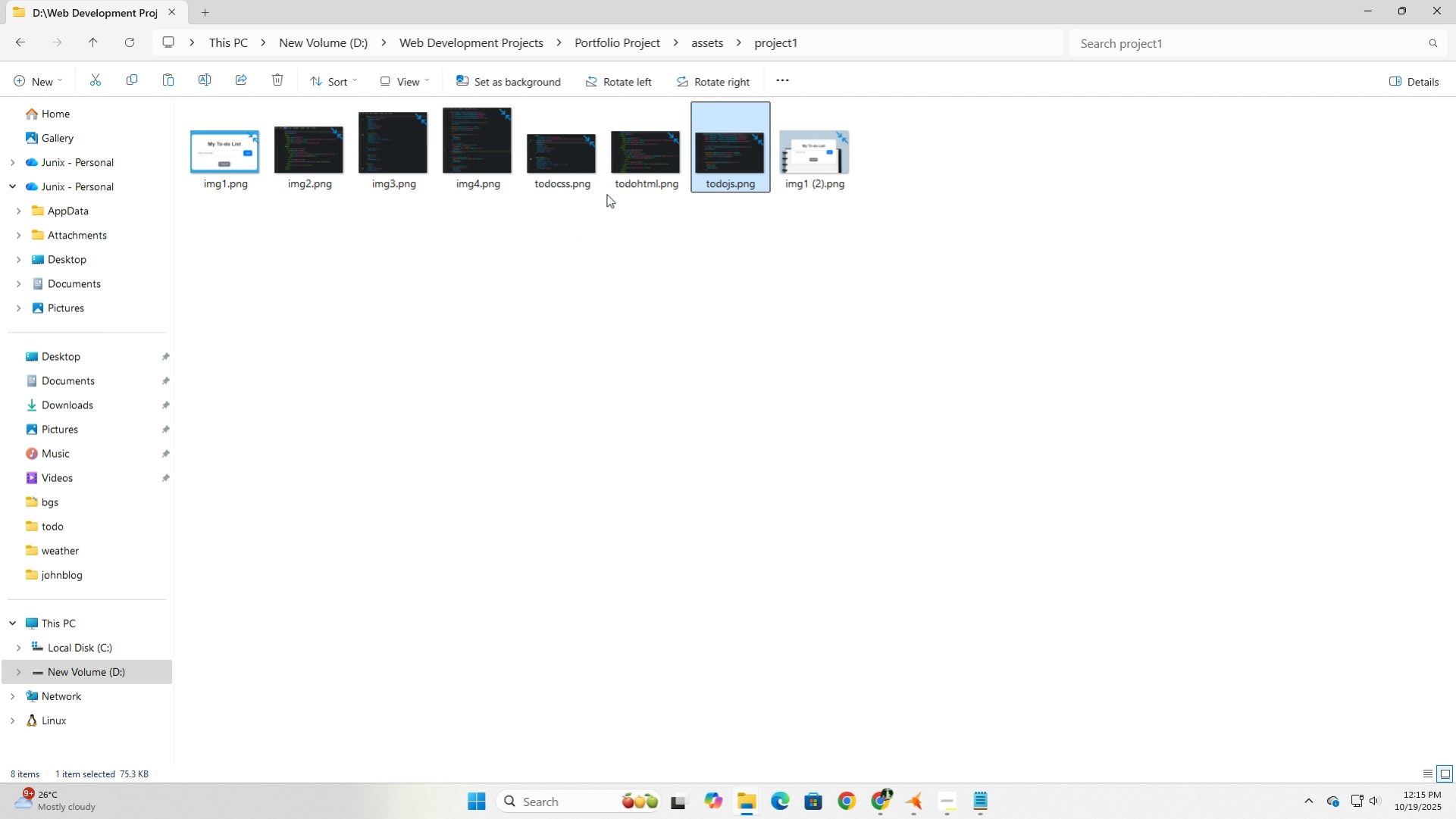 
left_click([631, 173])
 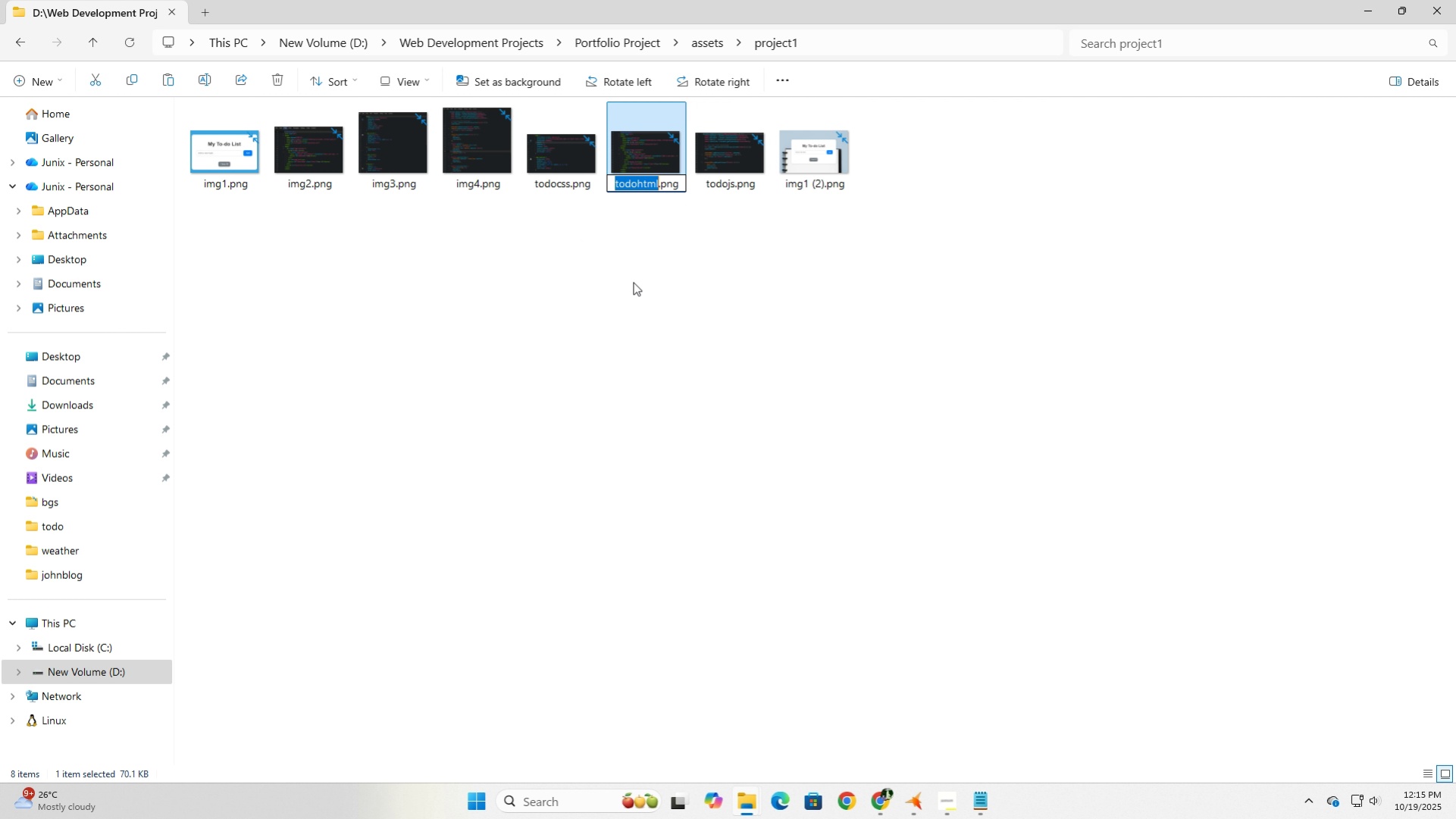 
type([F2]img2)
 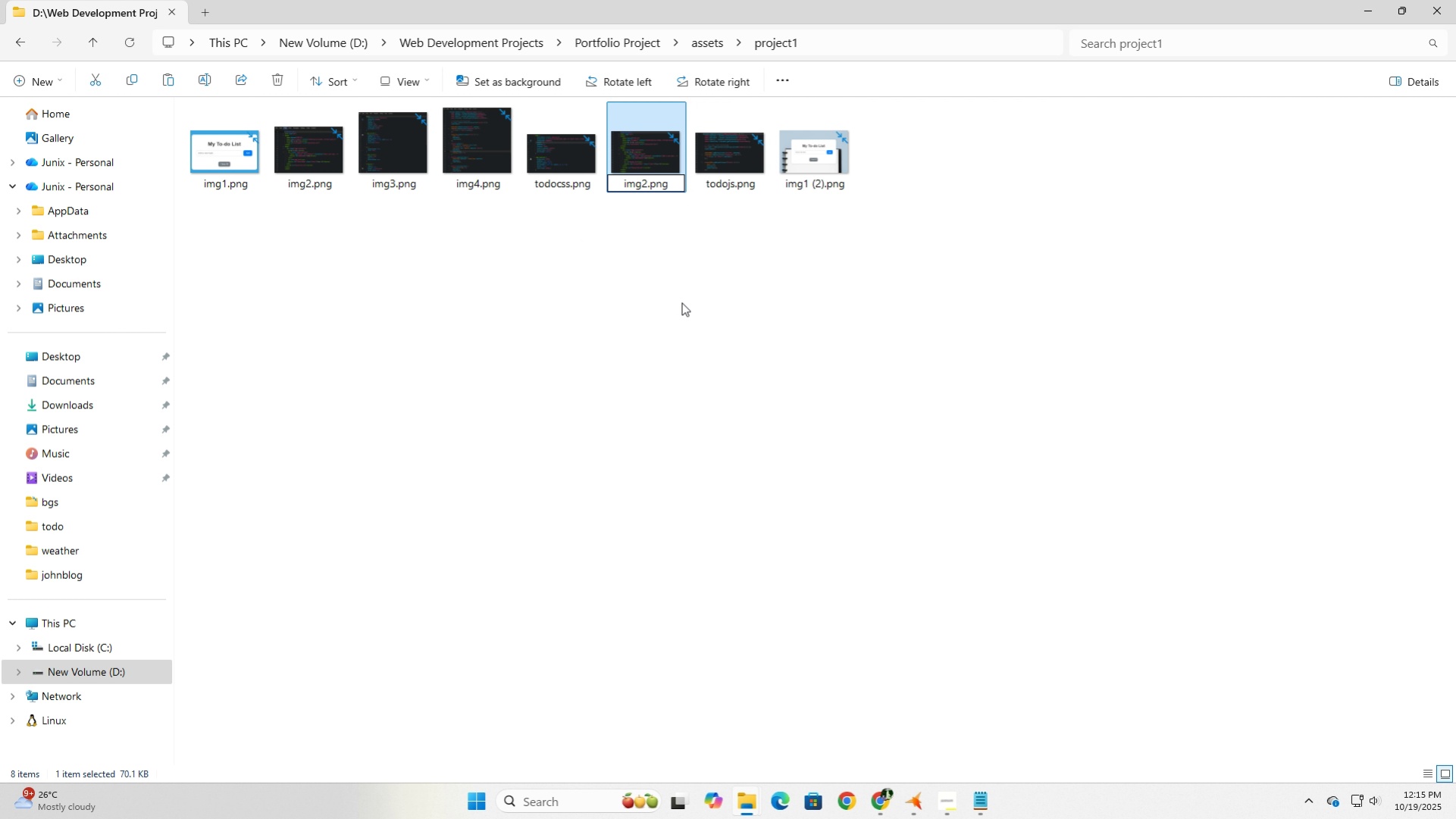 
left_click([682, 302])
 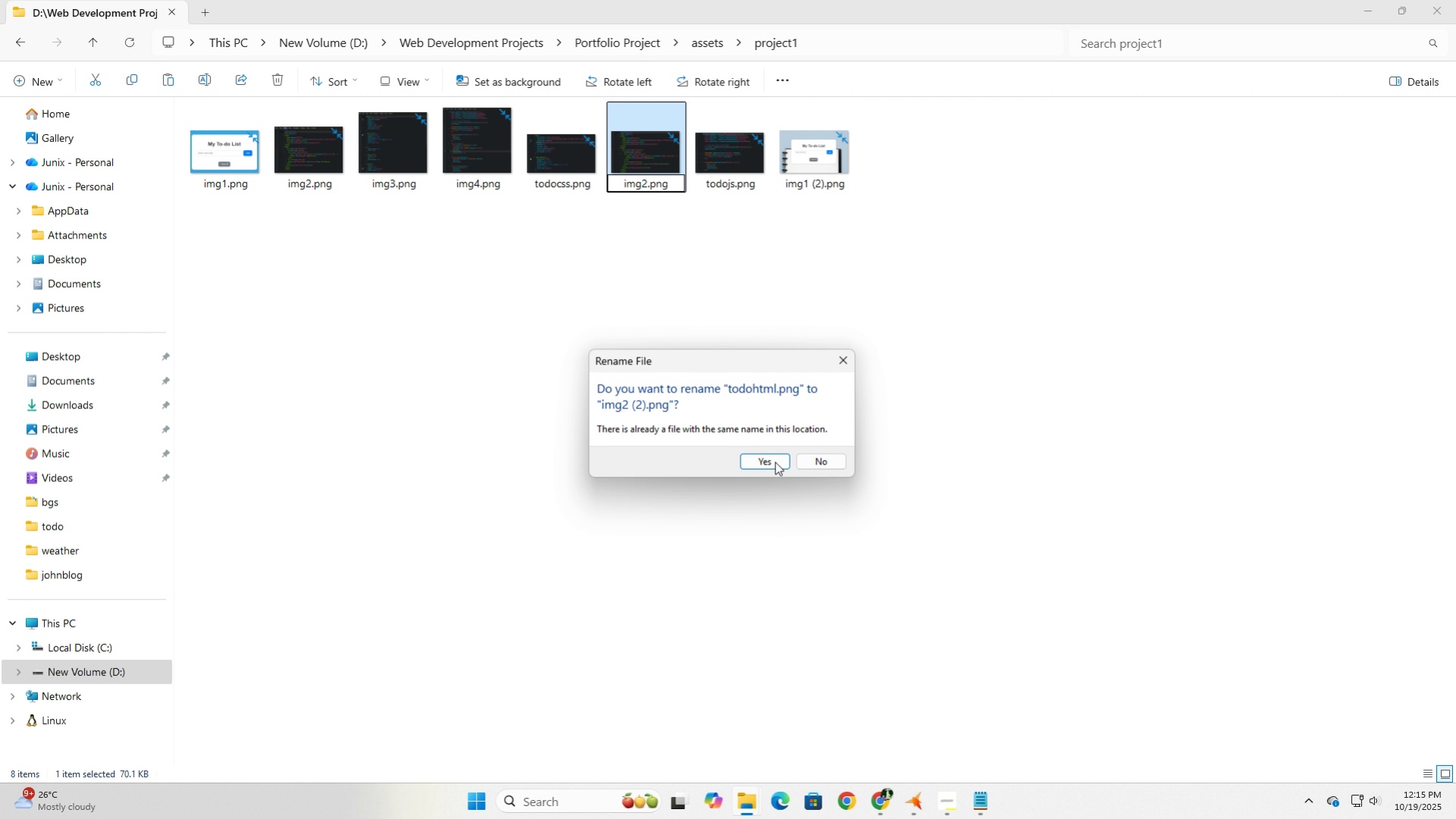 
left_click([775, 461])
 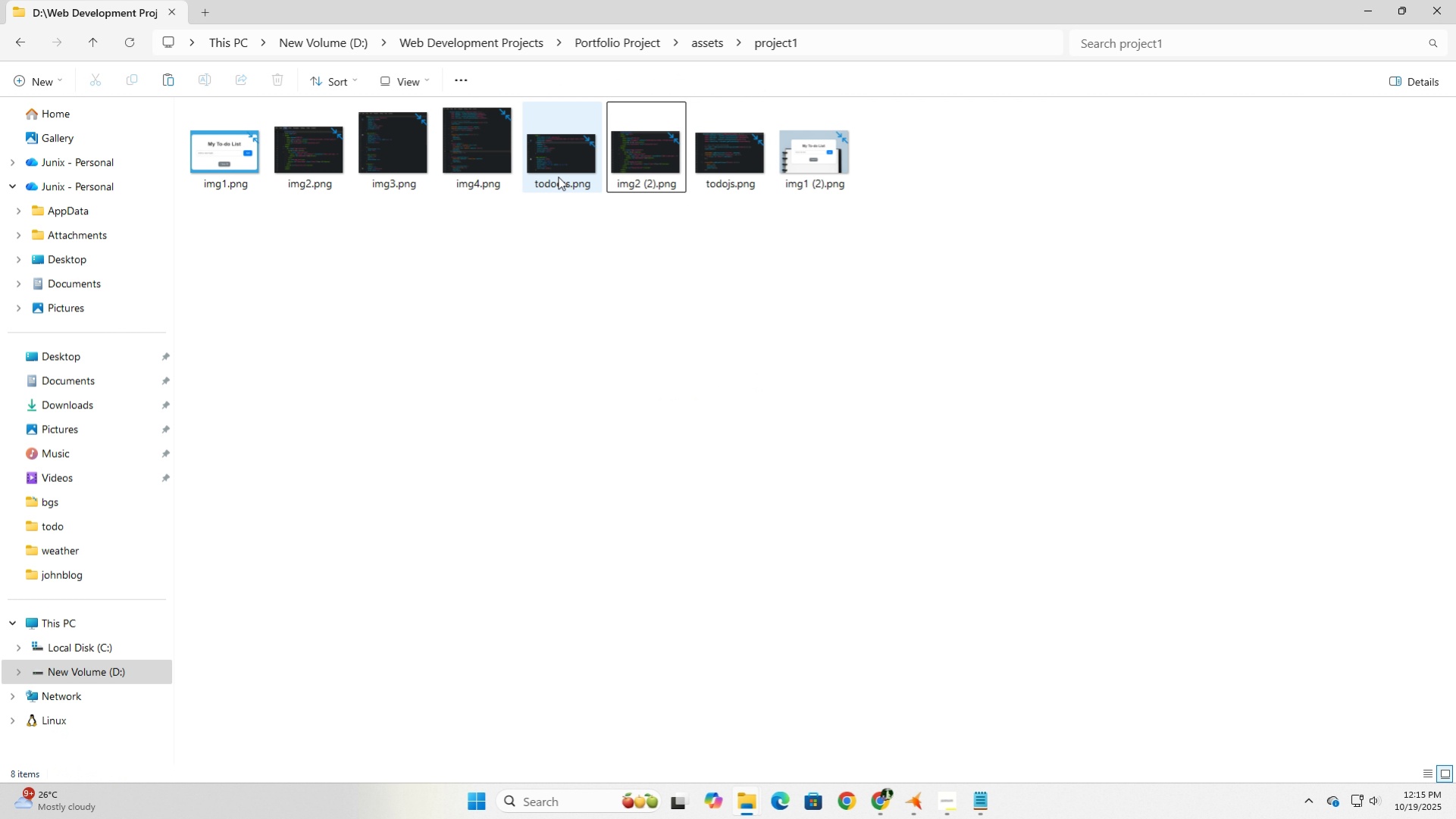 
left_click([558, 177])
 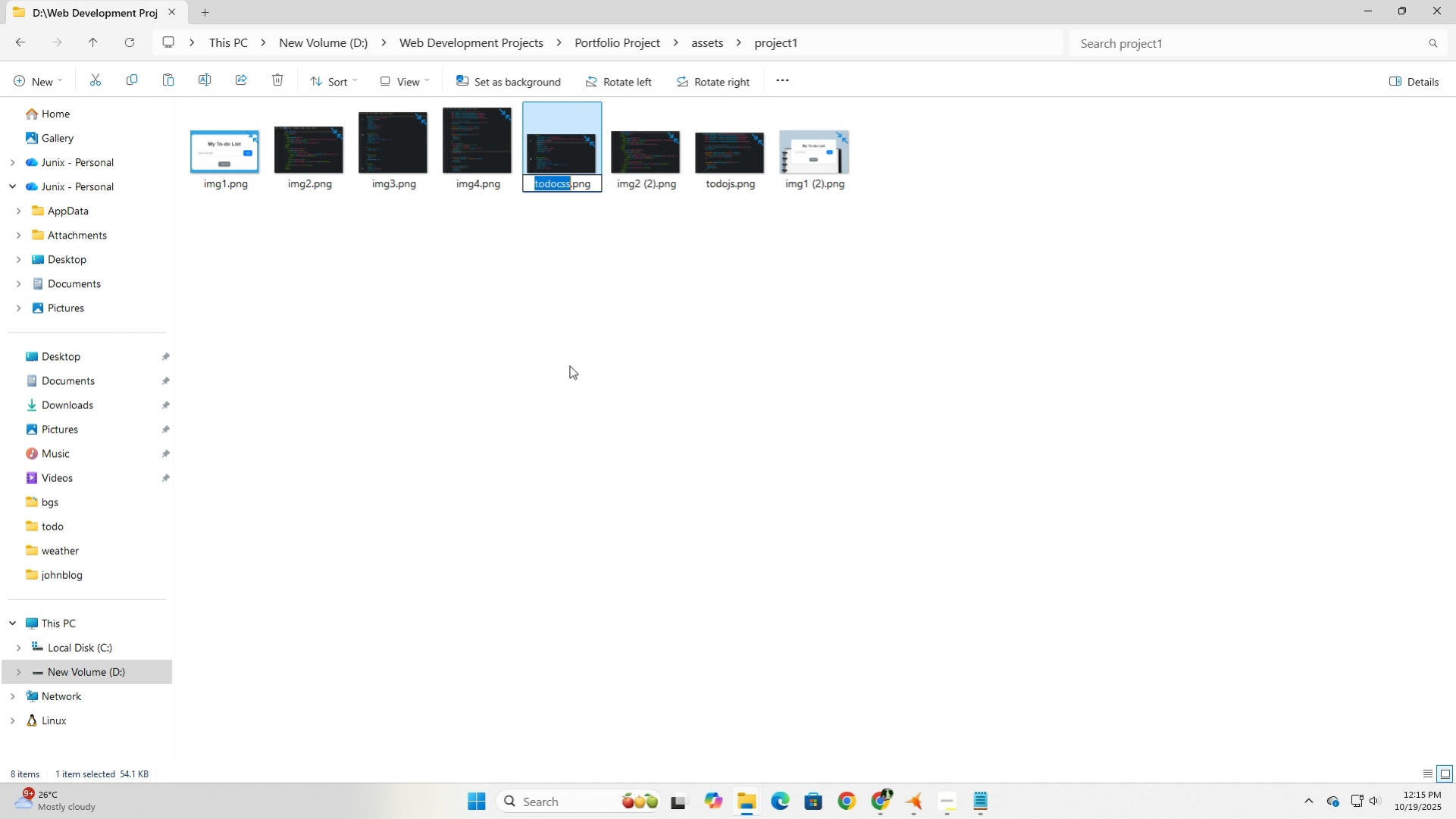 
key(F2)
 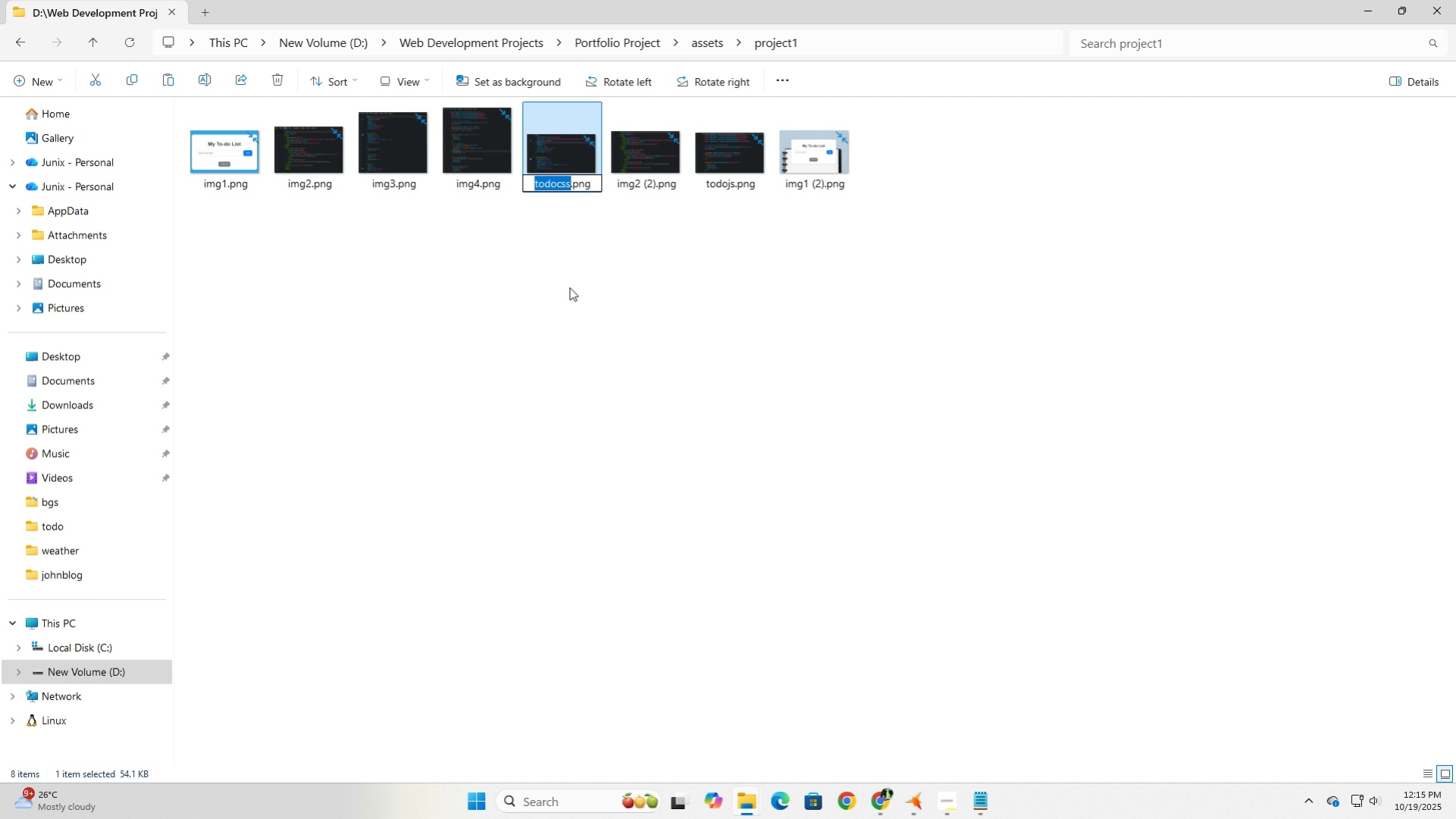 
type(img3)
 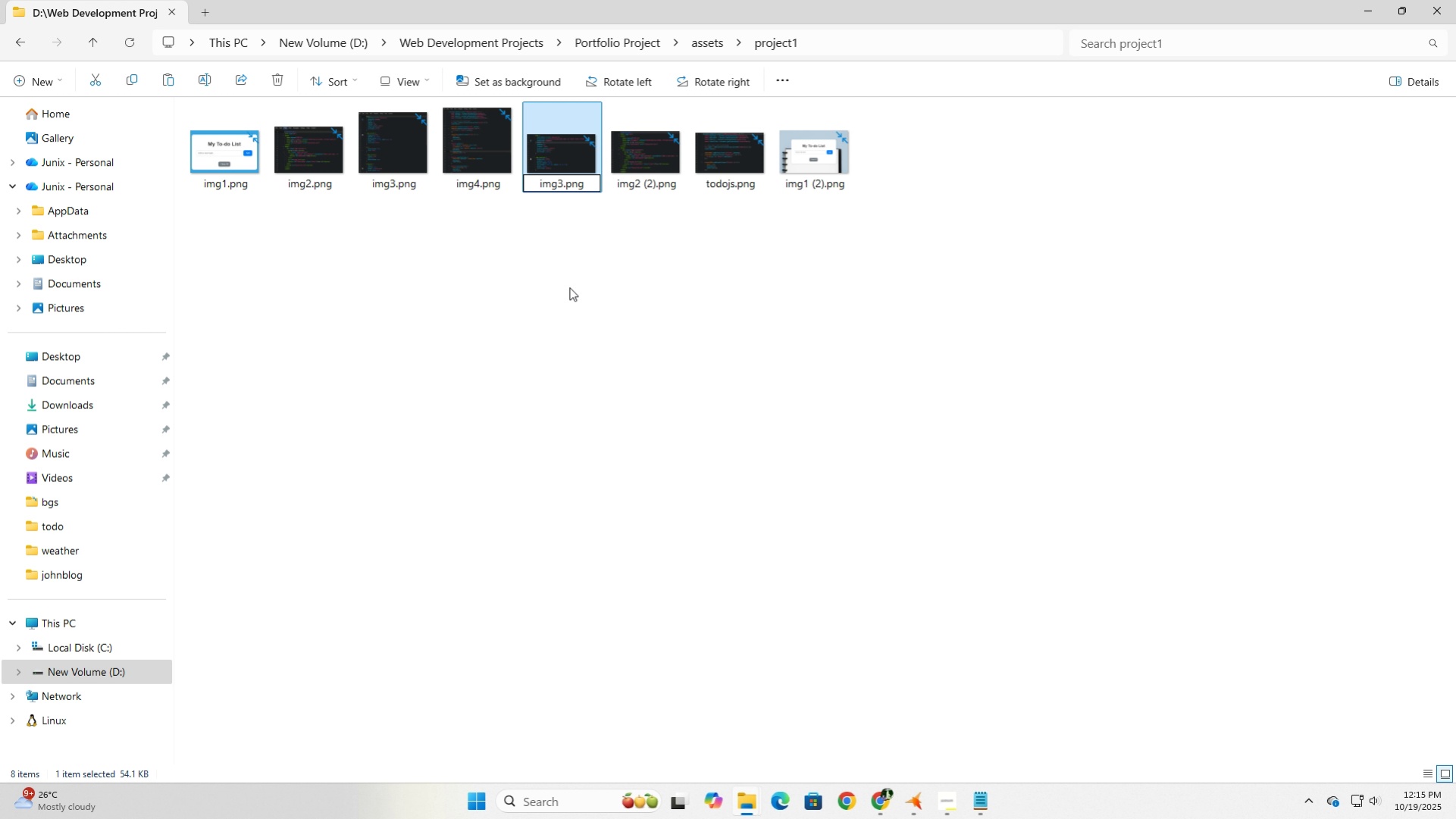 
left_click([569, 287])
 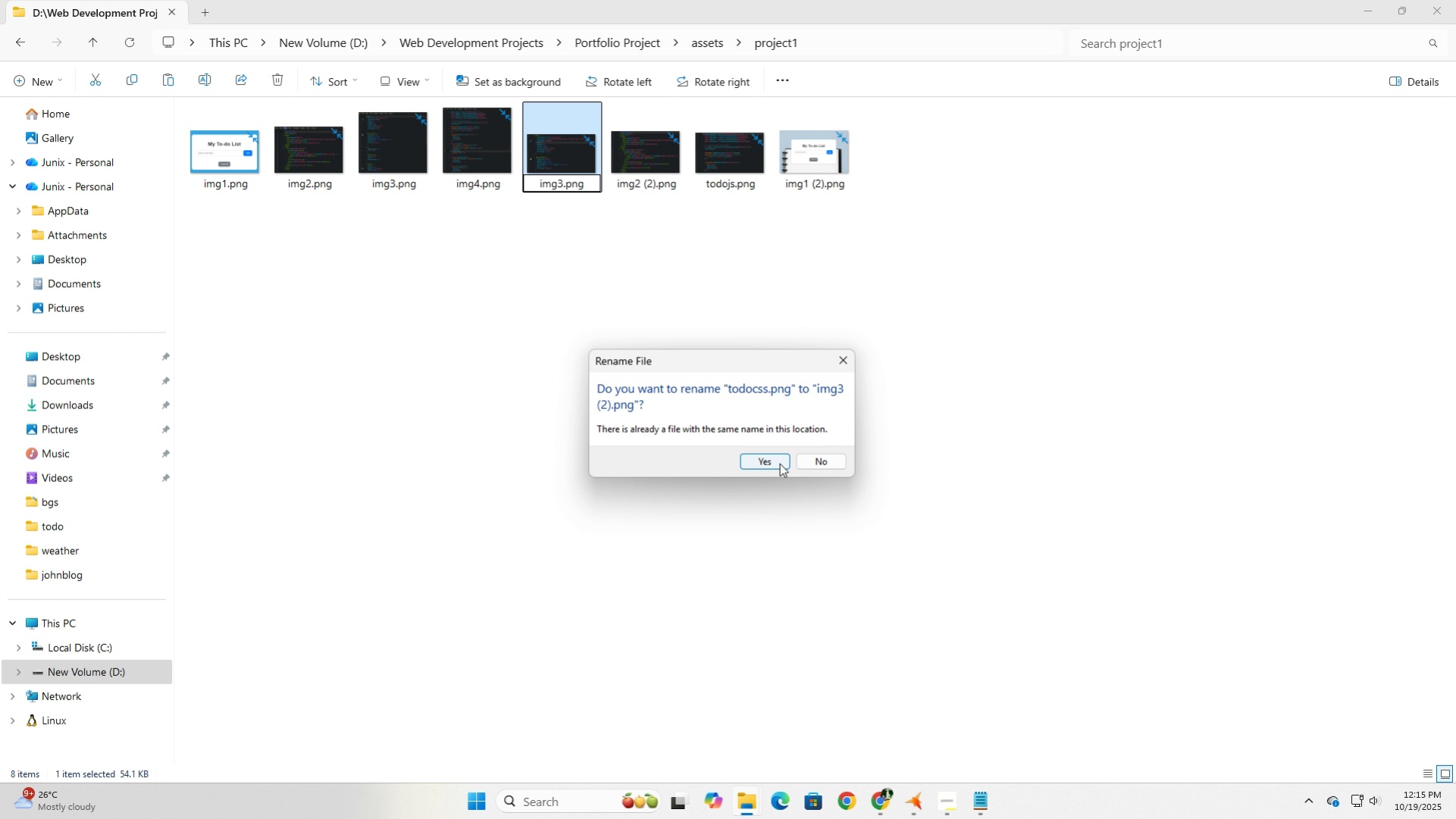 
left_click([778, 463])
 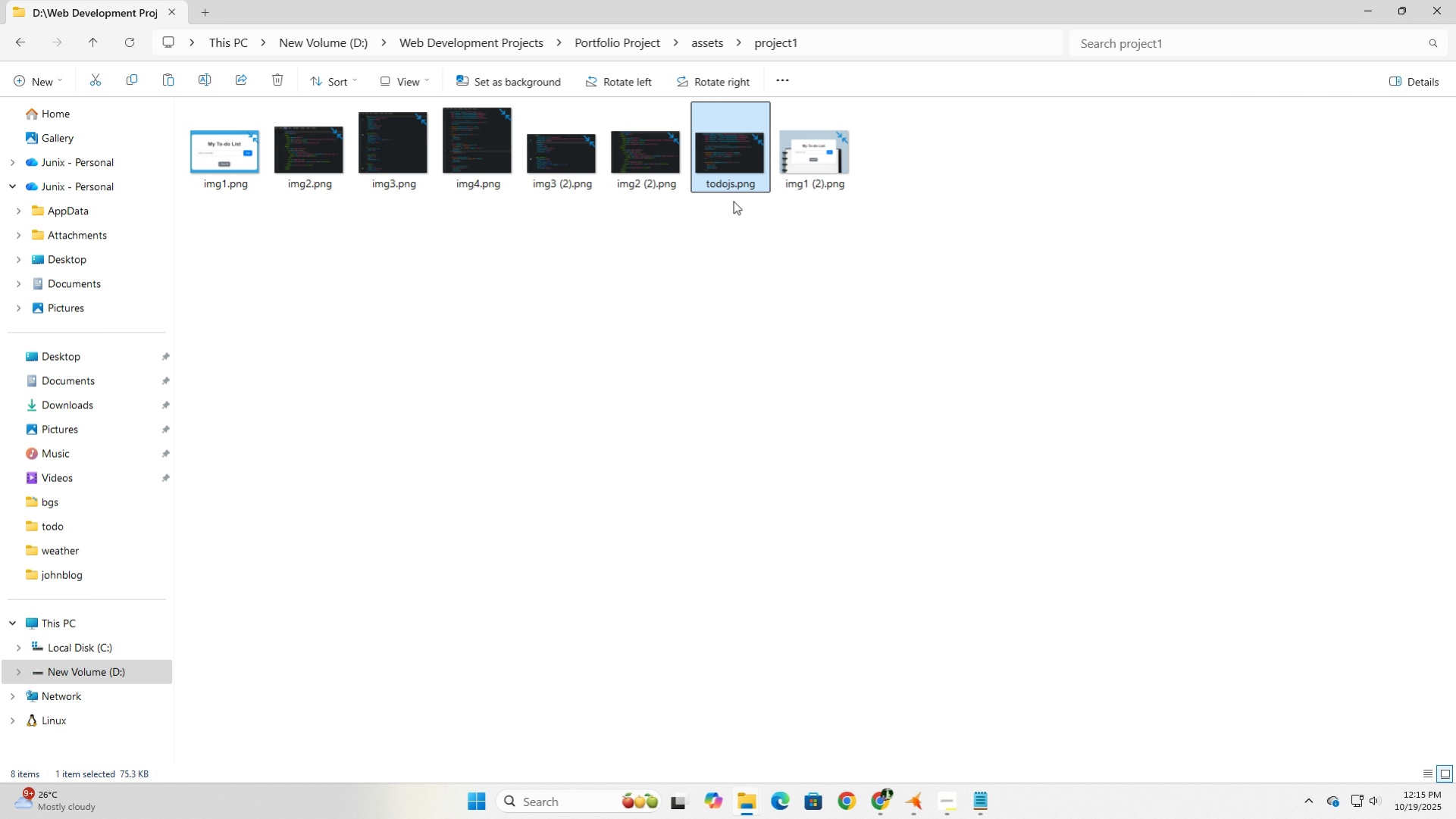 
key(F2)
 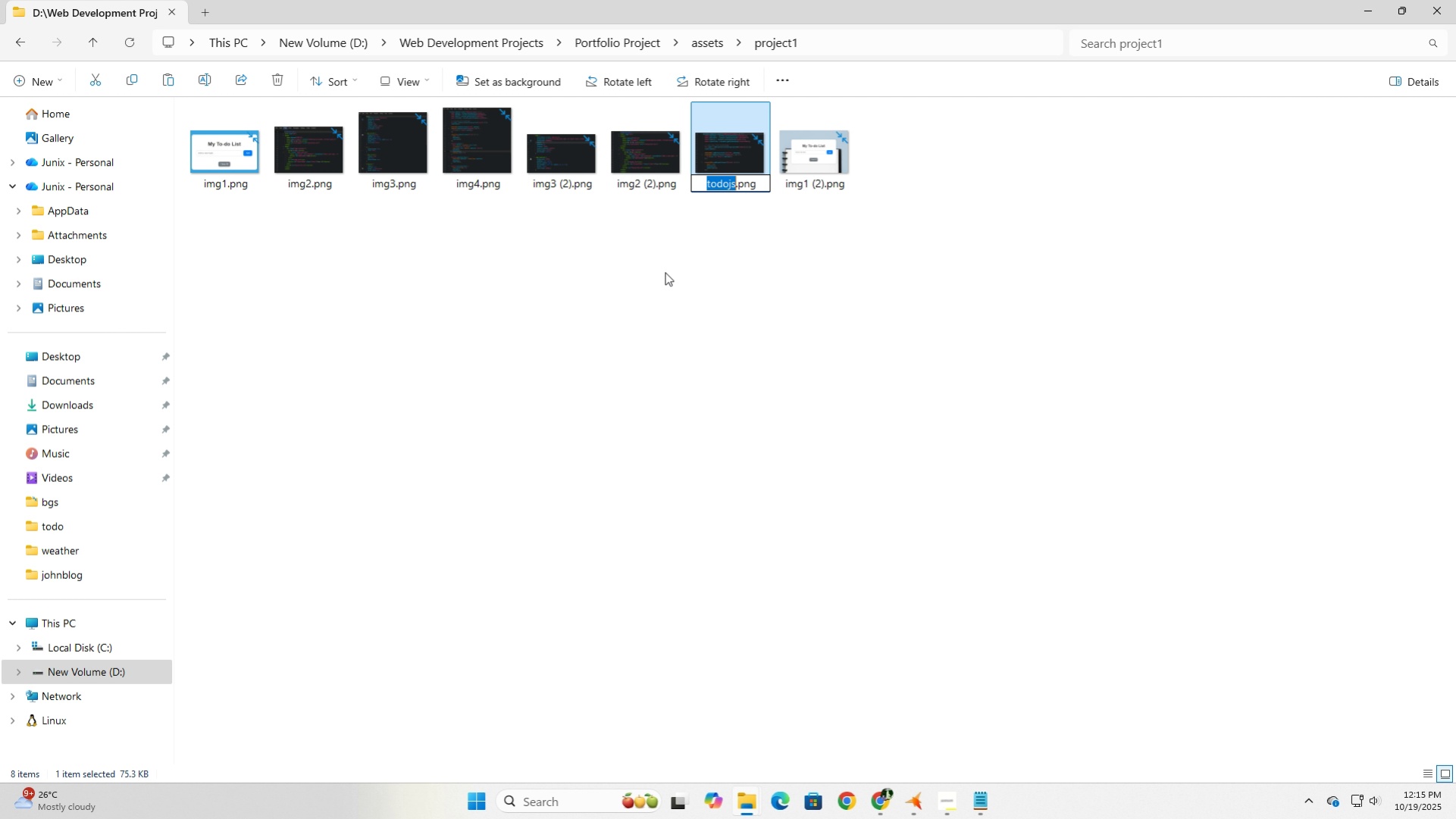 
type(img4)
 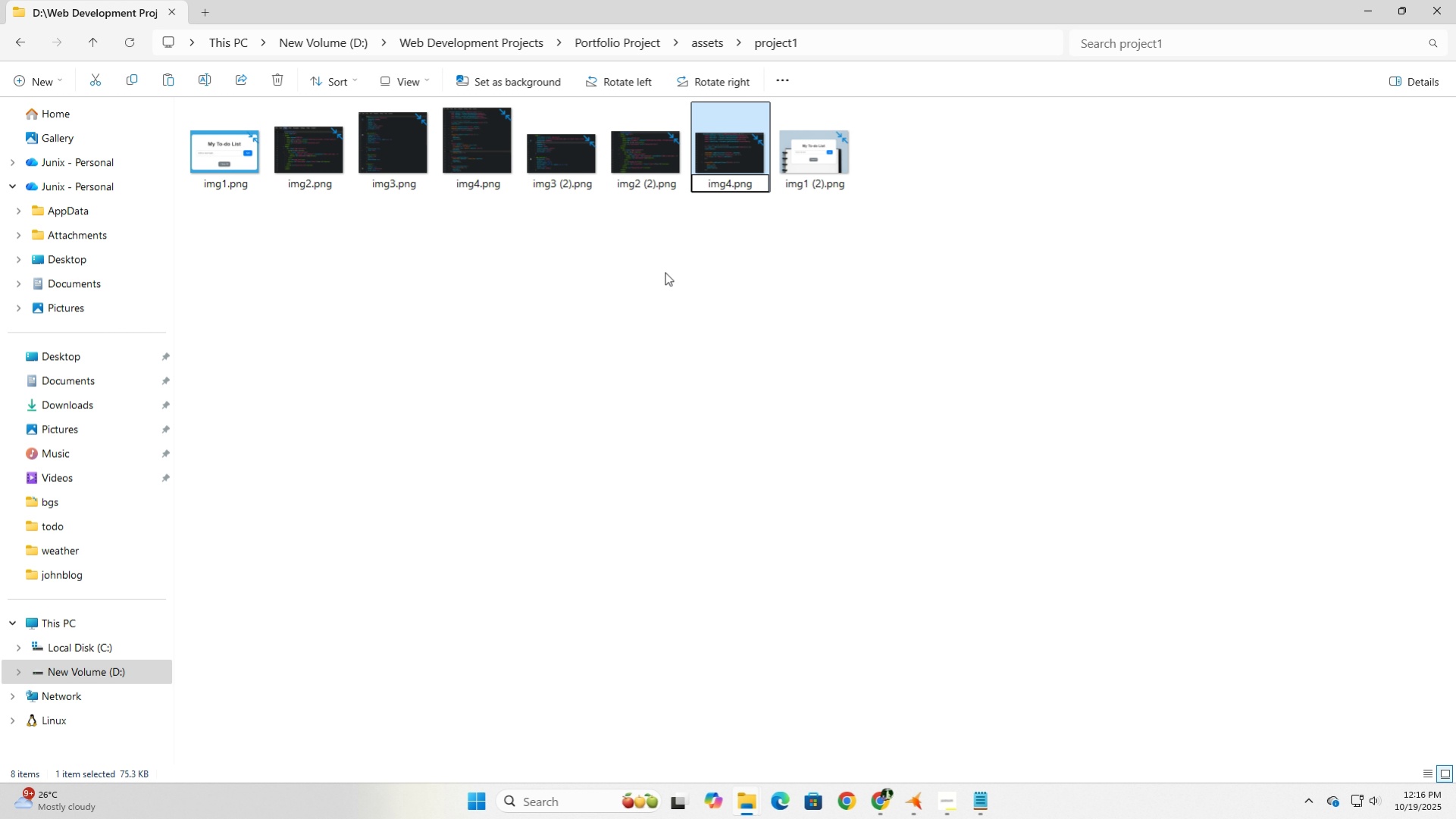 
left_click([665, 272])
 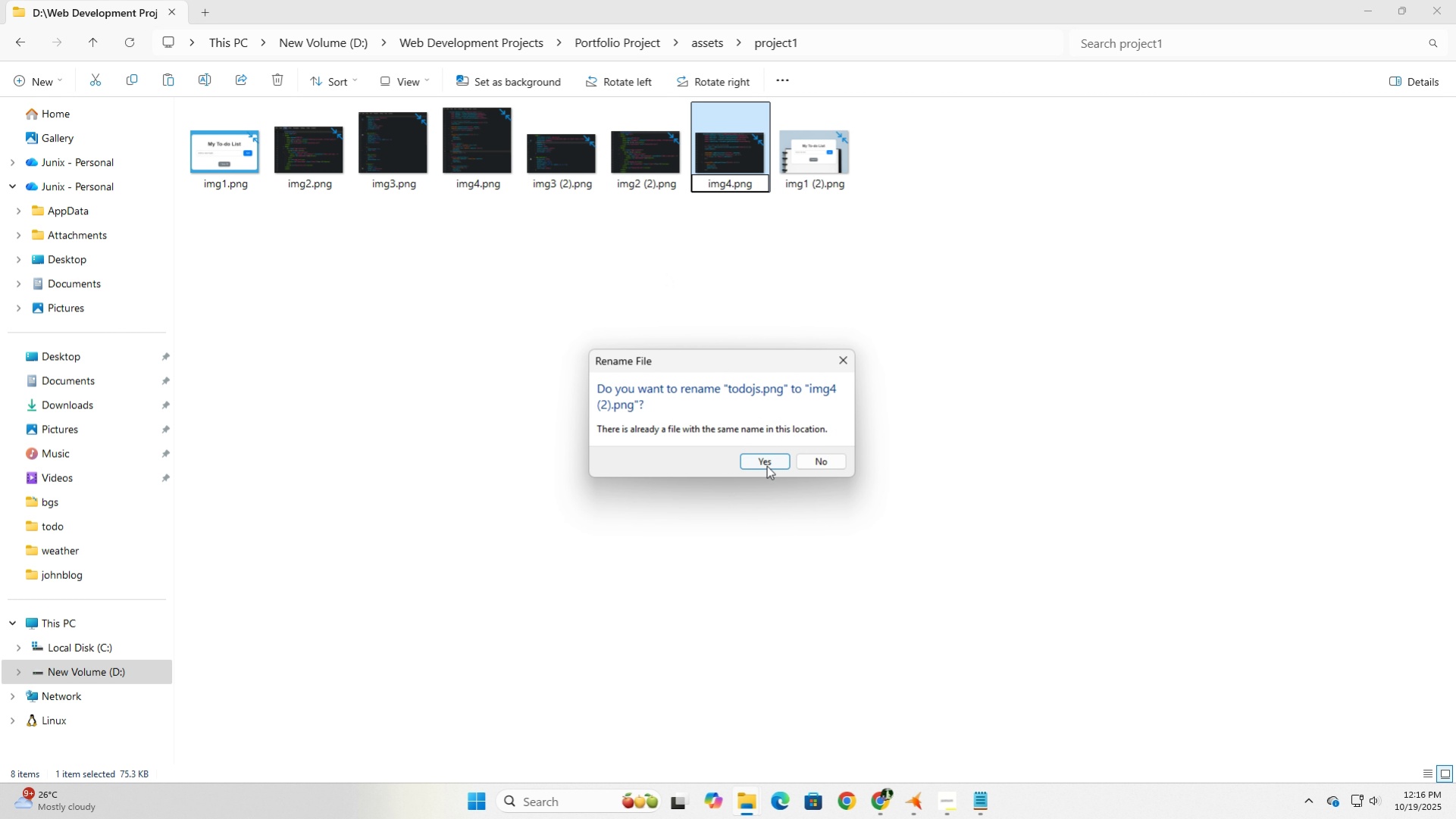 
left_click([766, 466])
 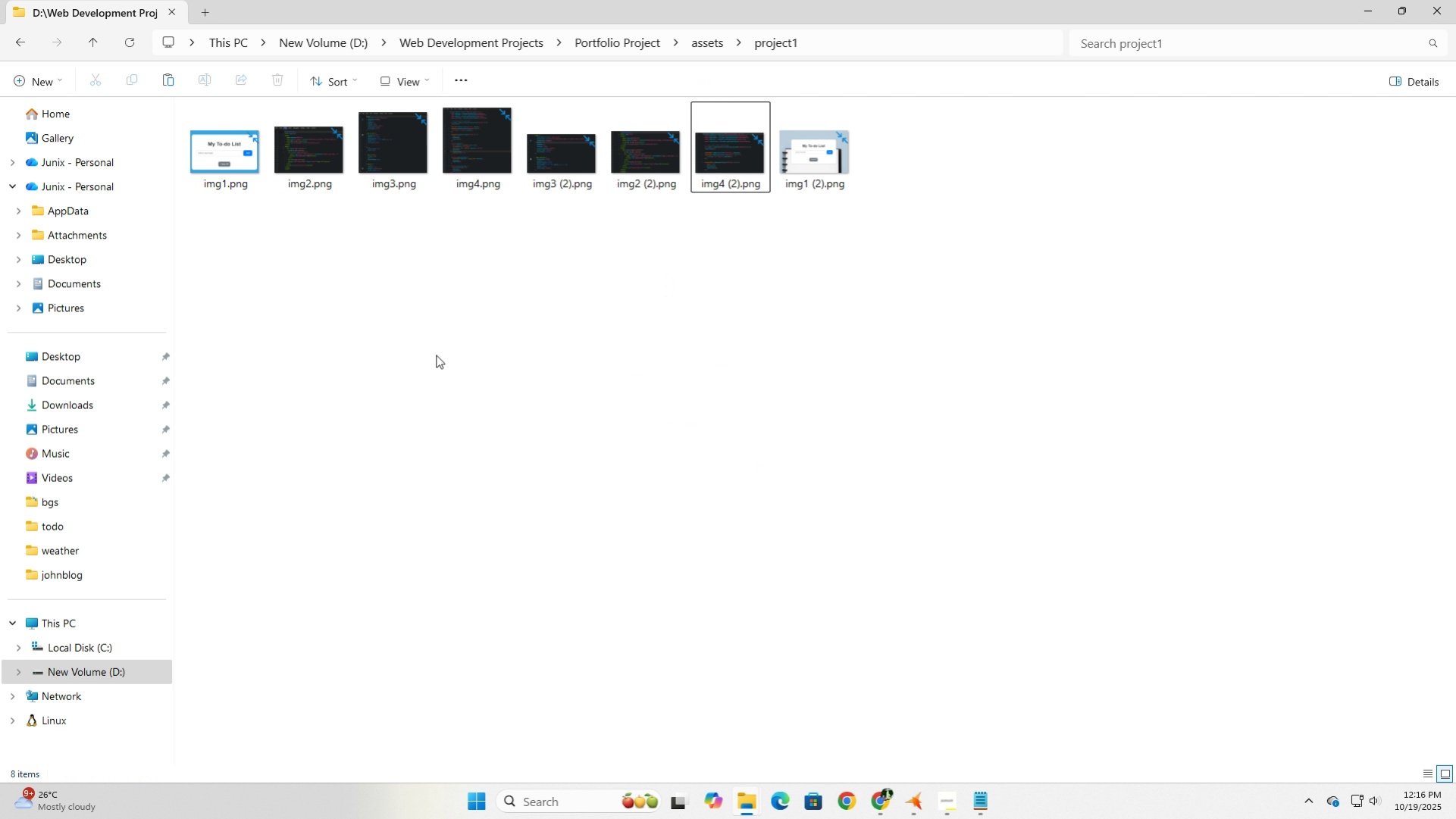 
left_click([436, 355])
 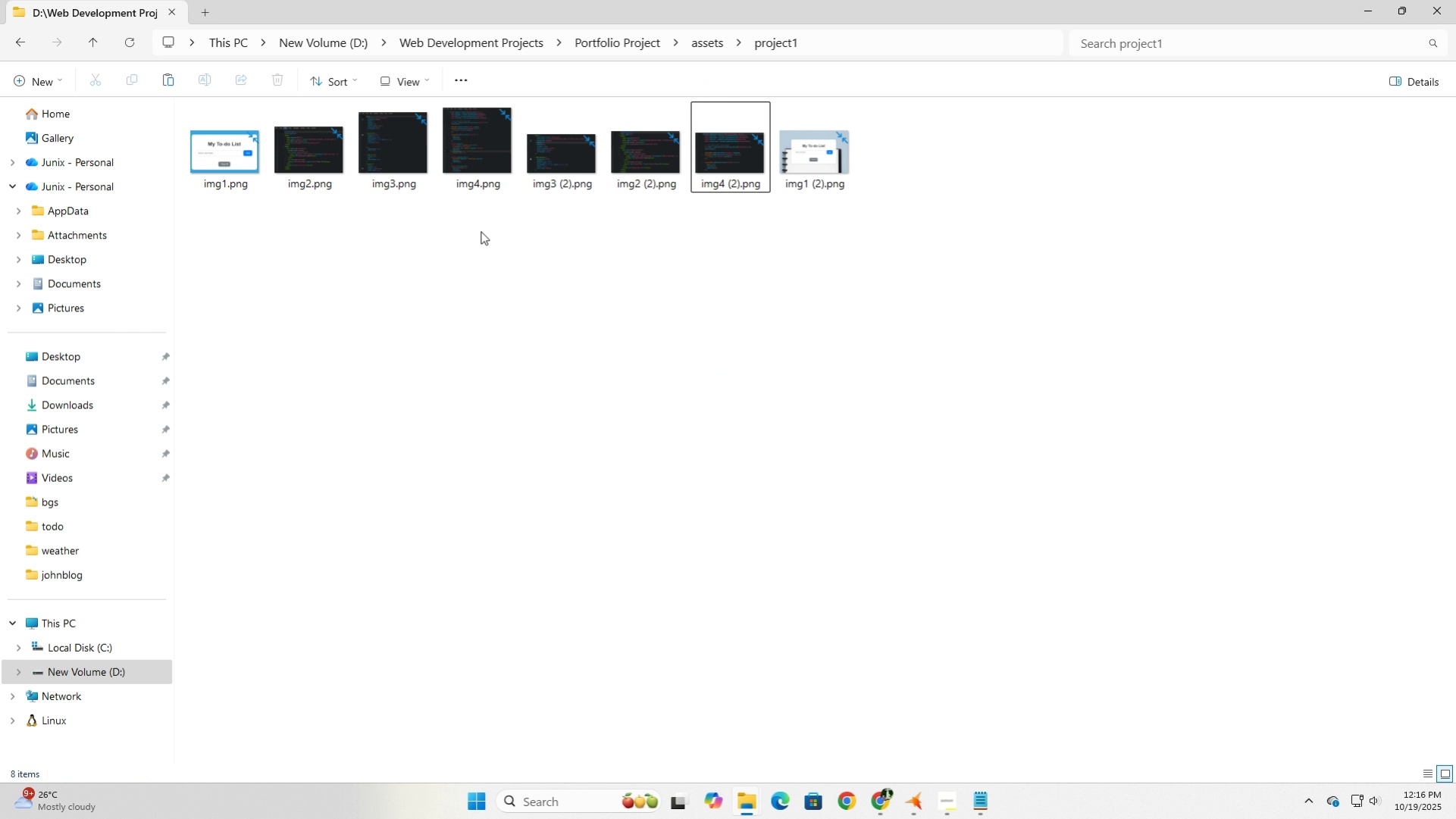 
left_click_drag(start_coordinate=[481, 233], to_coordinate=[202, 99])
 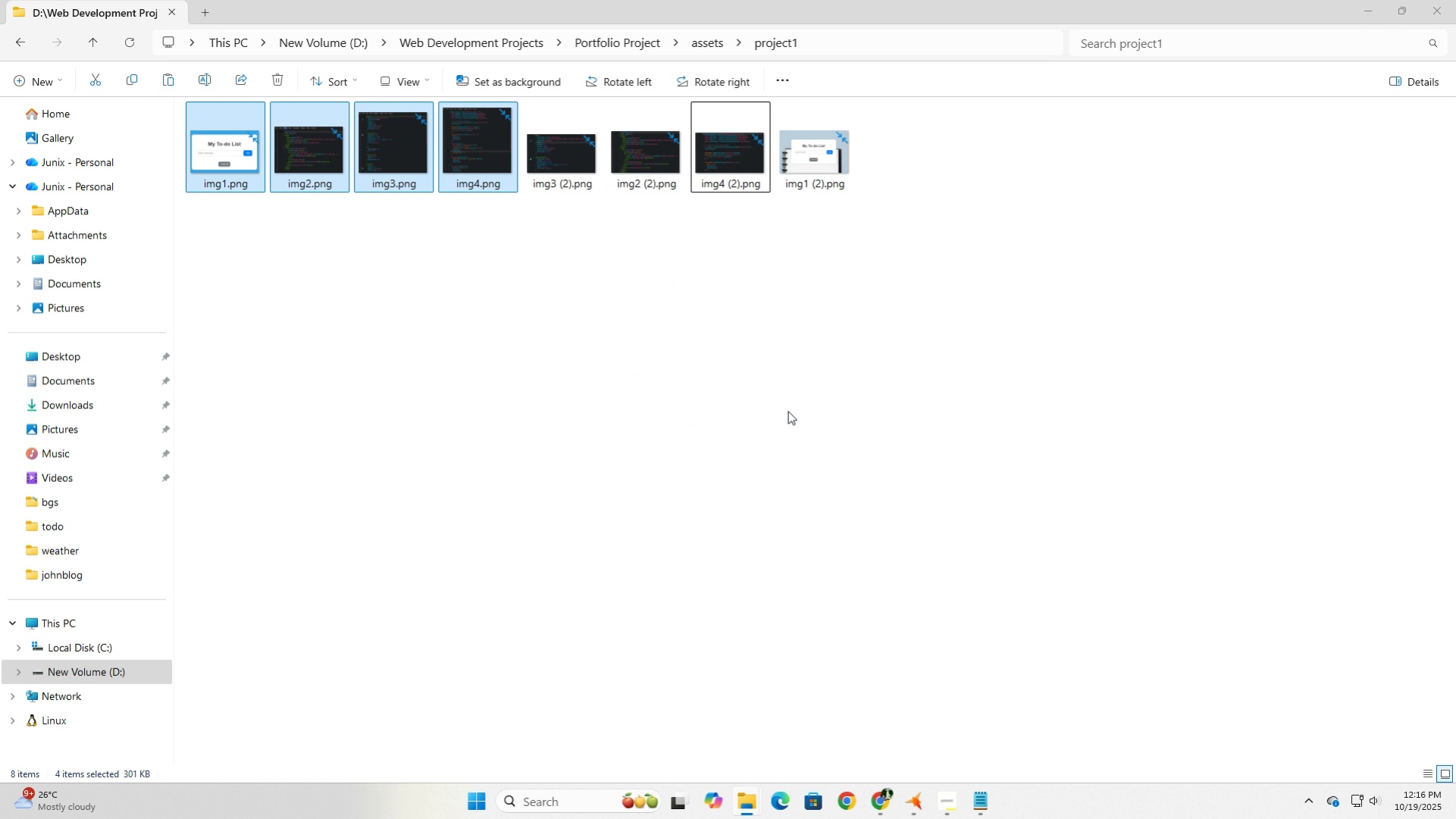 
key(Shift+ShiftRight)
 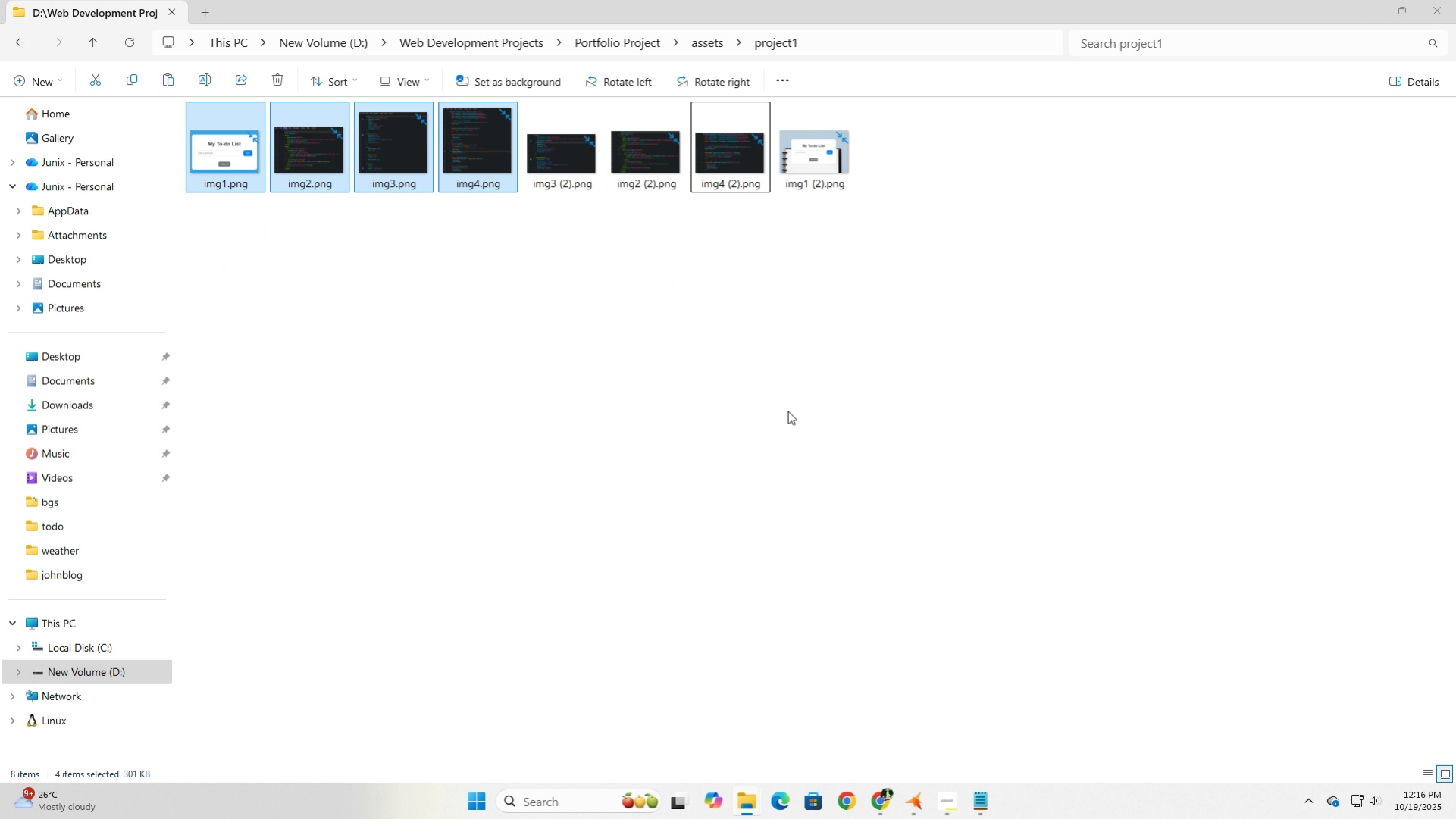 
key(Shift+Delete)
 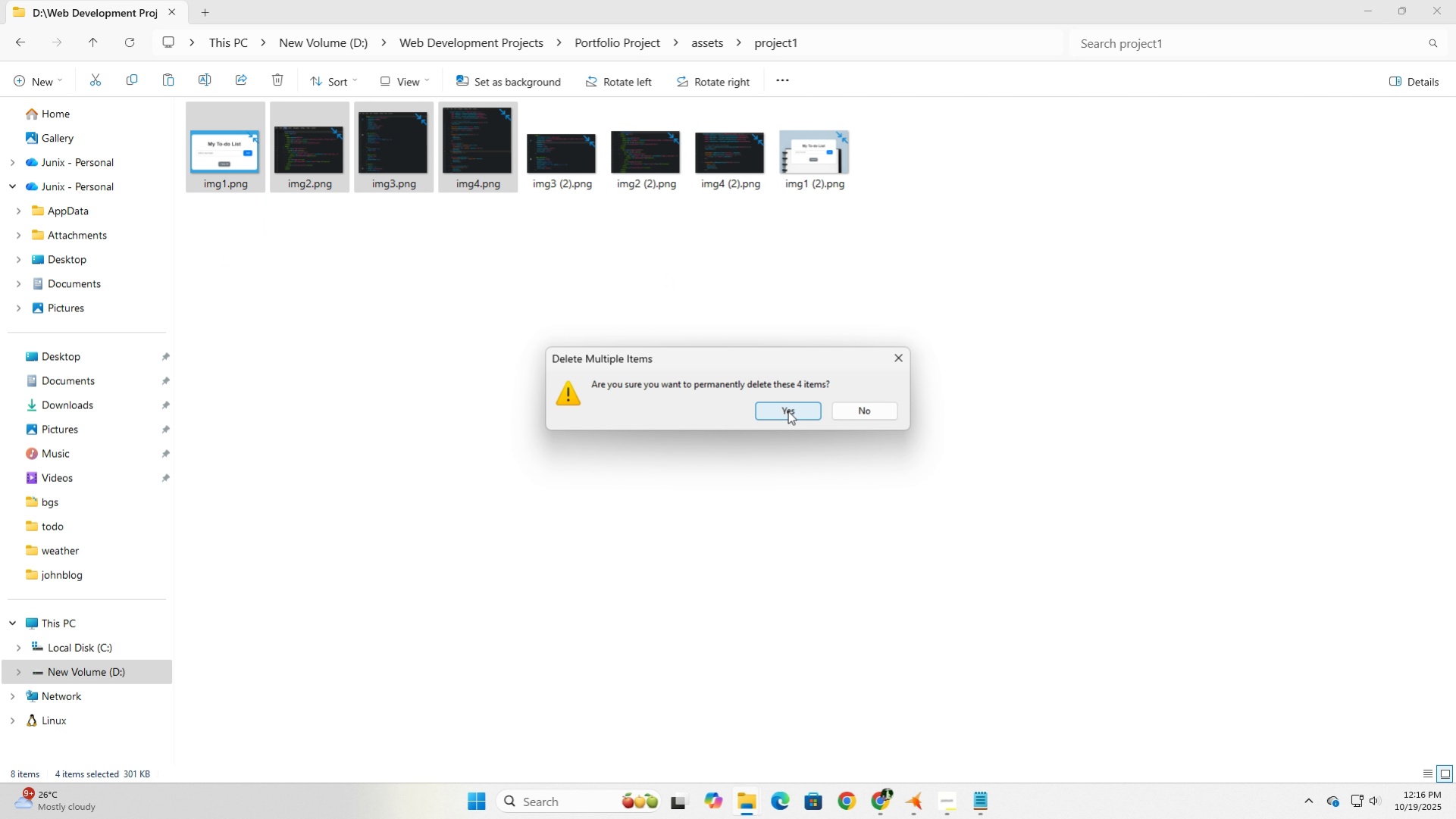 
left_click([787, 411])
 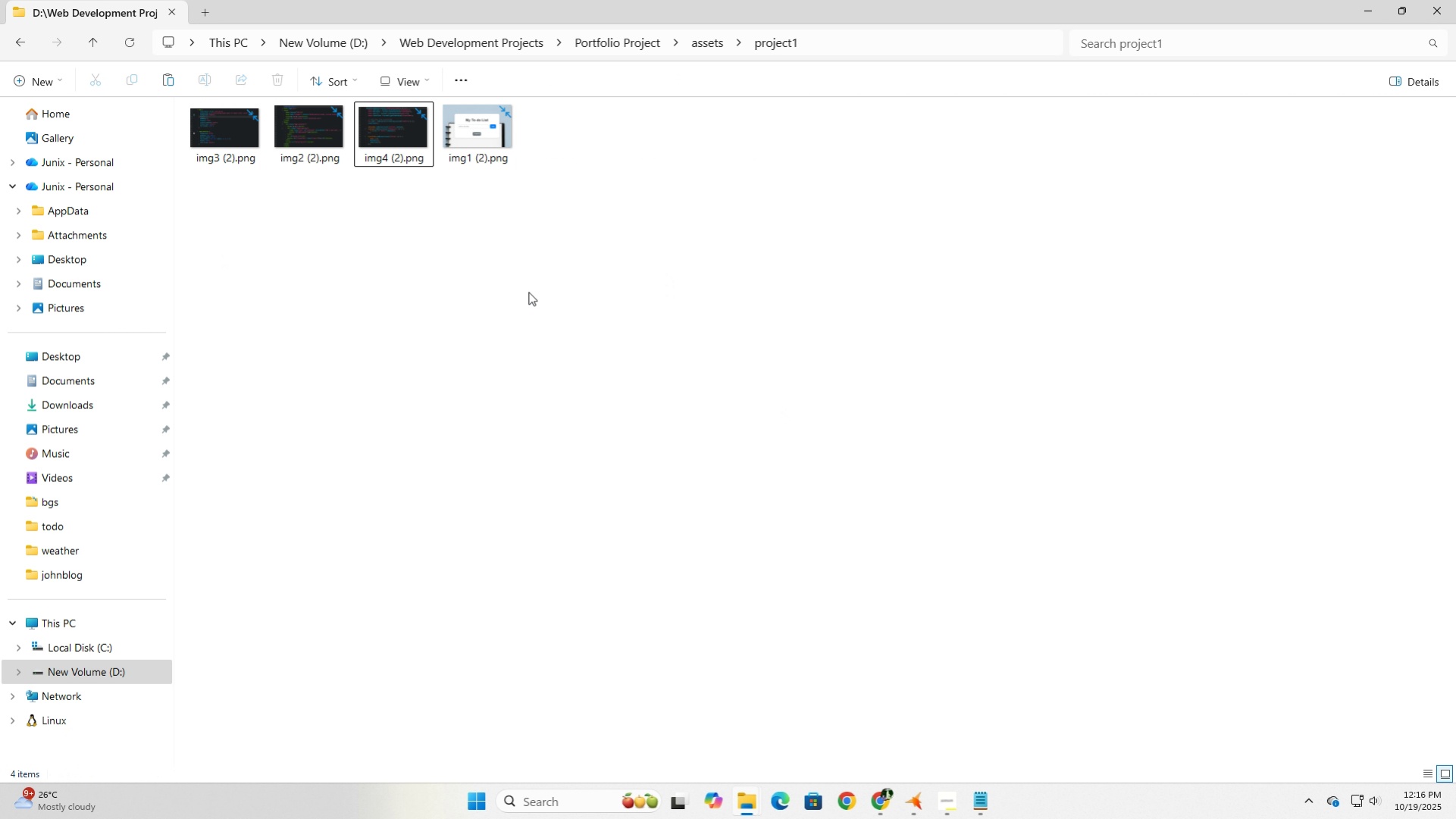 
left_click([528, 292])
 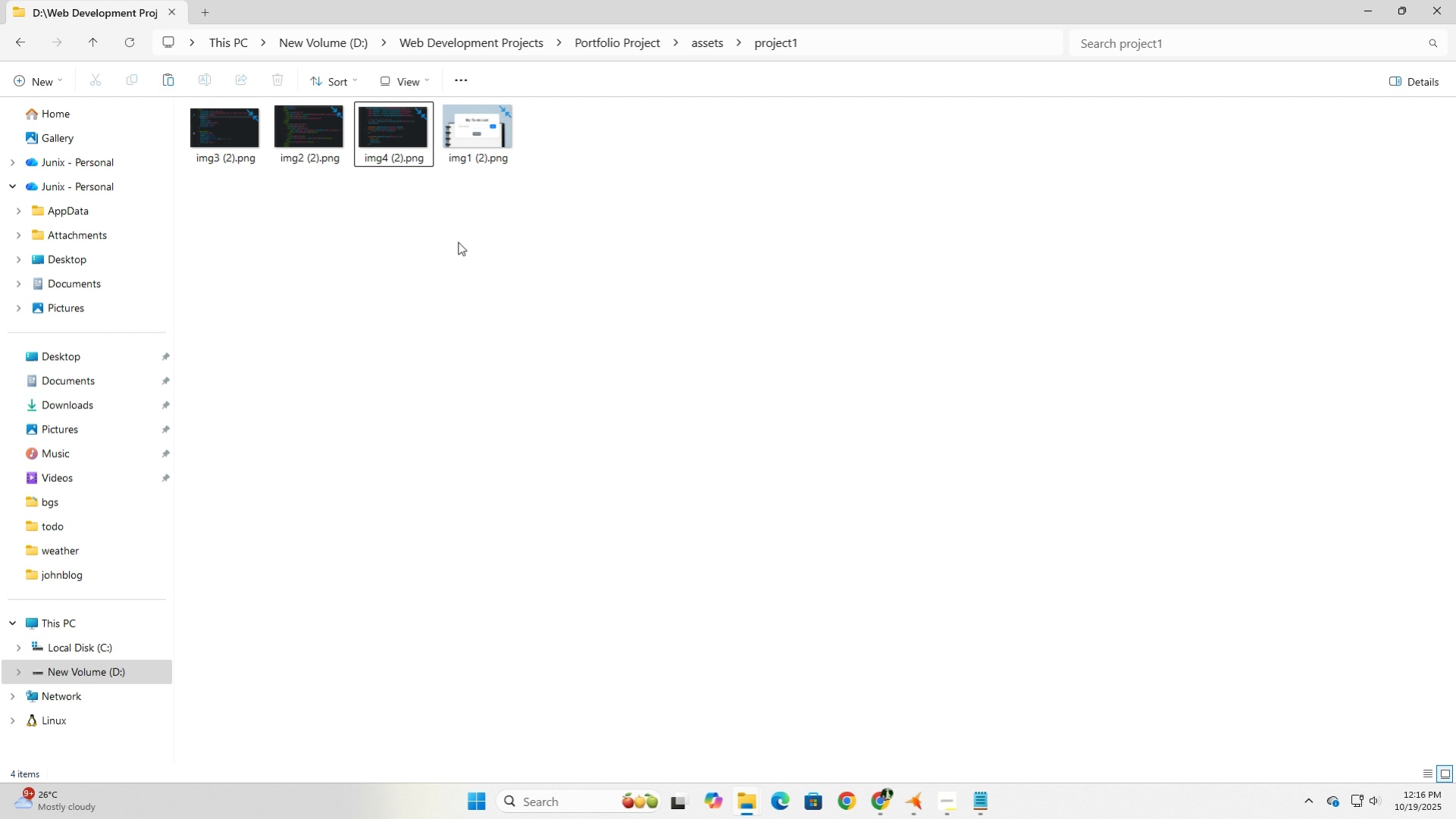 
left_click([458, 242])
 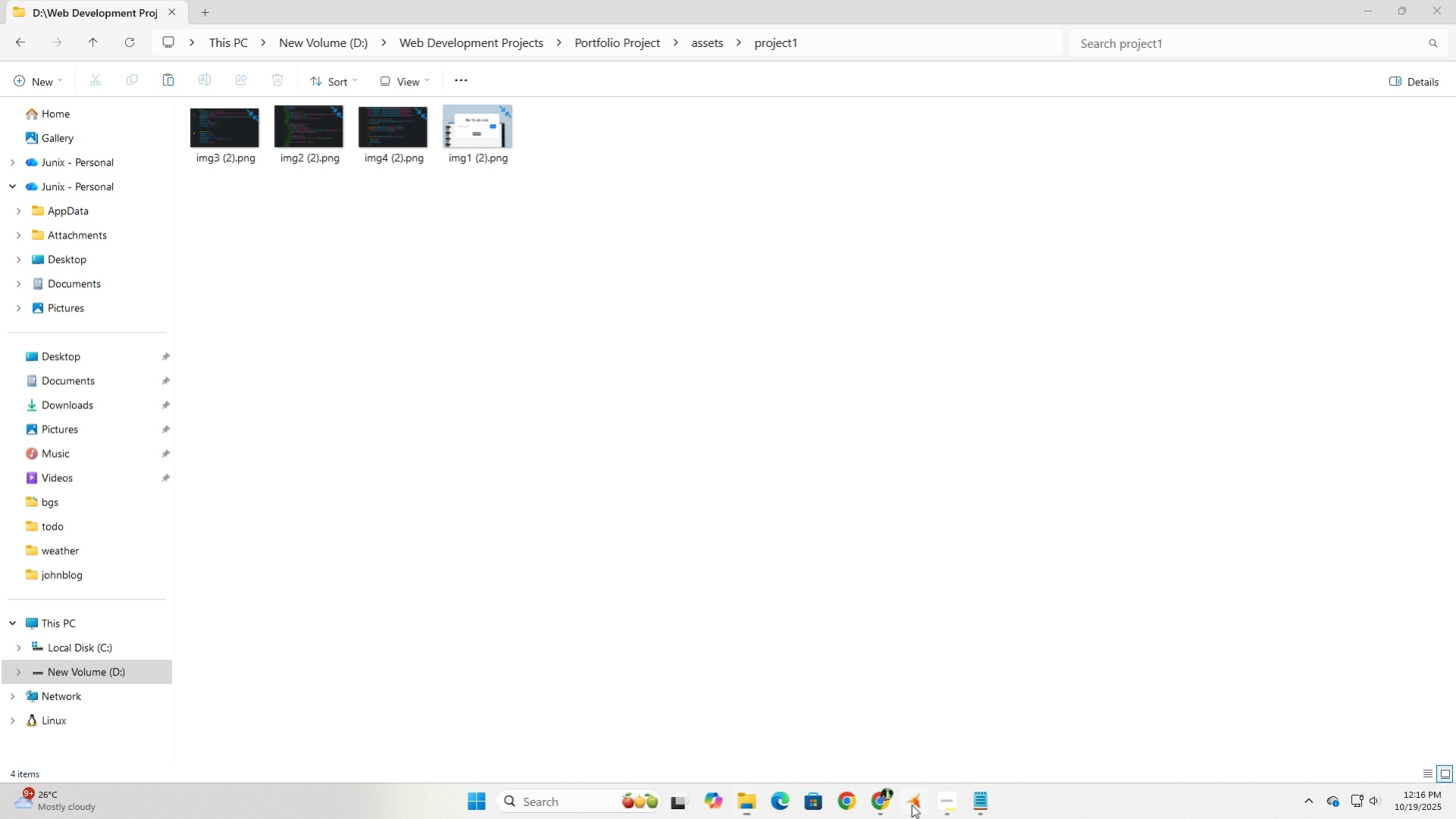 
left_click([911, 804])
 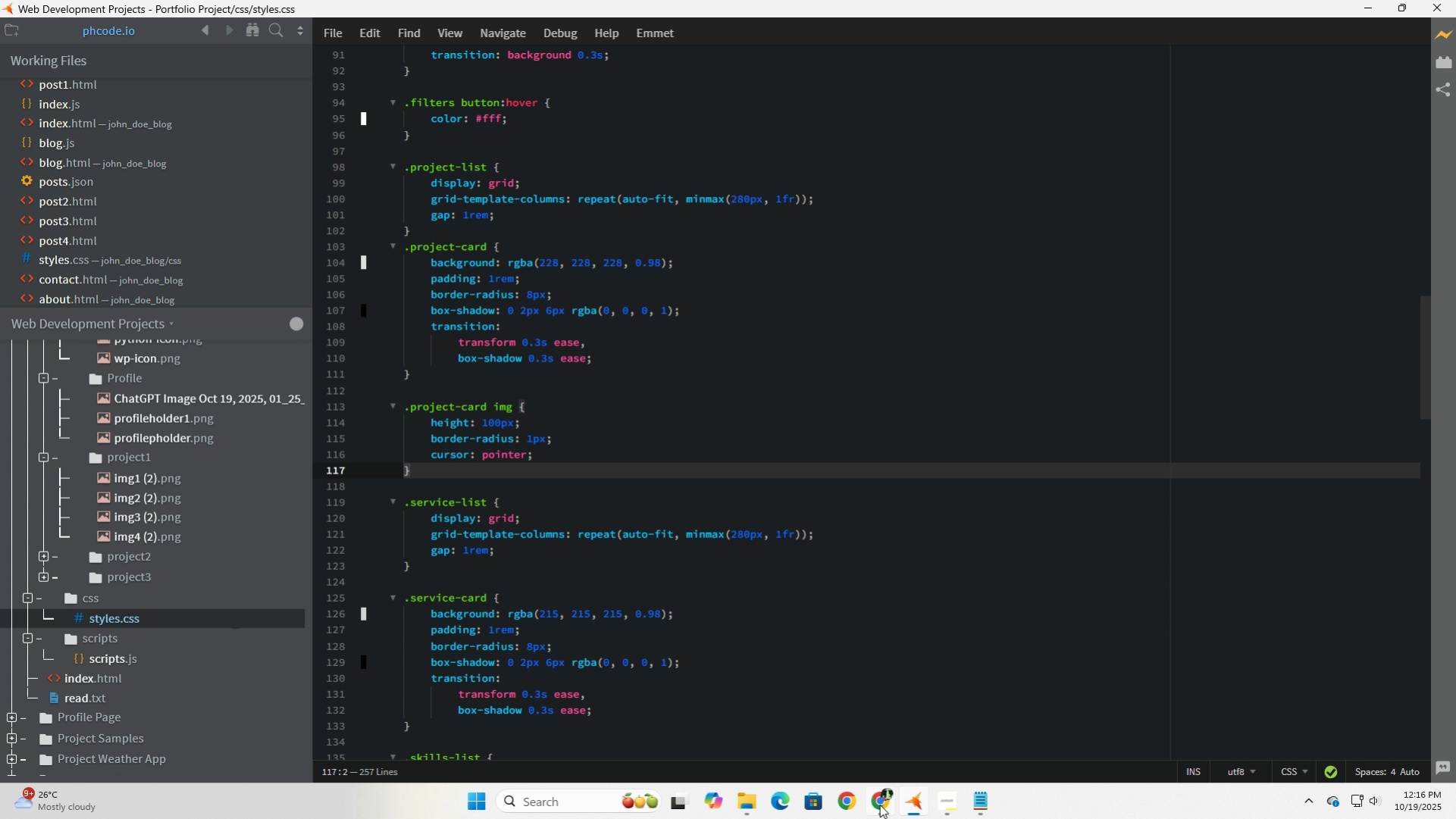 
left_click([879, 804])
 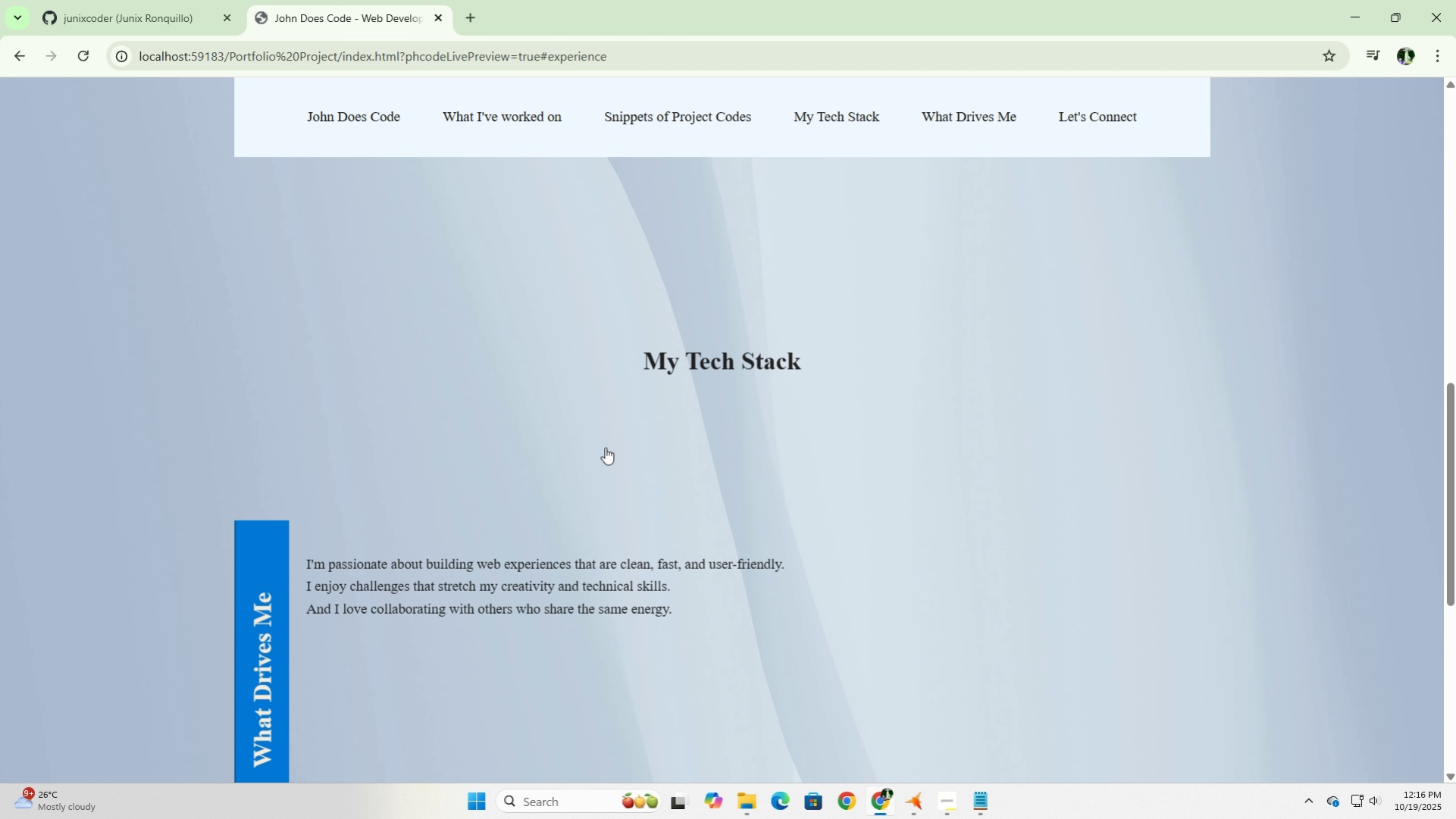 
scroll: coordinate [609, 427], scroll_direction: up, amount: 3.0
 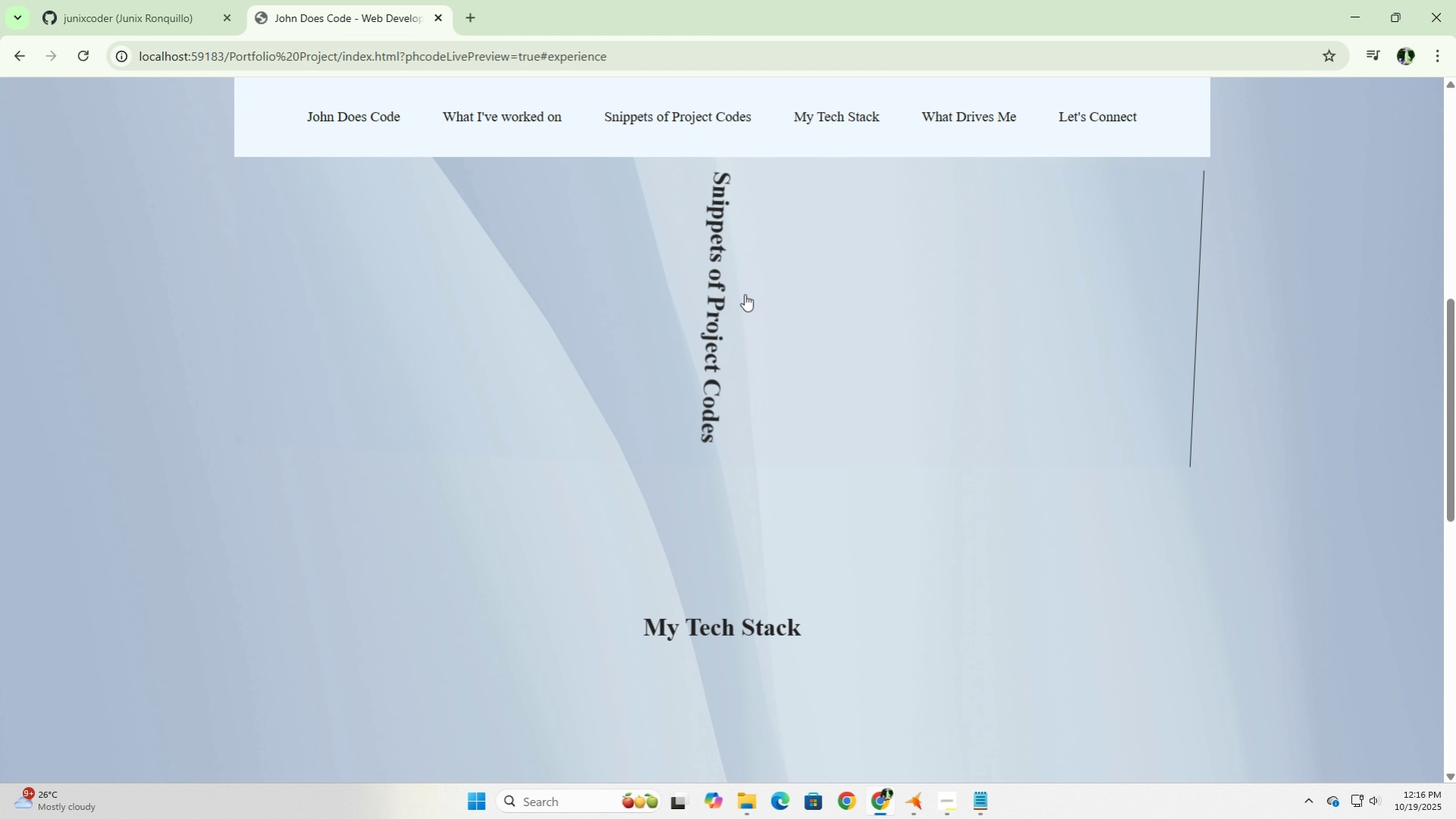 
left_click([744, 294])
 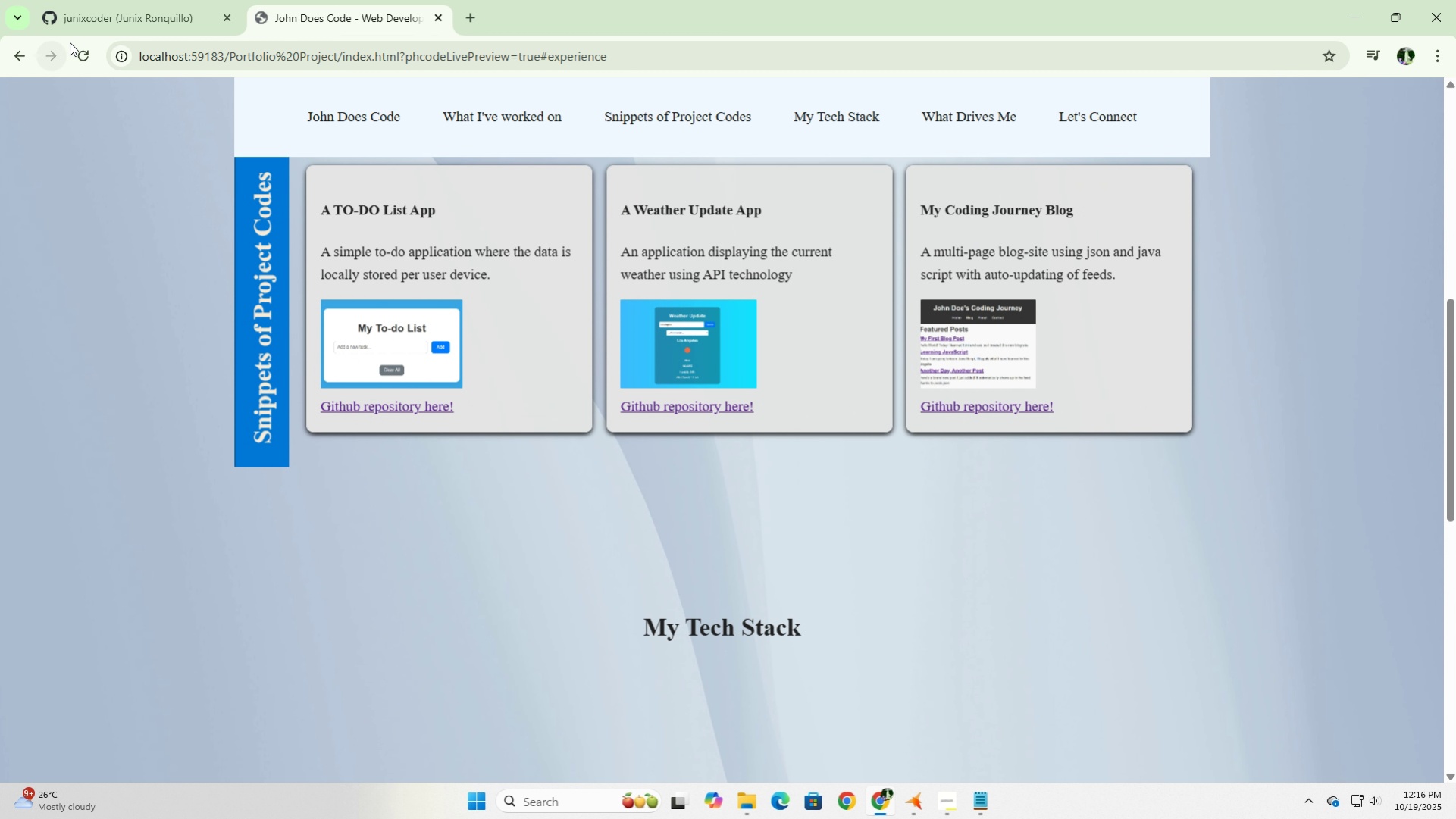 
left_click([79, 62])
 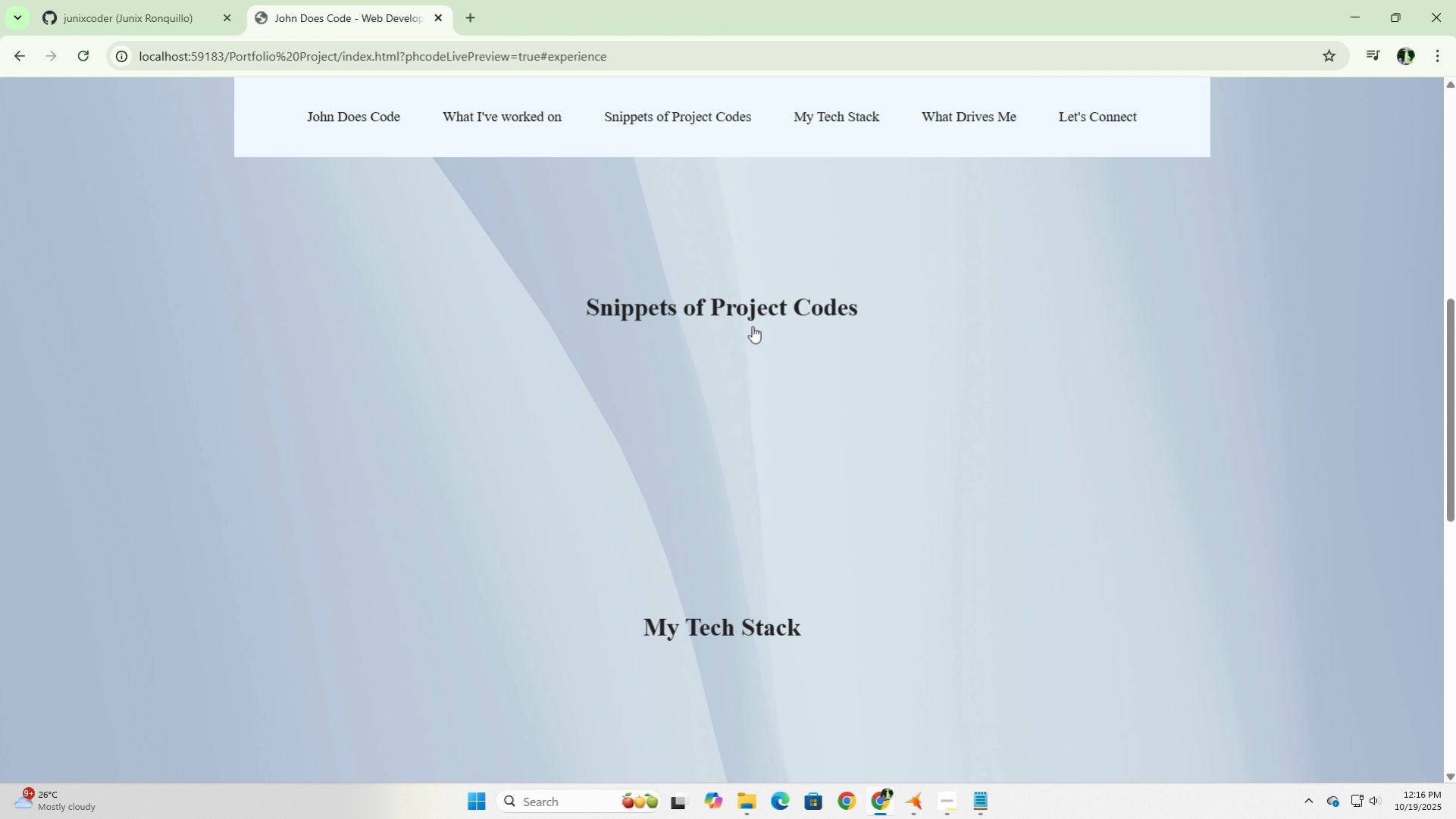 
left_click([752, 326])
 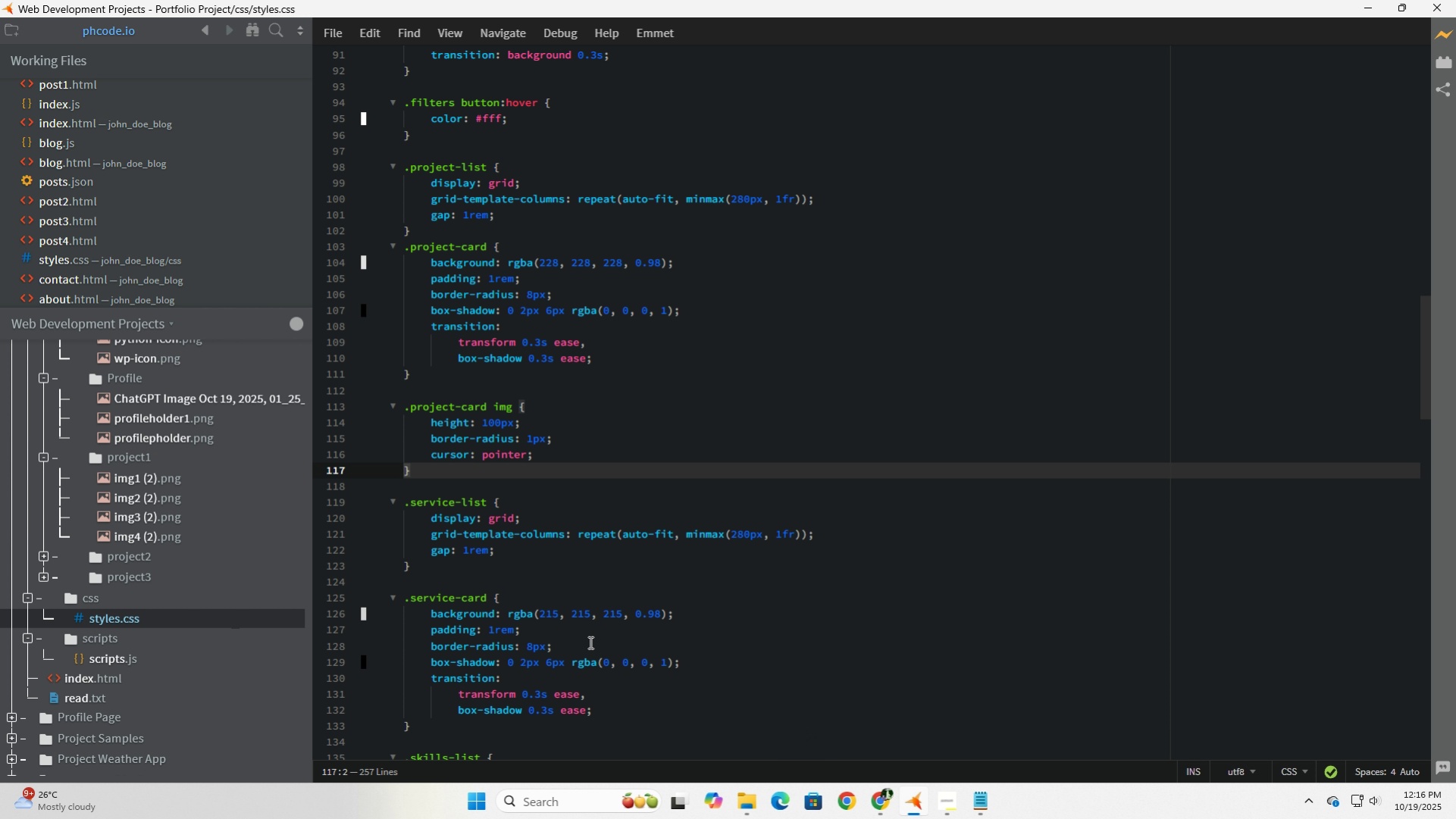 
left_click([753, 807])
 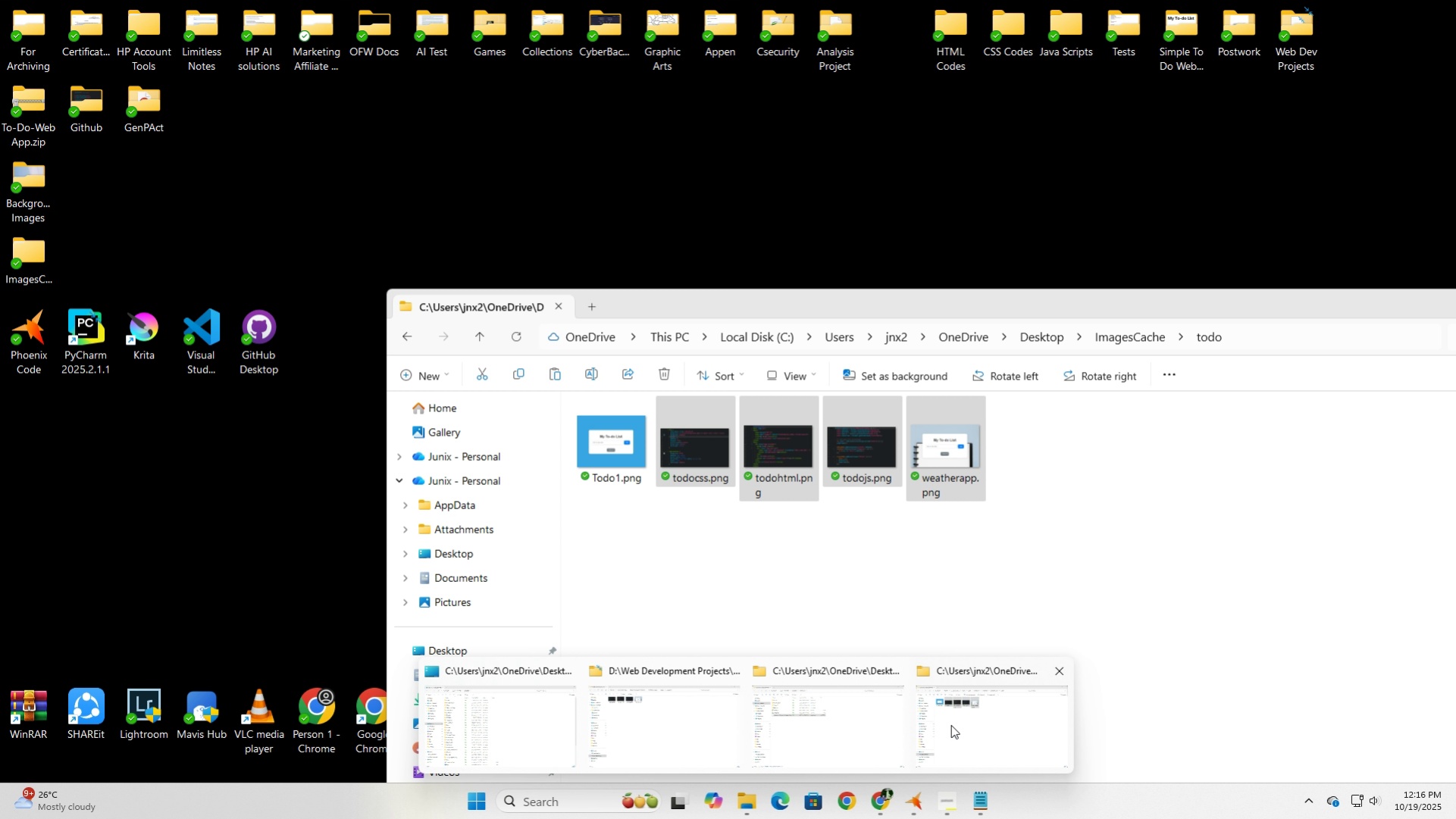 
left_click([950, 724])
 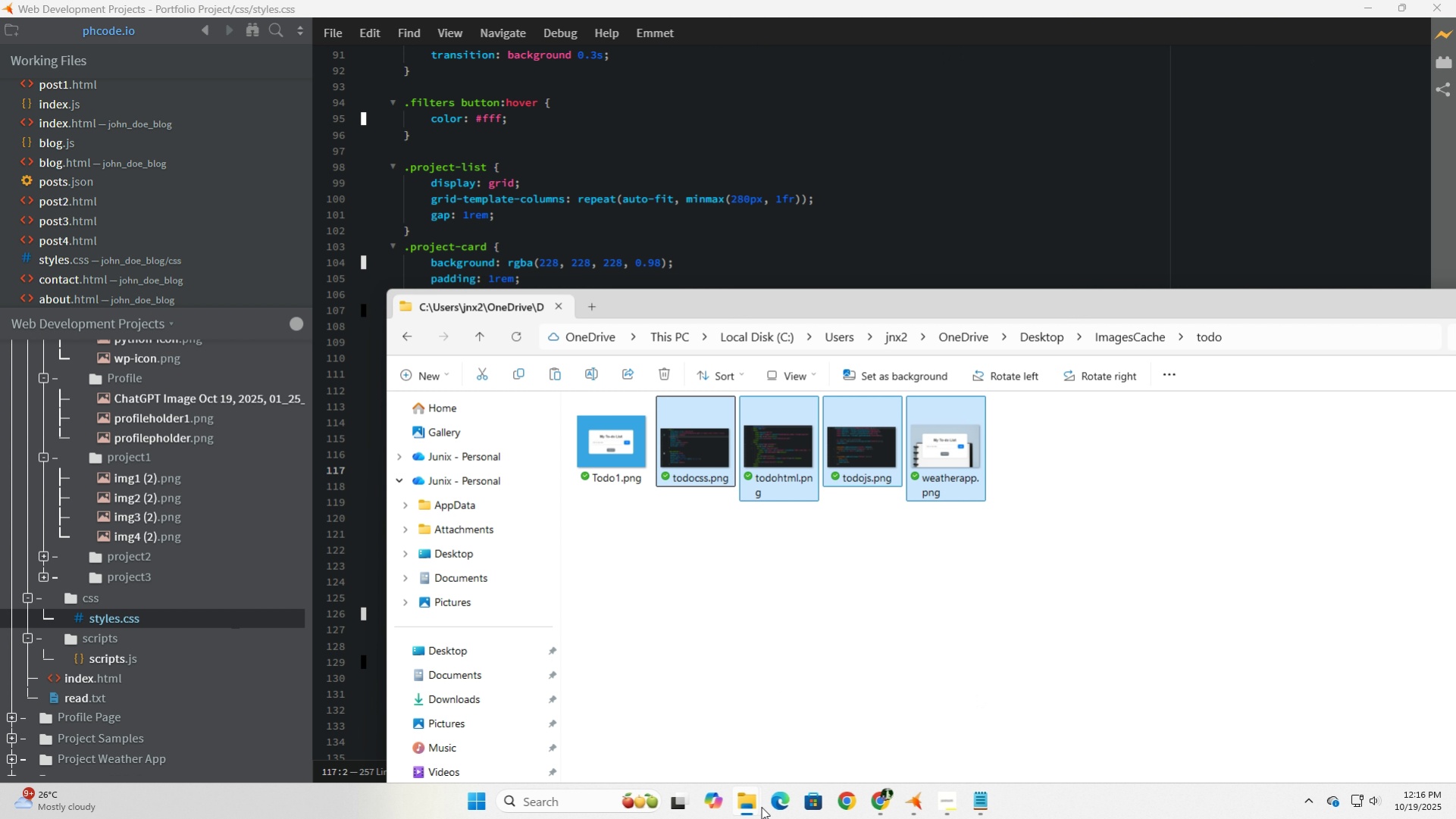 
left_click([742, 800])
 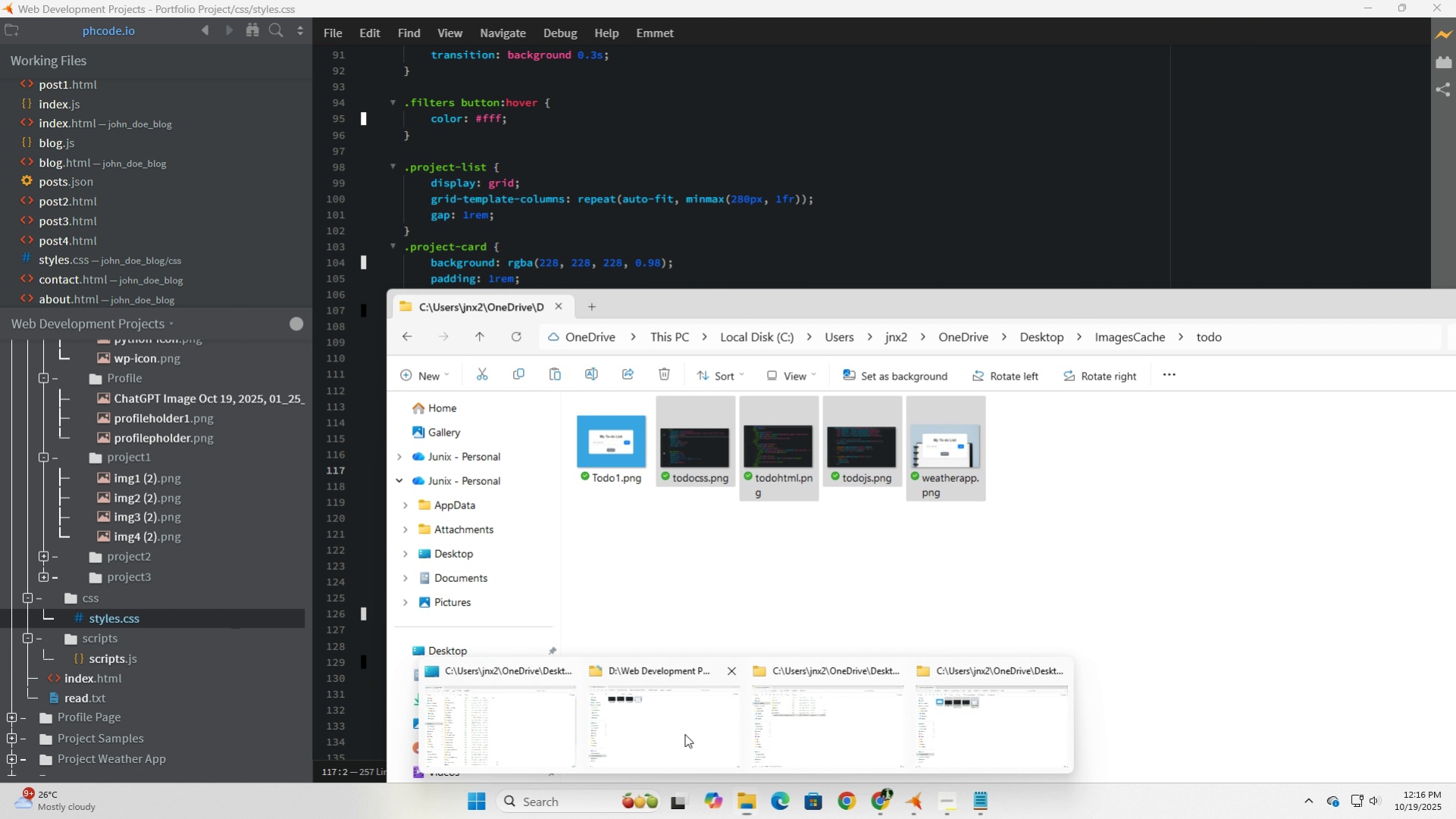 
left_click([684, 733])
 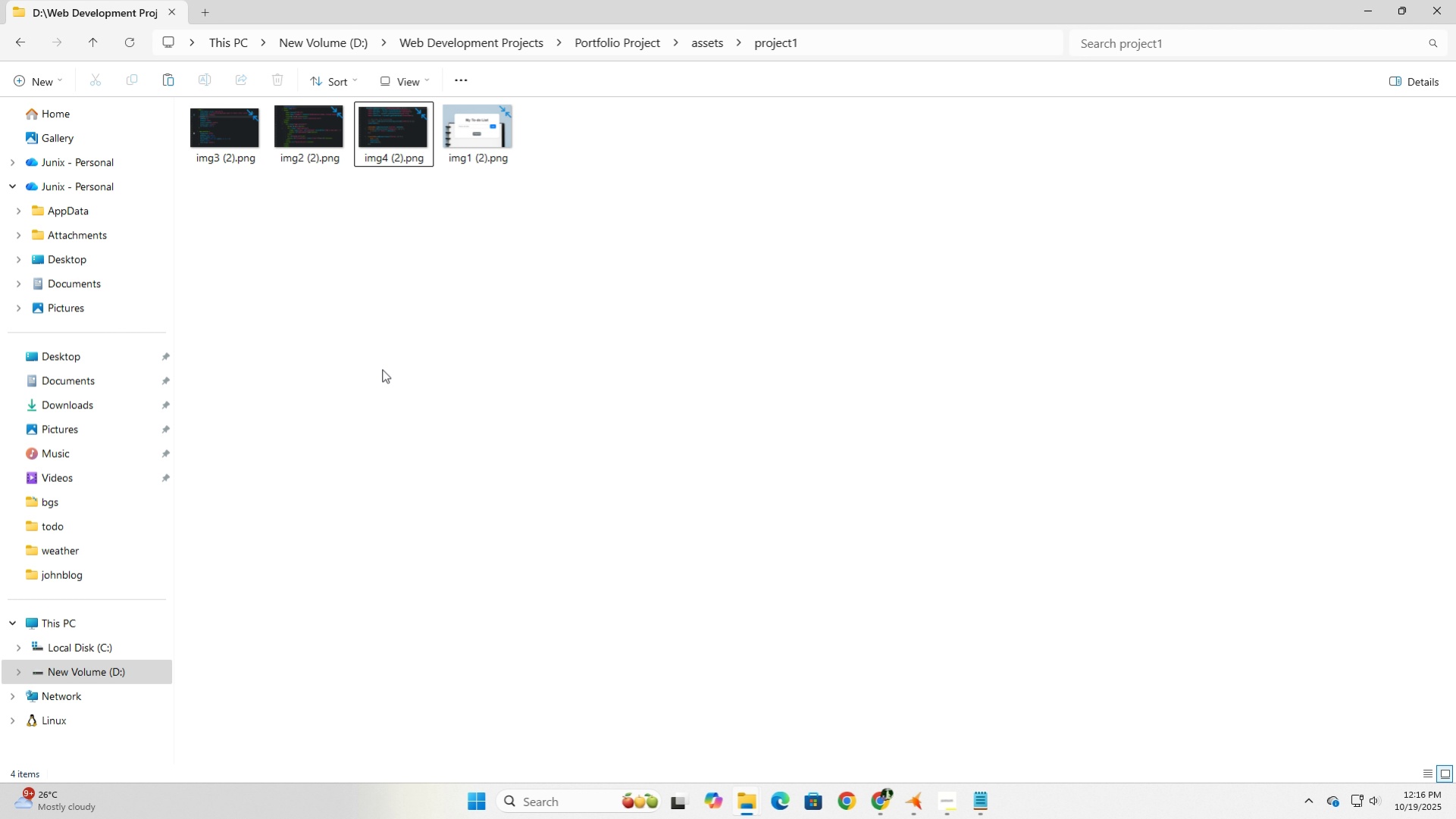 
left_click([382, 369])
 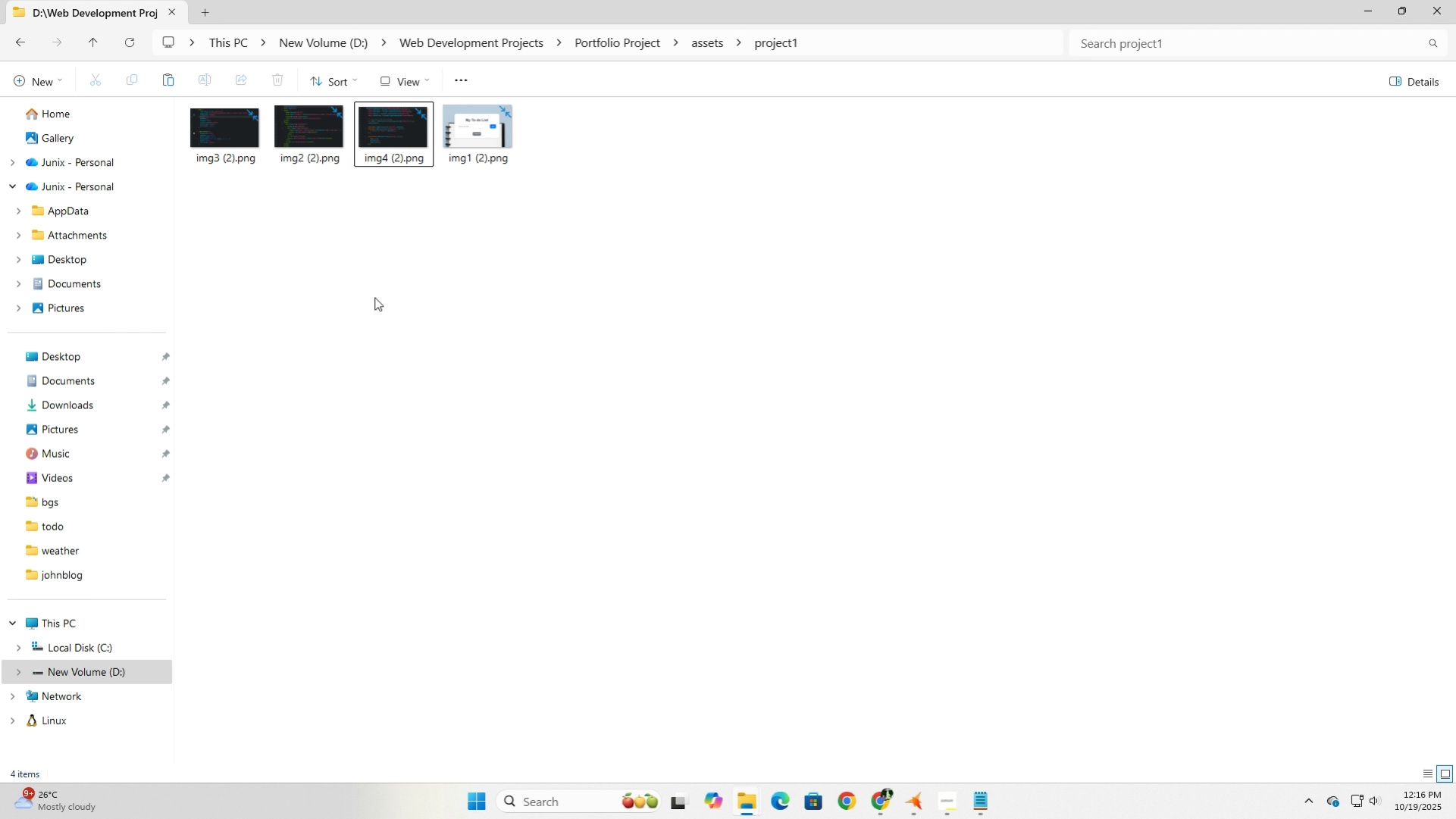 
left_click([375, 298])
 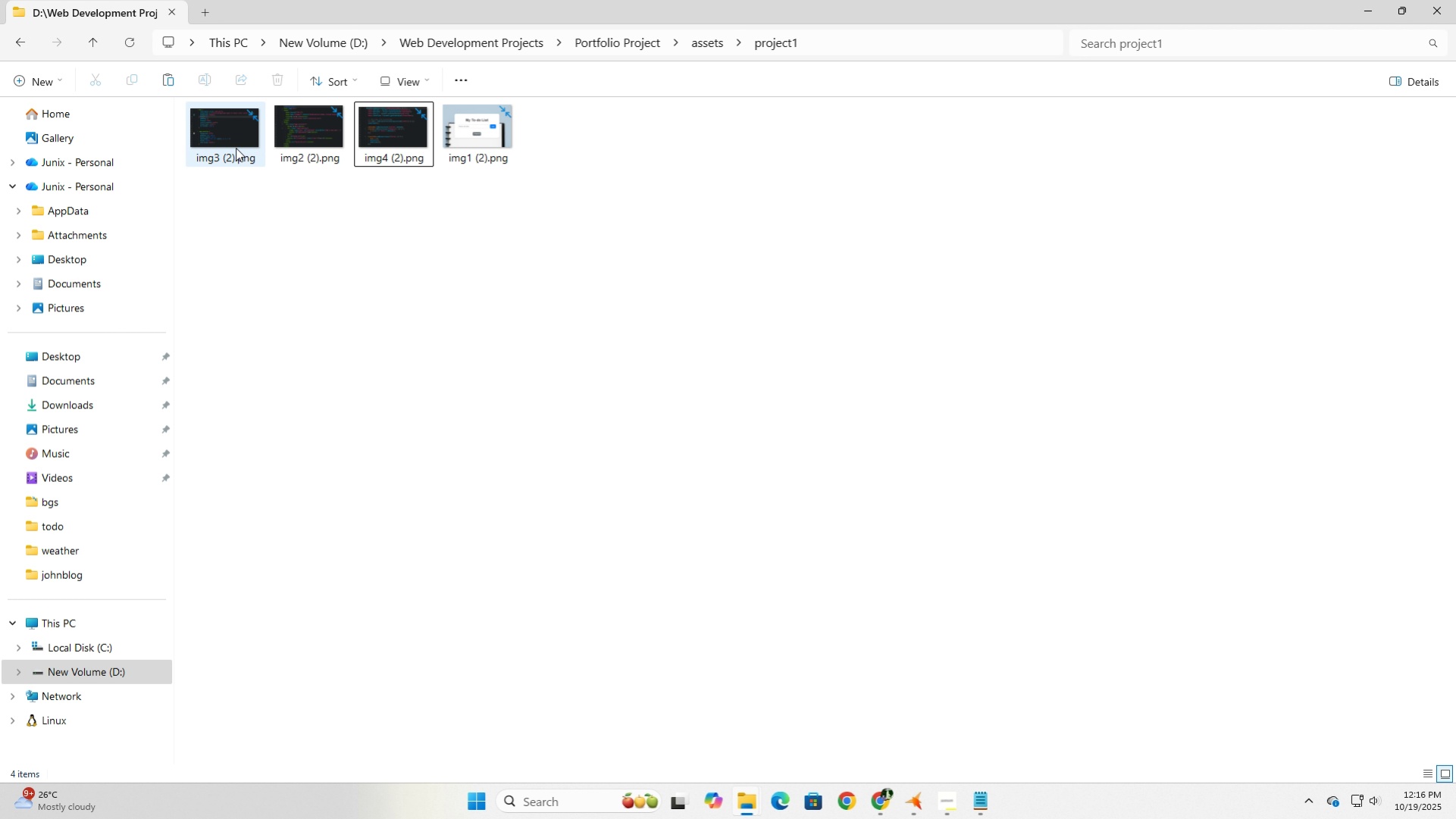 
left_click([236, 148])
 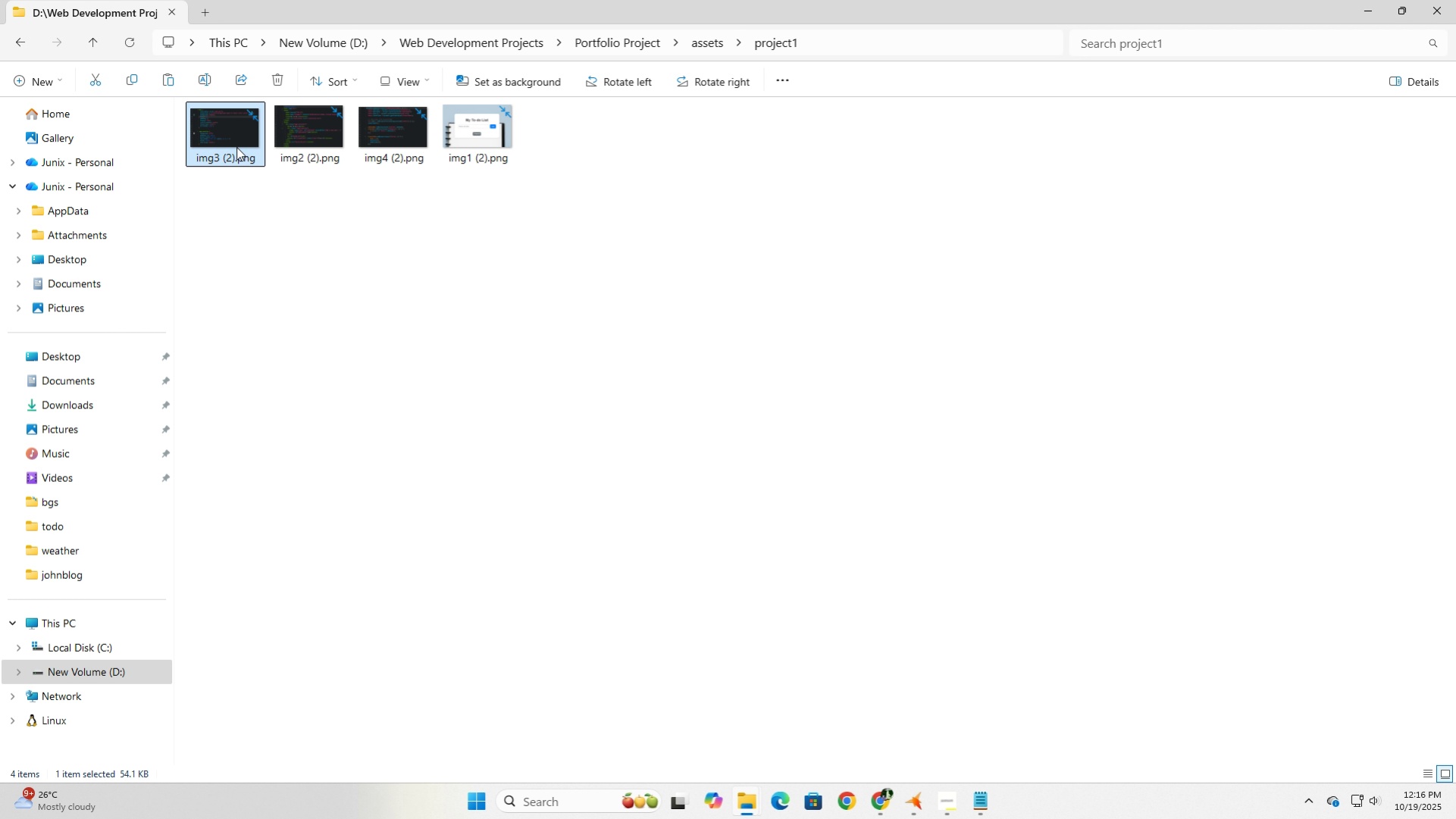 
right_click([236, 148])
 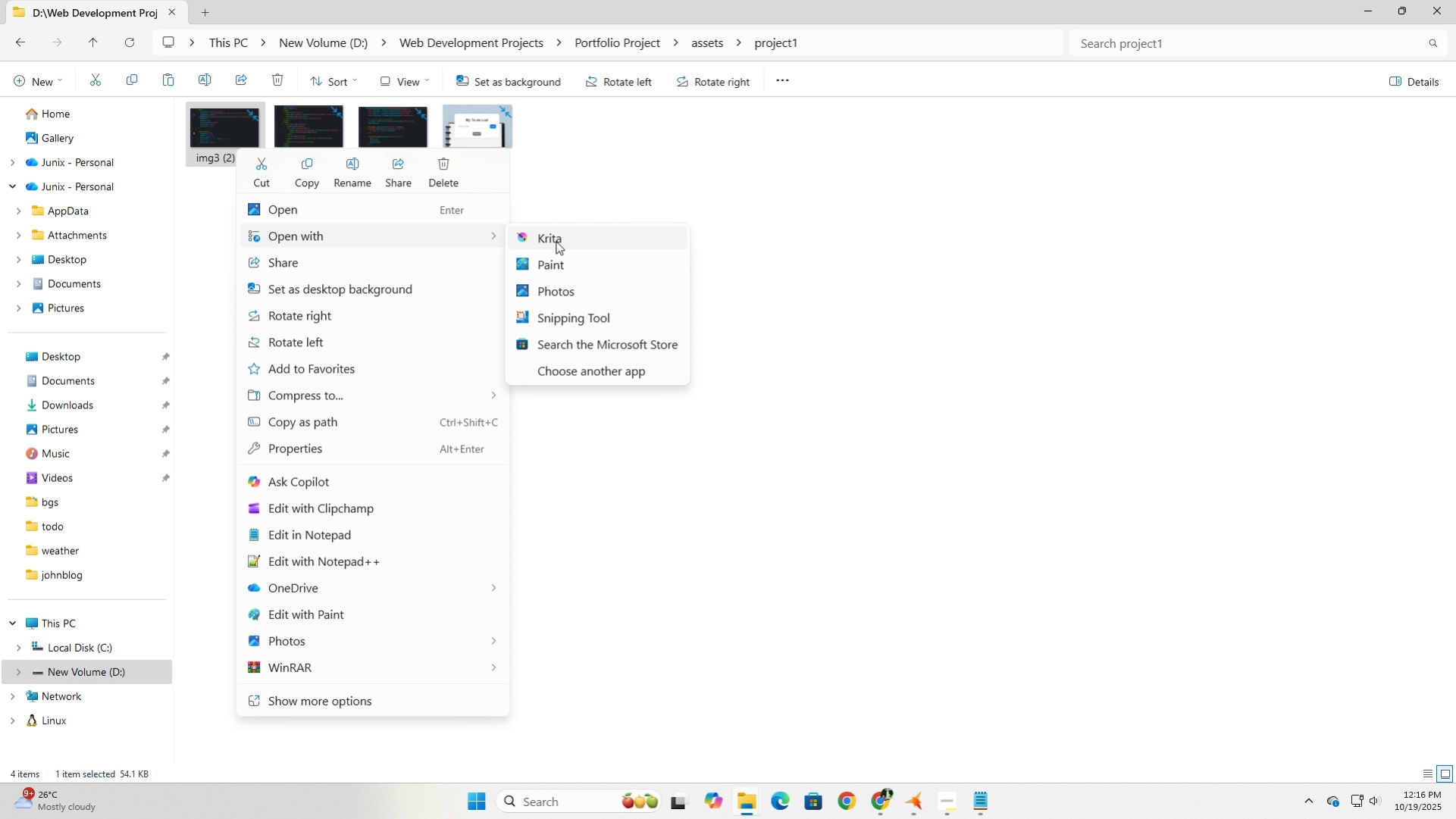 
left_click([575, 270])
 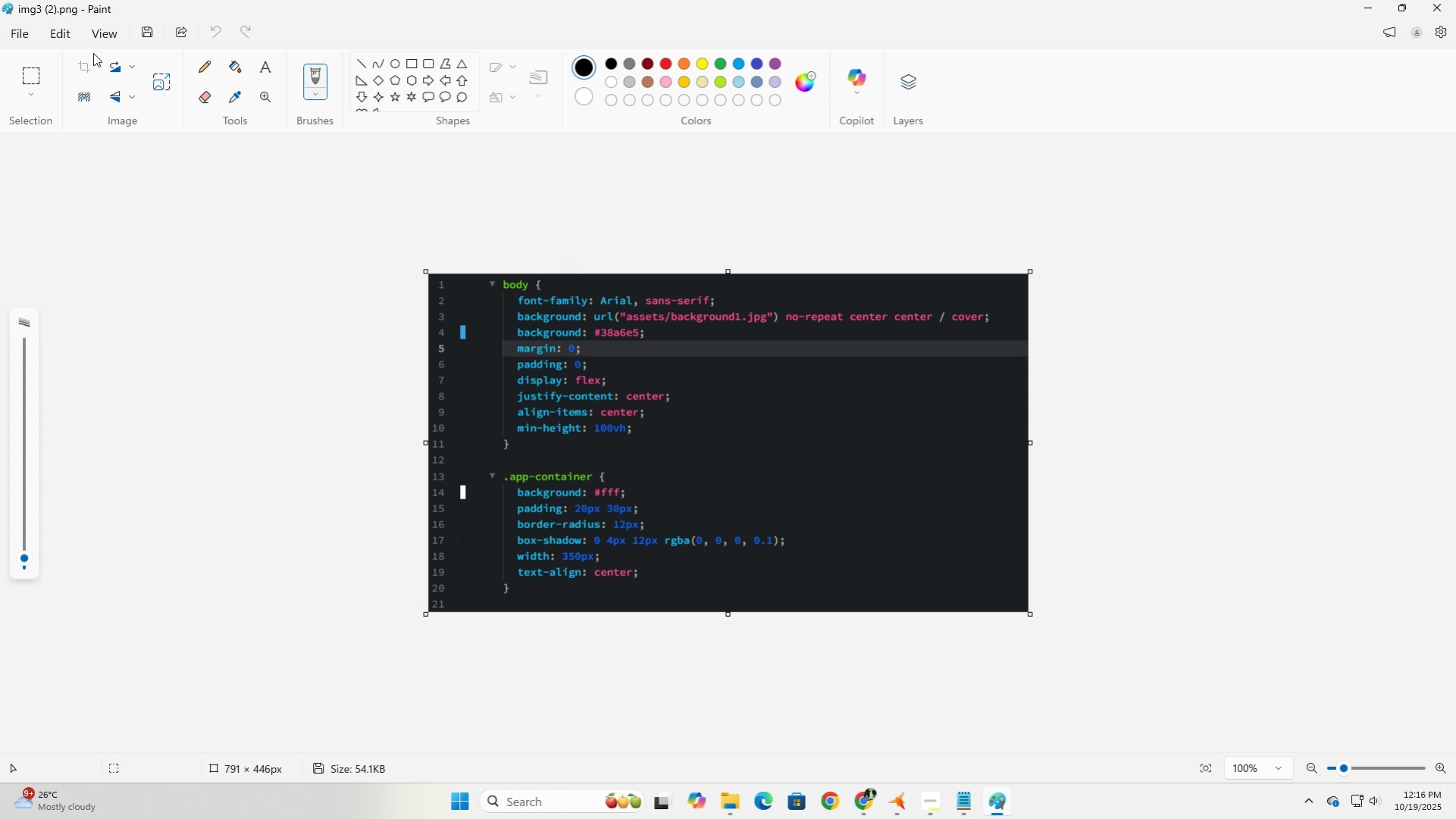 
left_click([25, 38])
 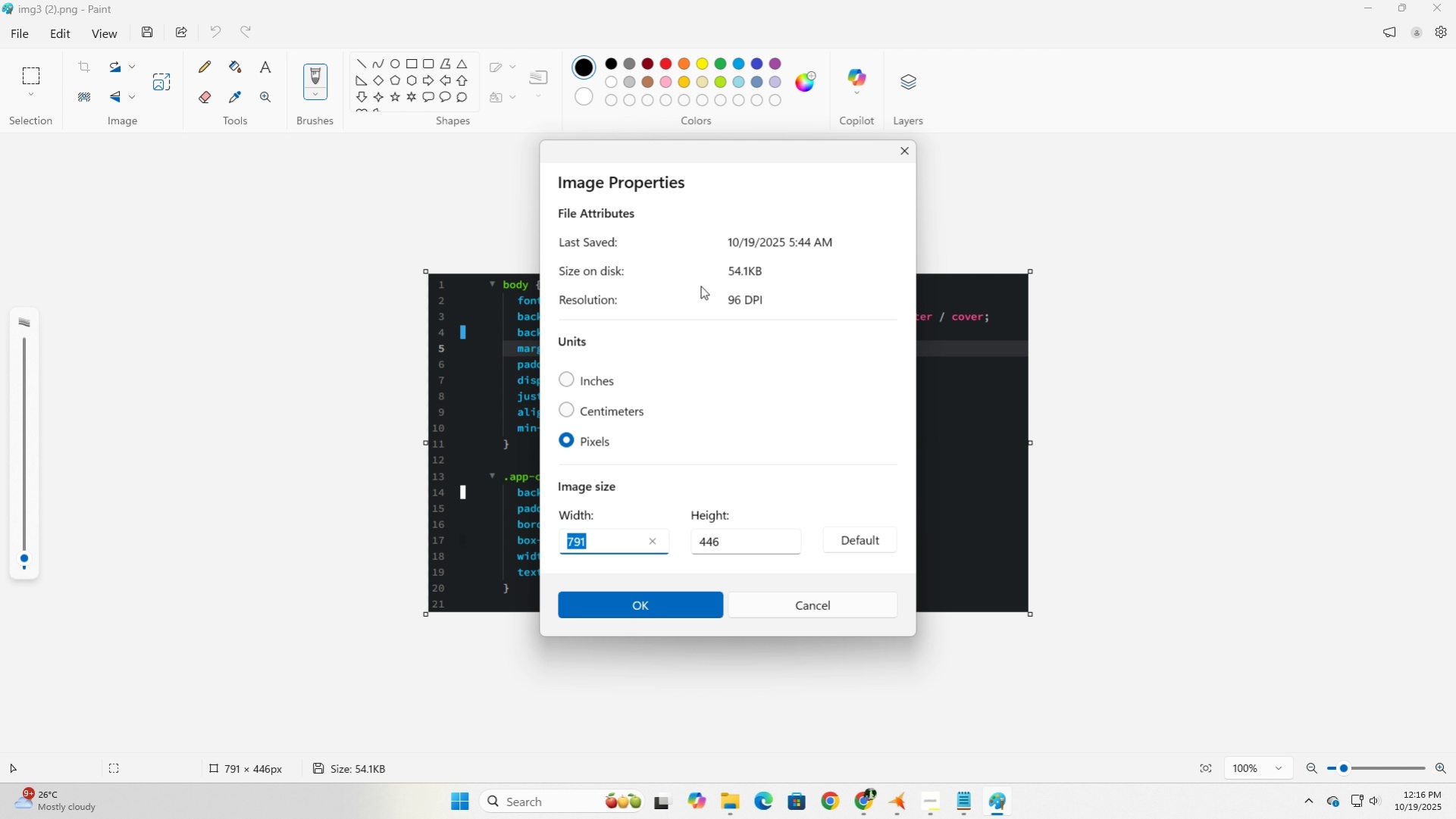 
wait(9.51)
 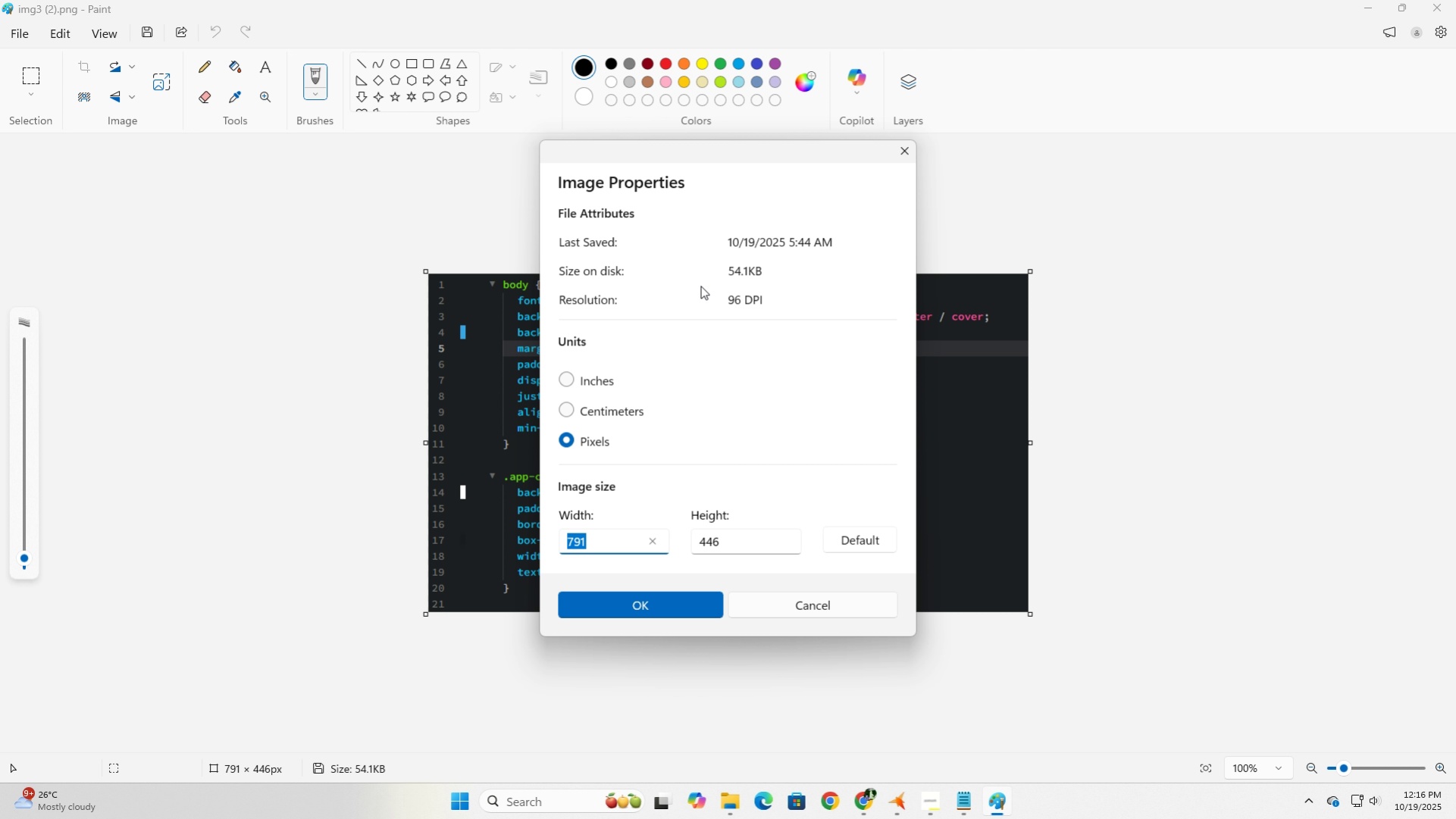 
left_click_drag(start_coordinate=[611, 539], to_coordinate=[510, 539])
 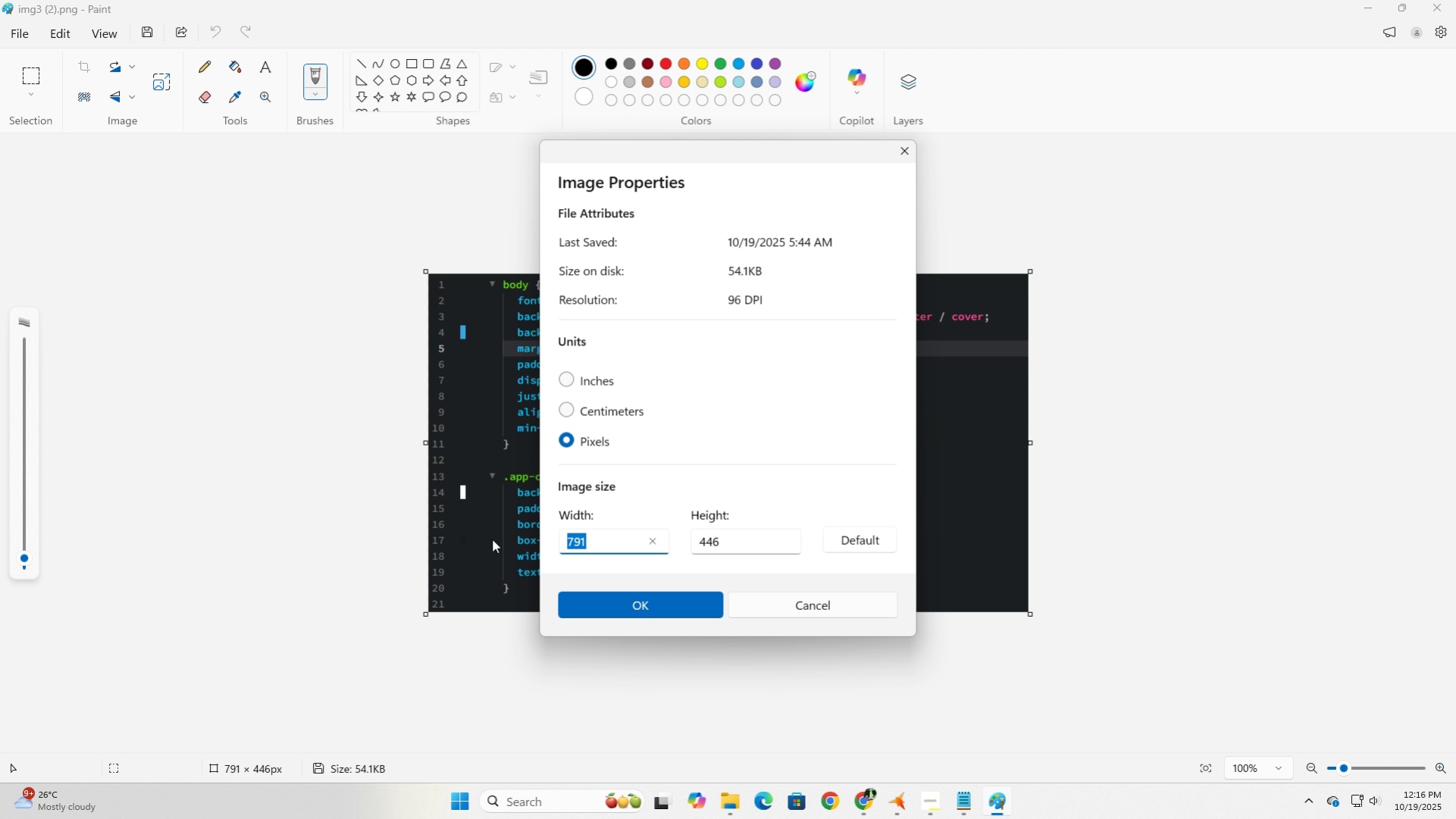 
left_click_drag(start_coordinate=[510, 539], to_coordinate=[492, 539])
 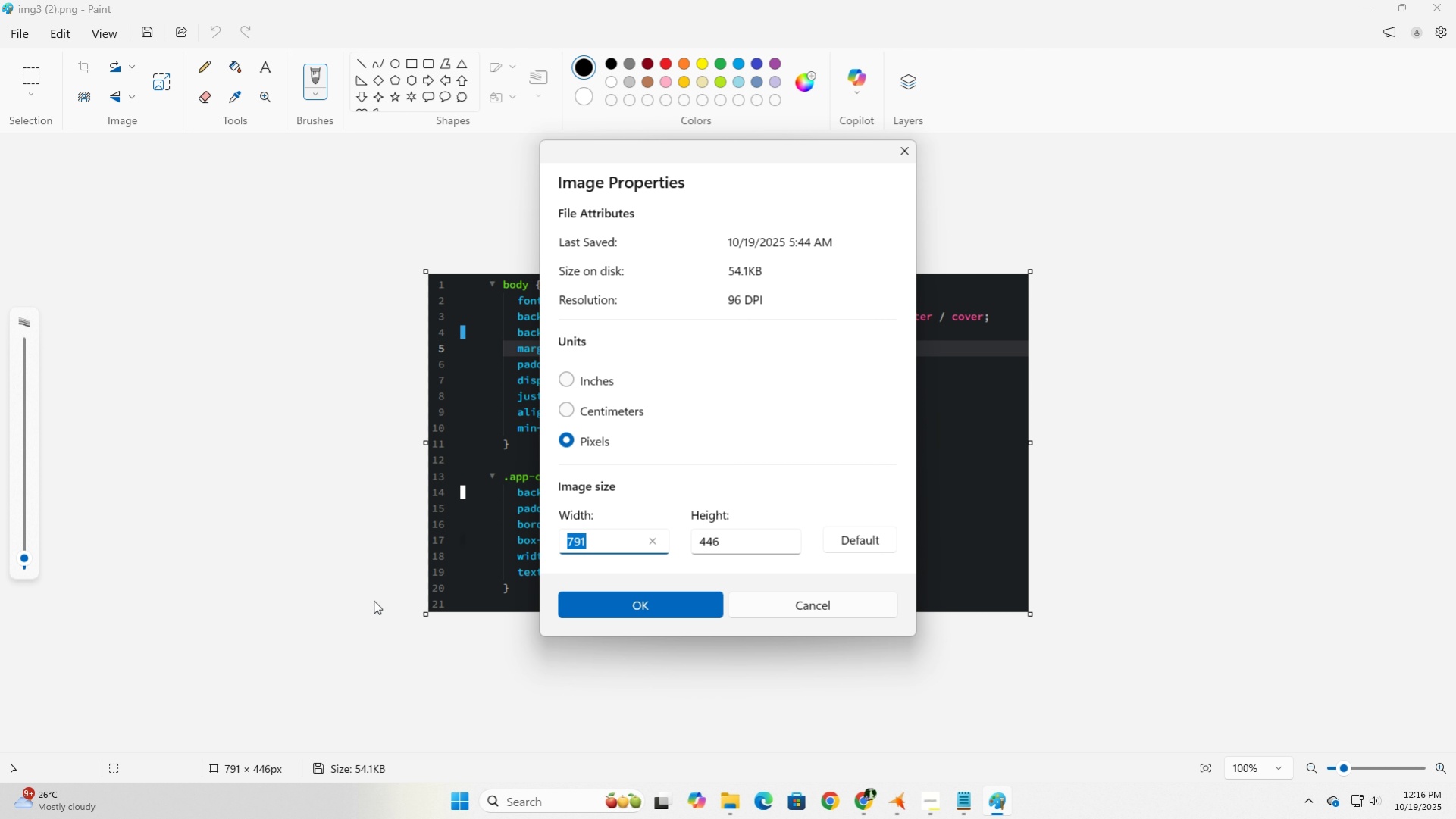 
key(Numpad7)
 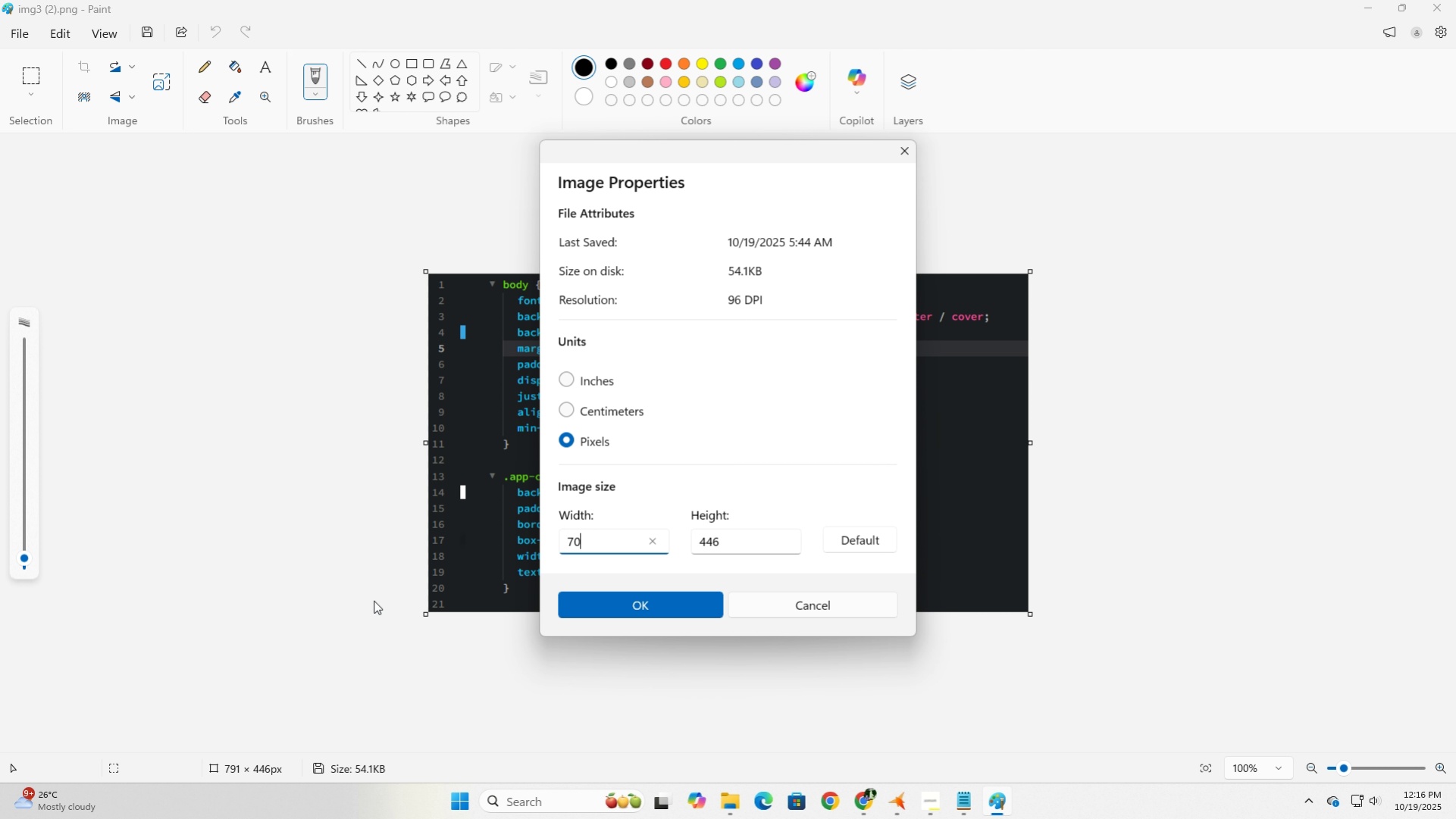 
key(Numpad0)
 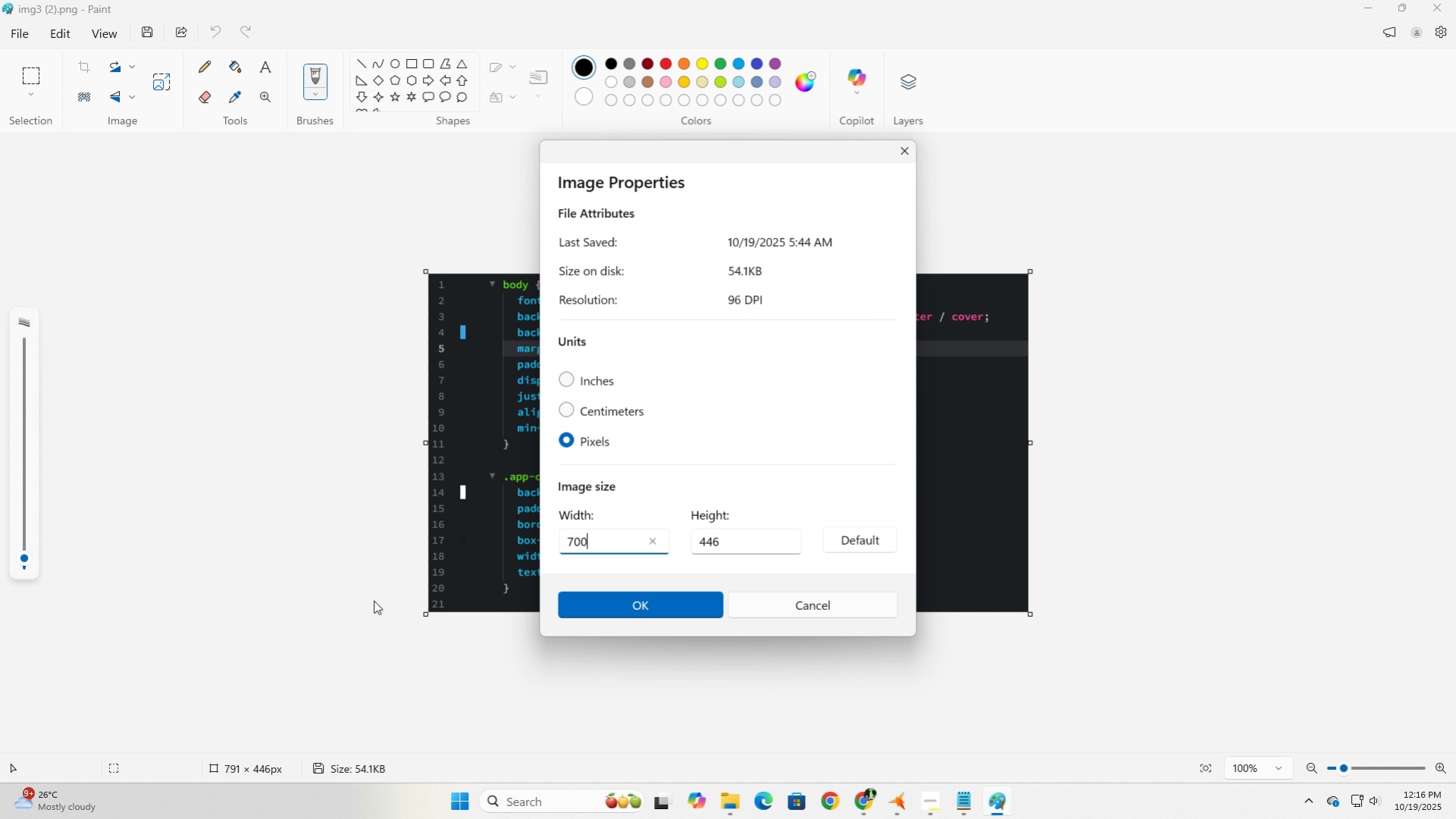 
key(Numpad0)
 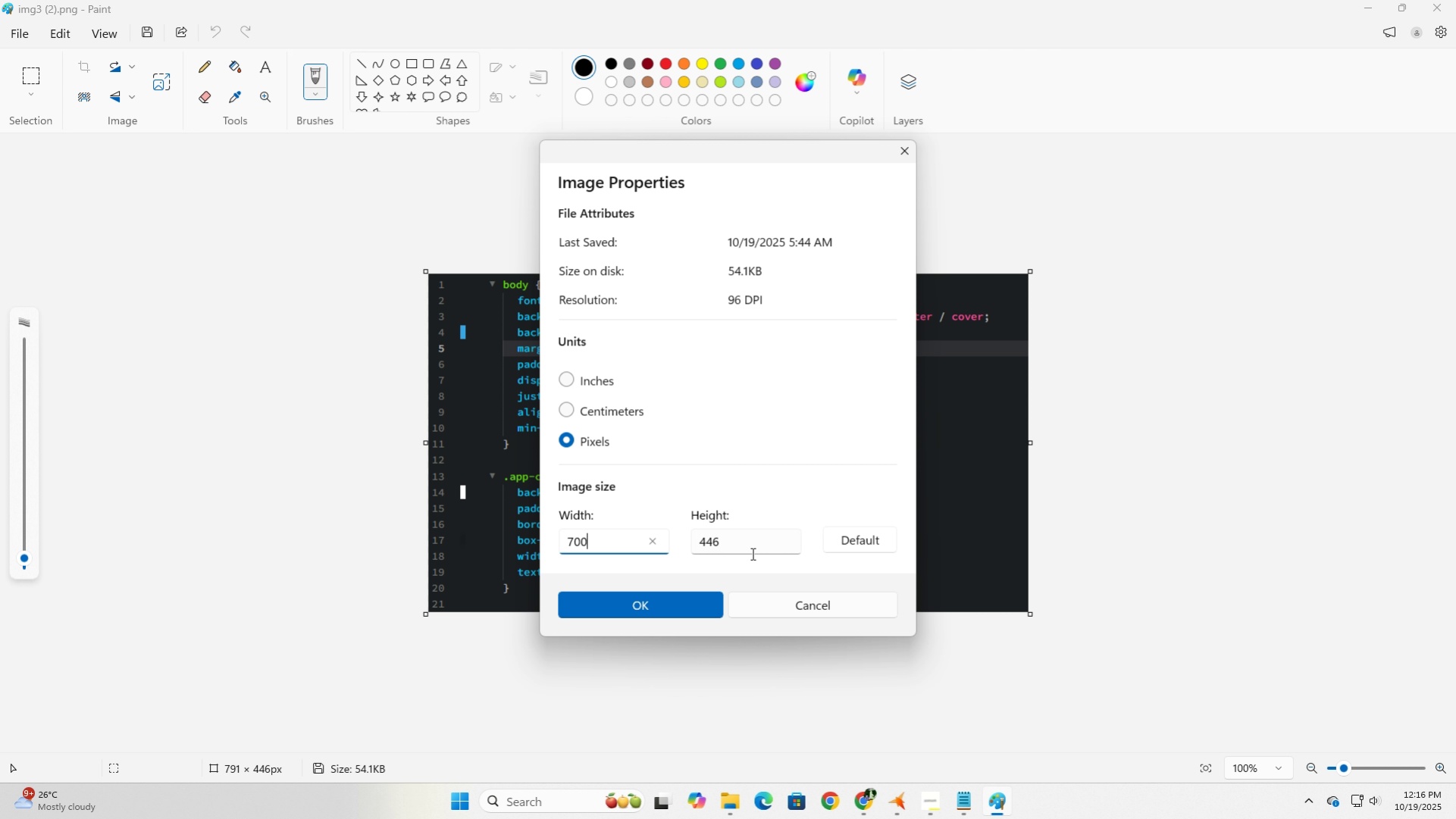 
left_click([779, 603])
 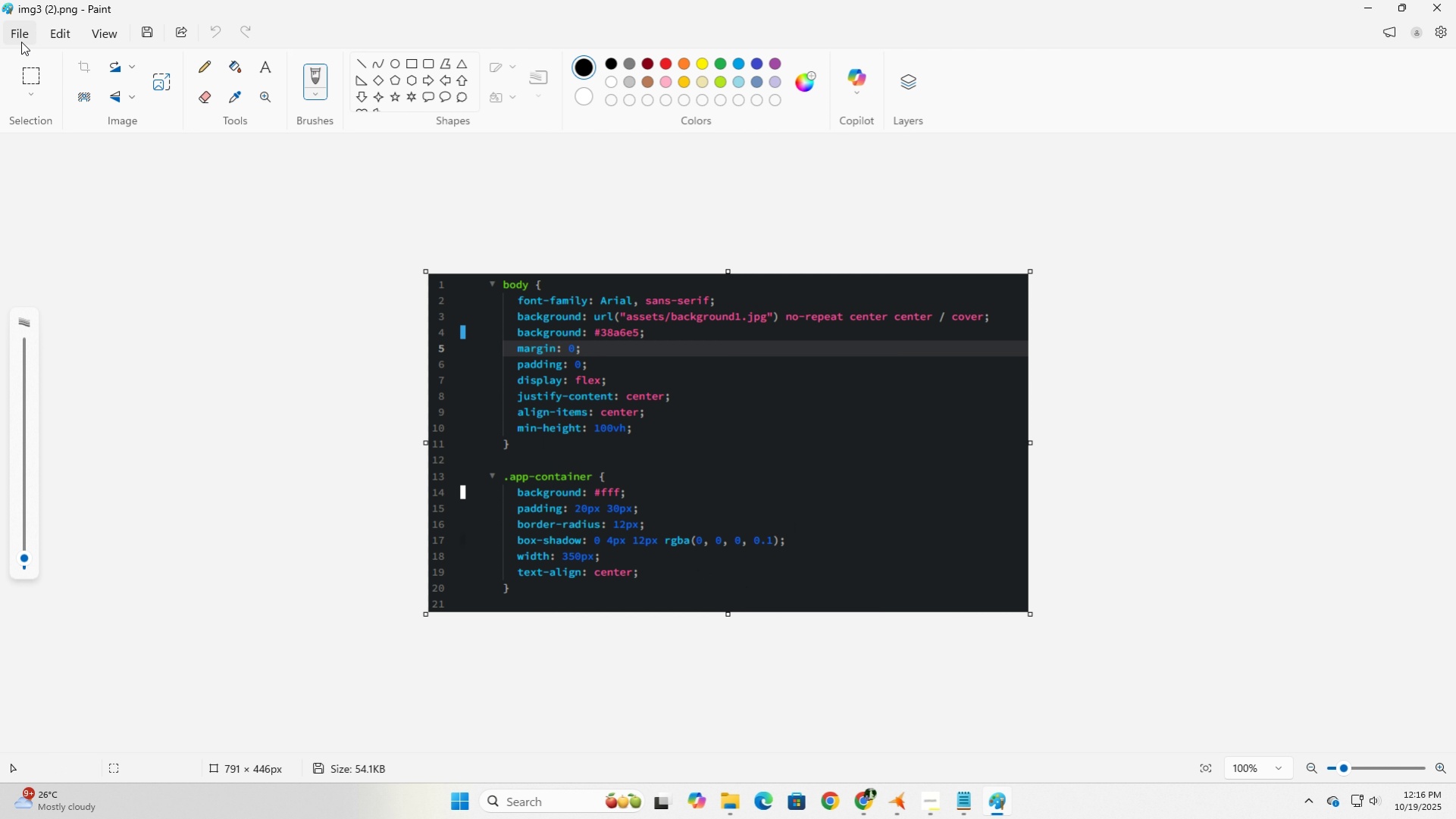 
left_click([21, 42])
 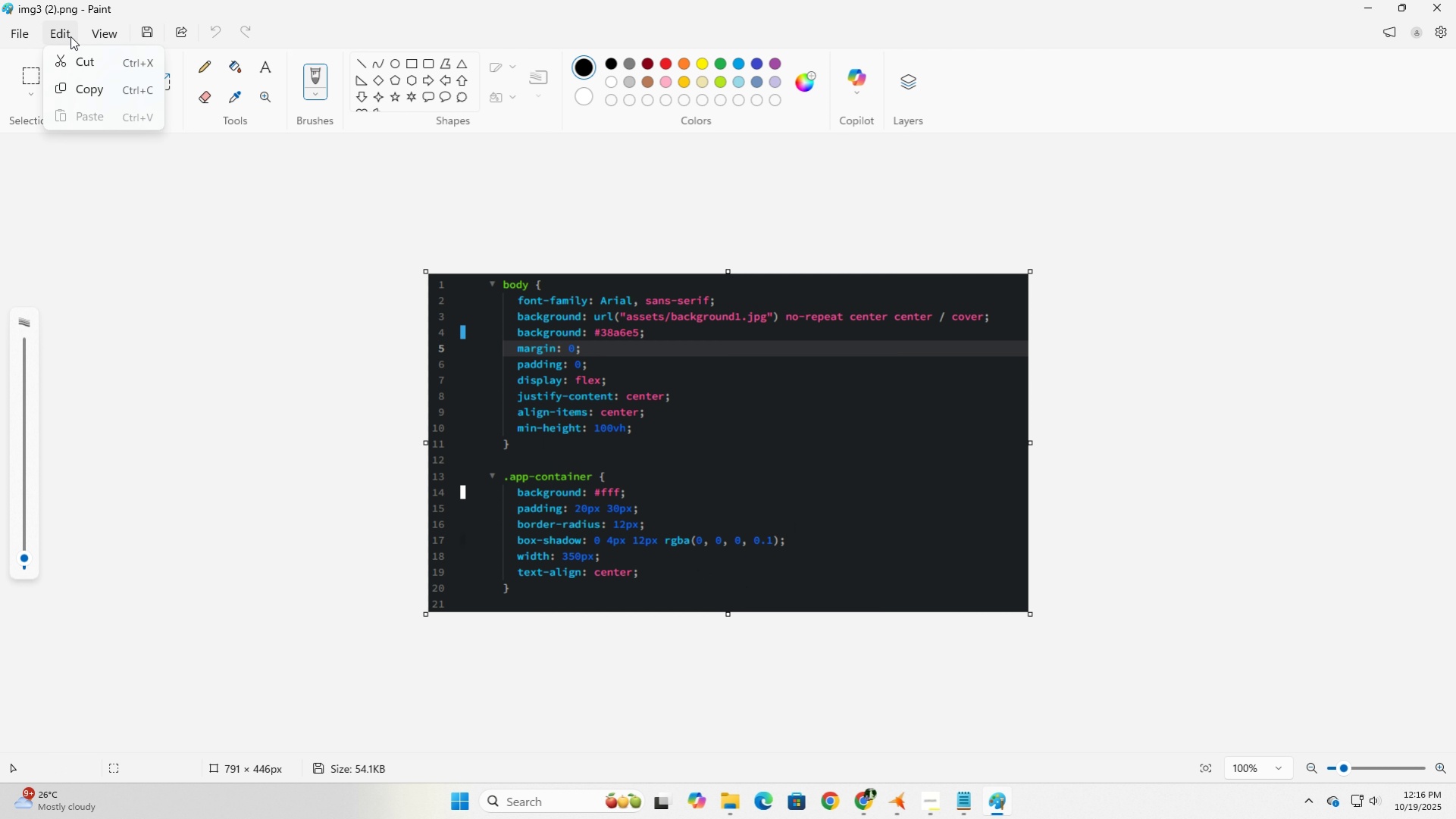 
left_click([70, 36])
 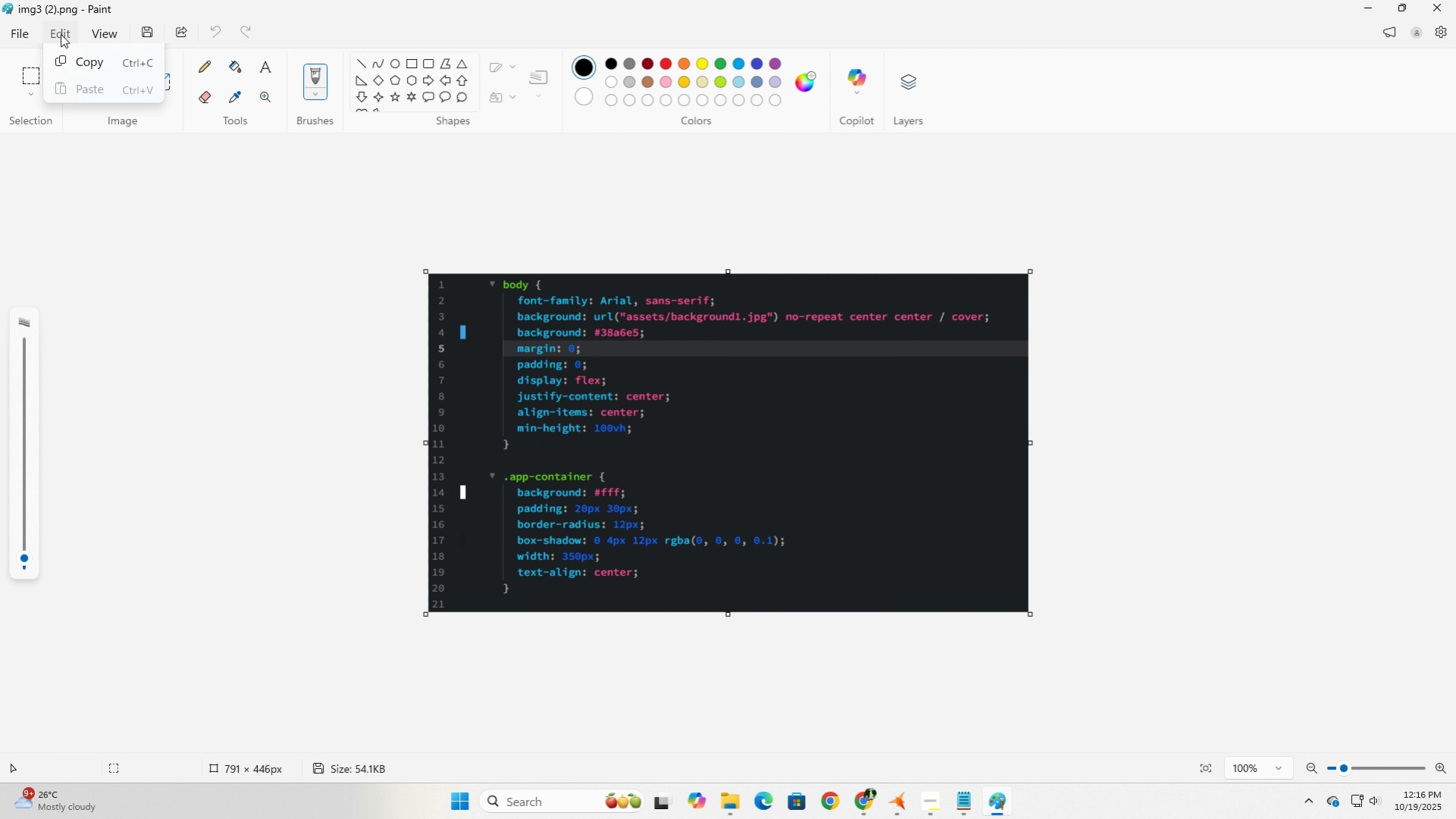 
left_click([61, 34])
 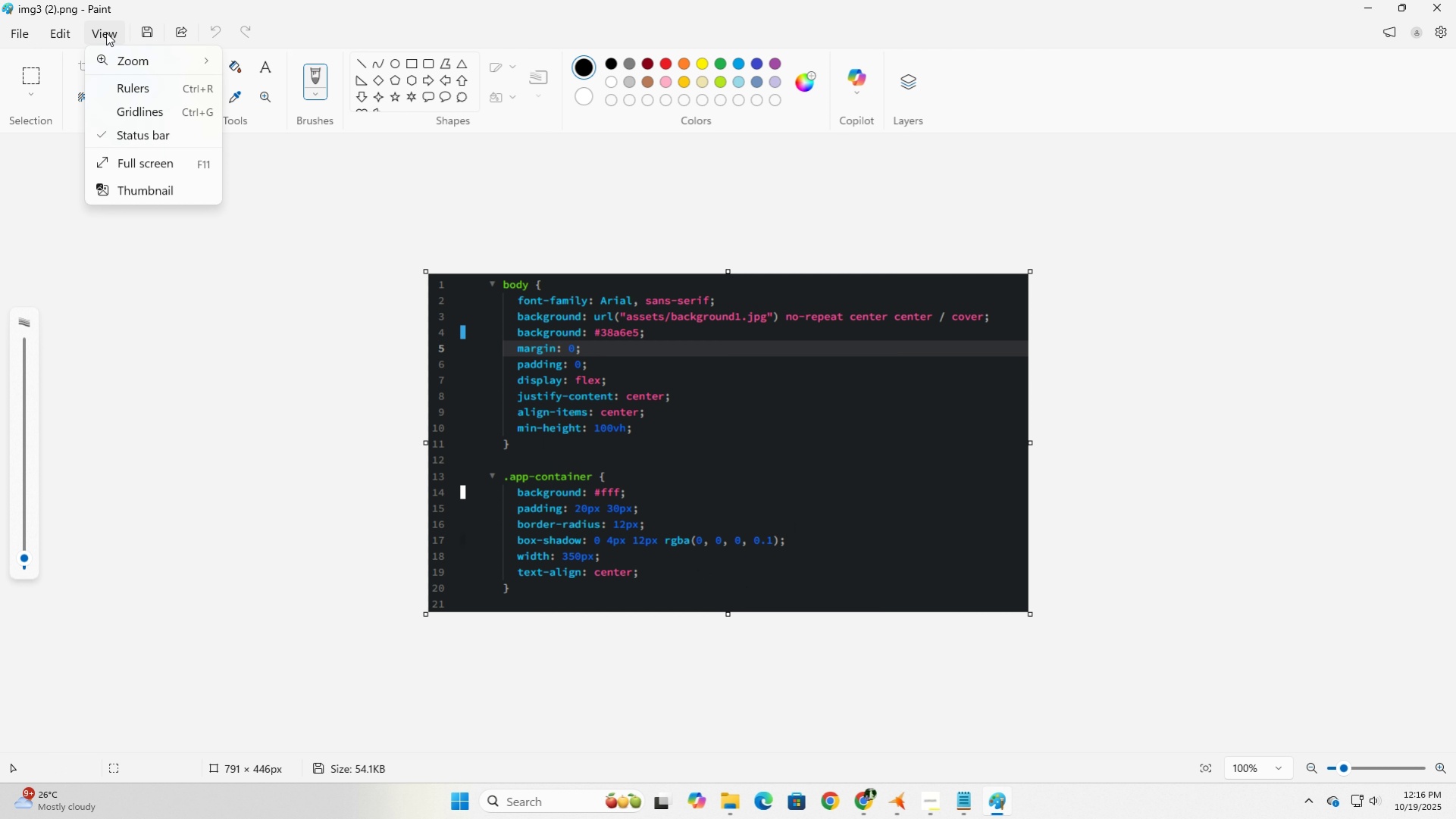 
mouse_move([24, 39])
 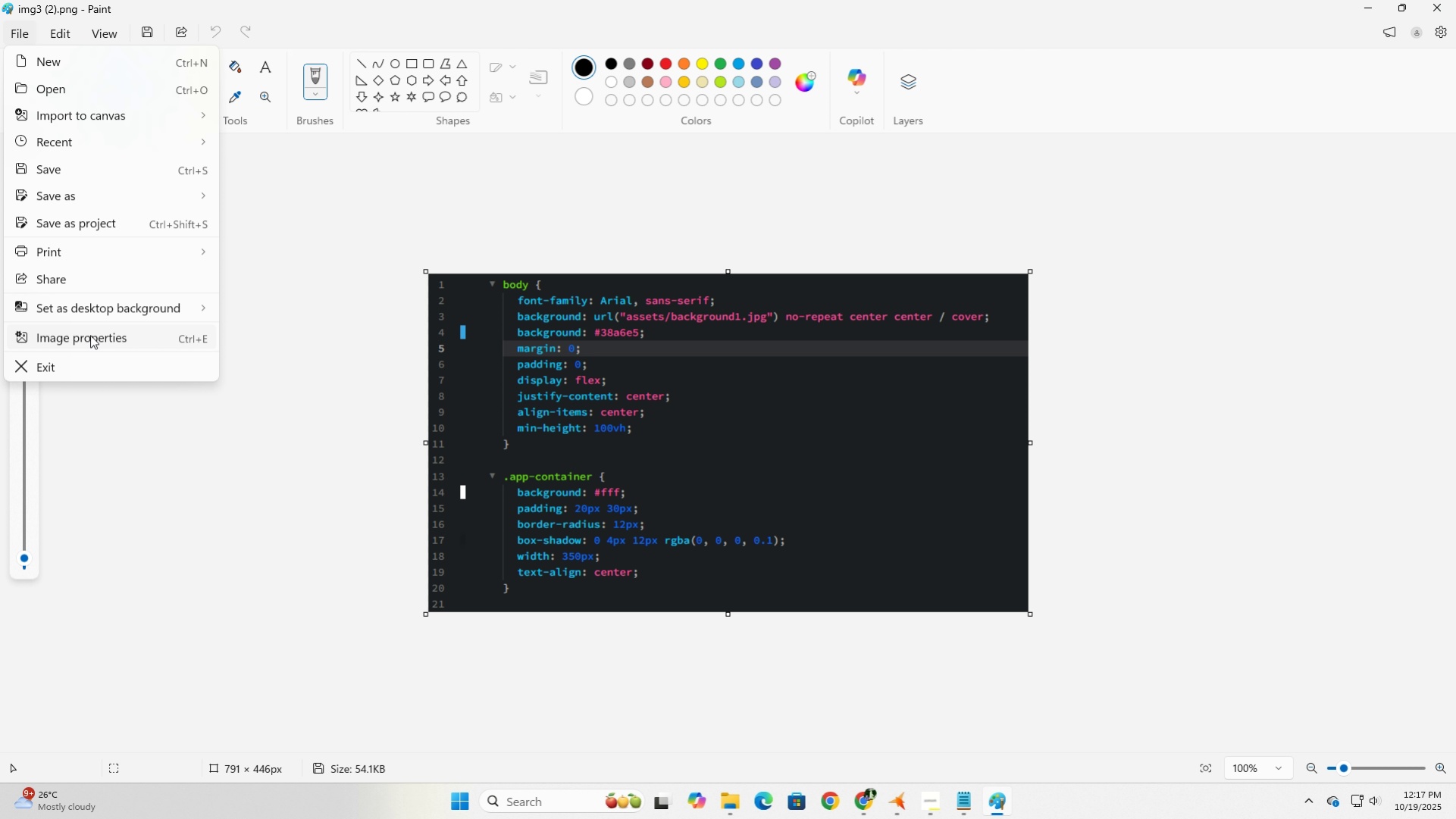 
left_click([90, 335])
 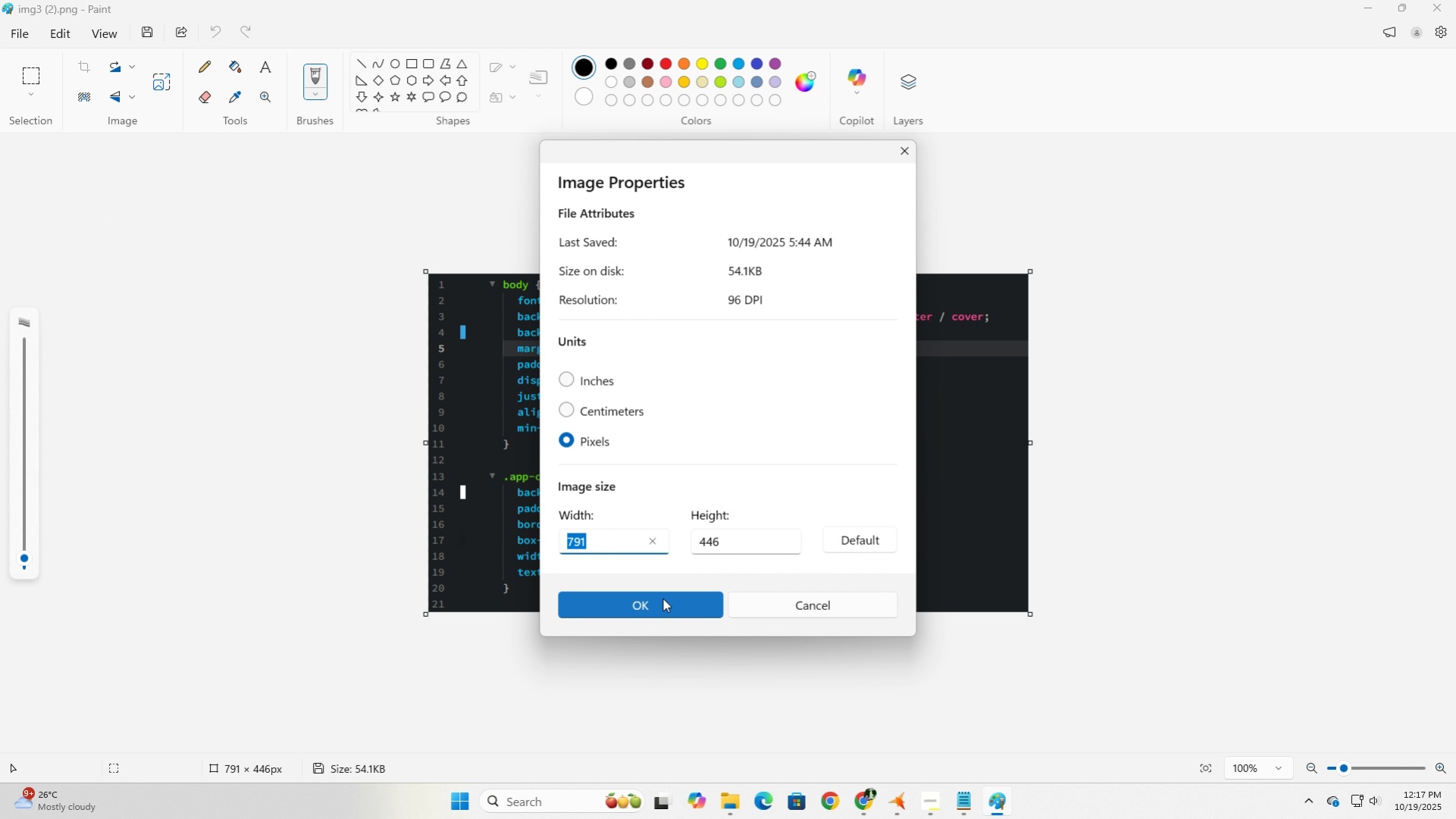 
wait(8.5)
 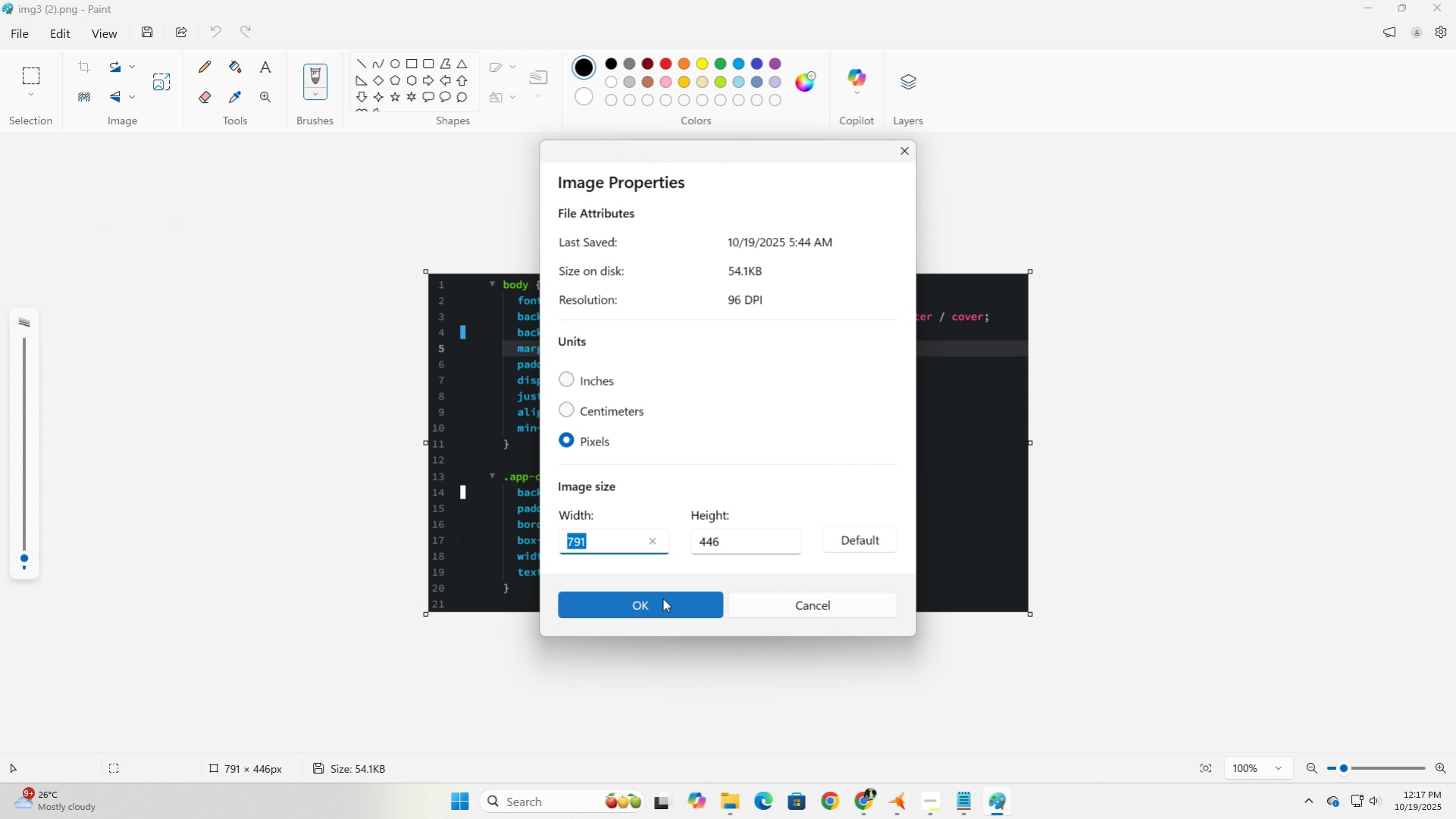 
left_click([864, 547])
 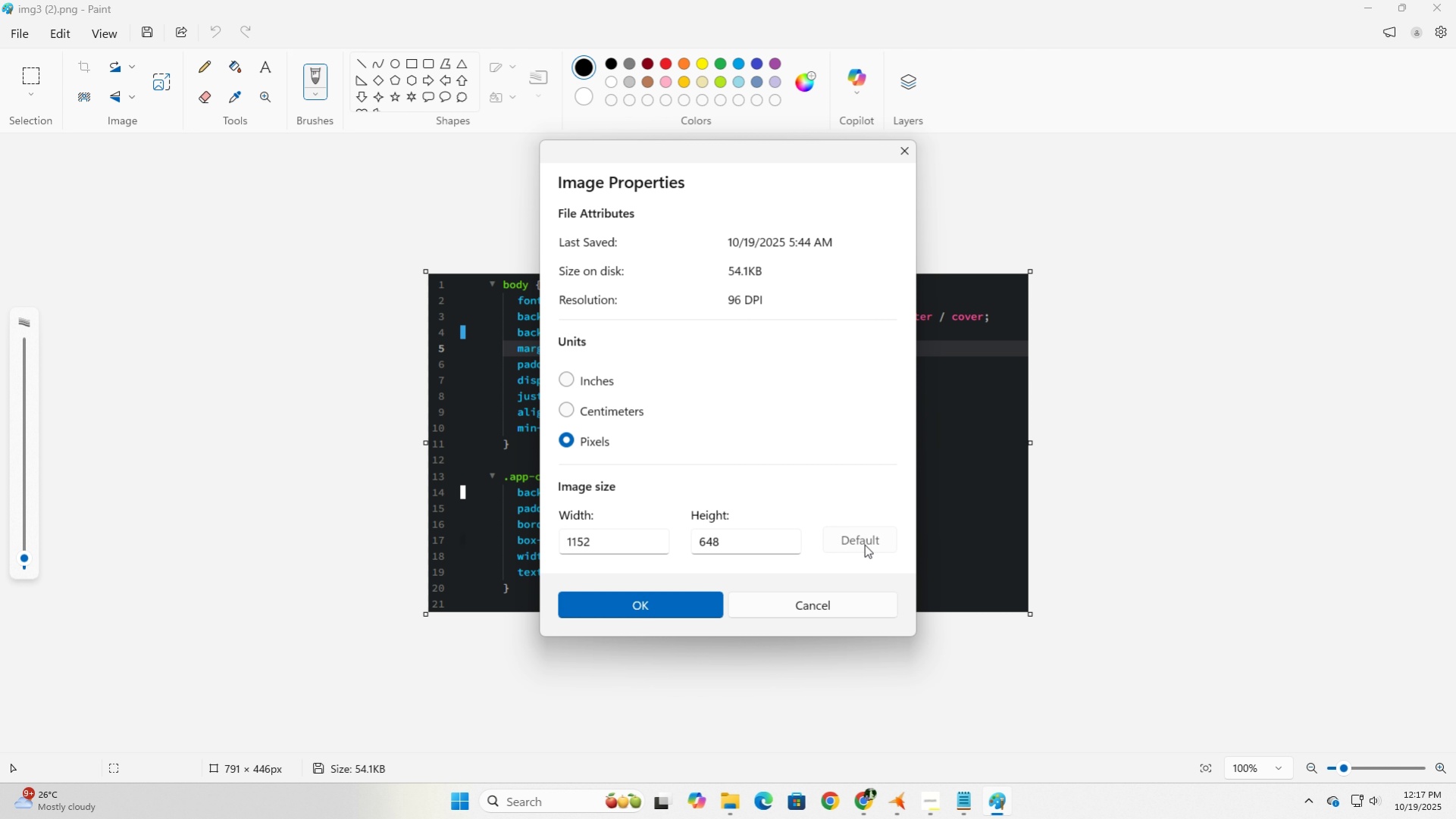 
left_click([864, 544])
 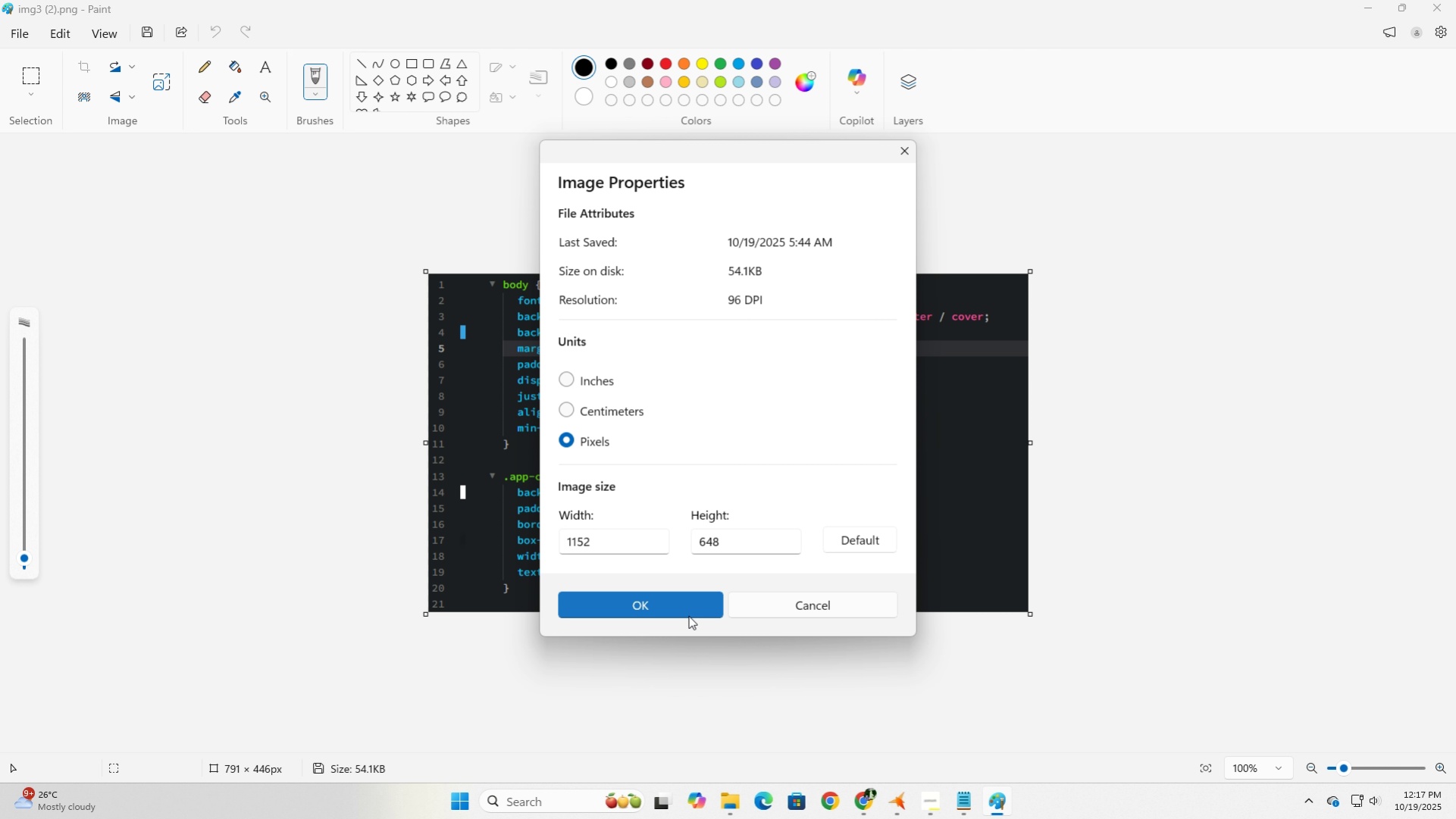 
left_click([690, 612])
 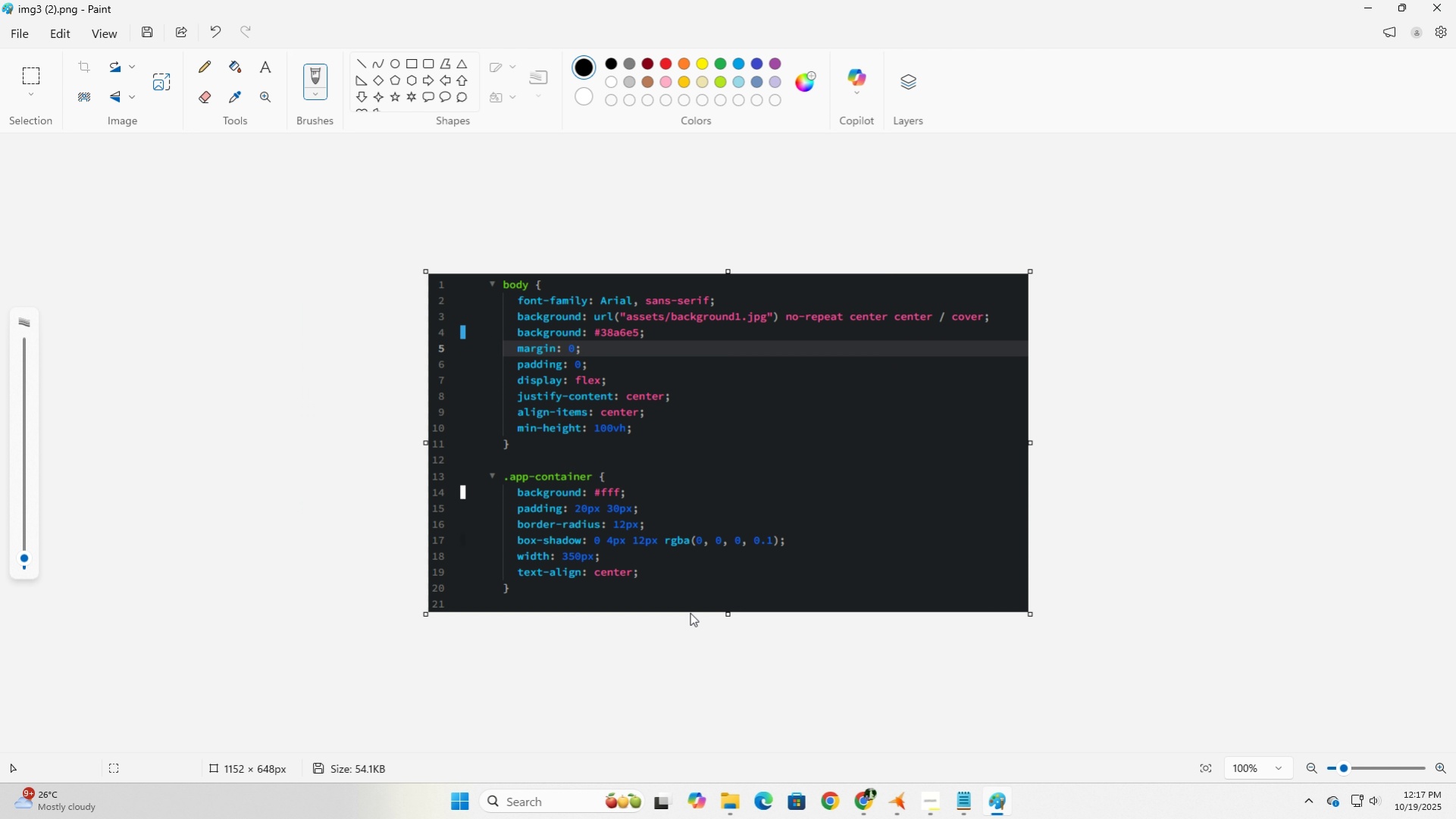 
key(Control+Z)
 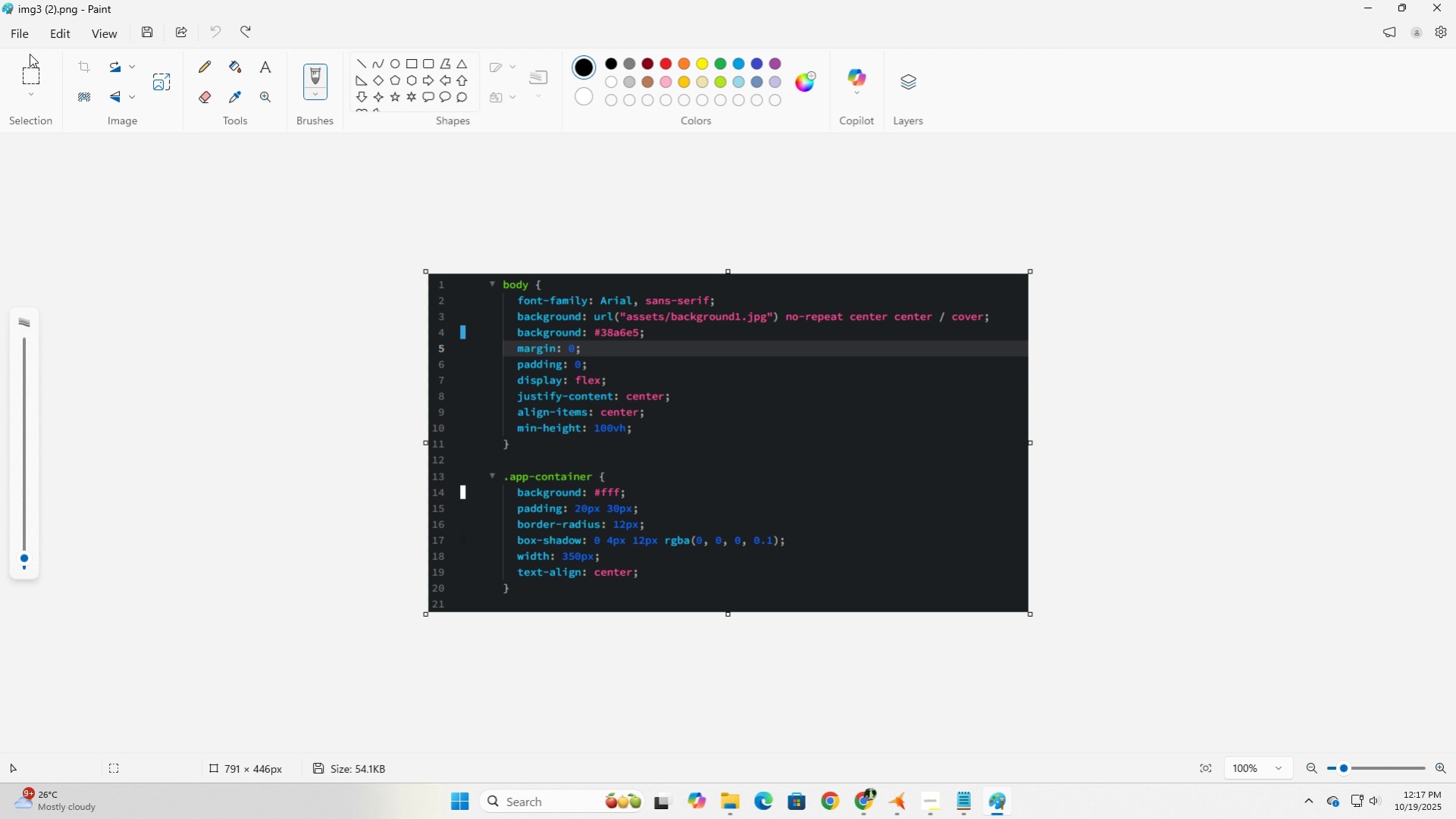 
left_click([22, 38])
 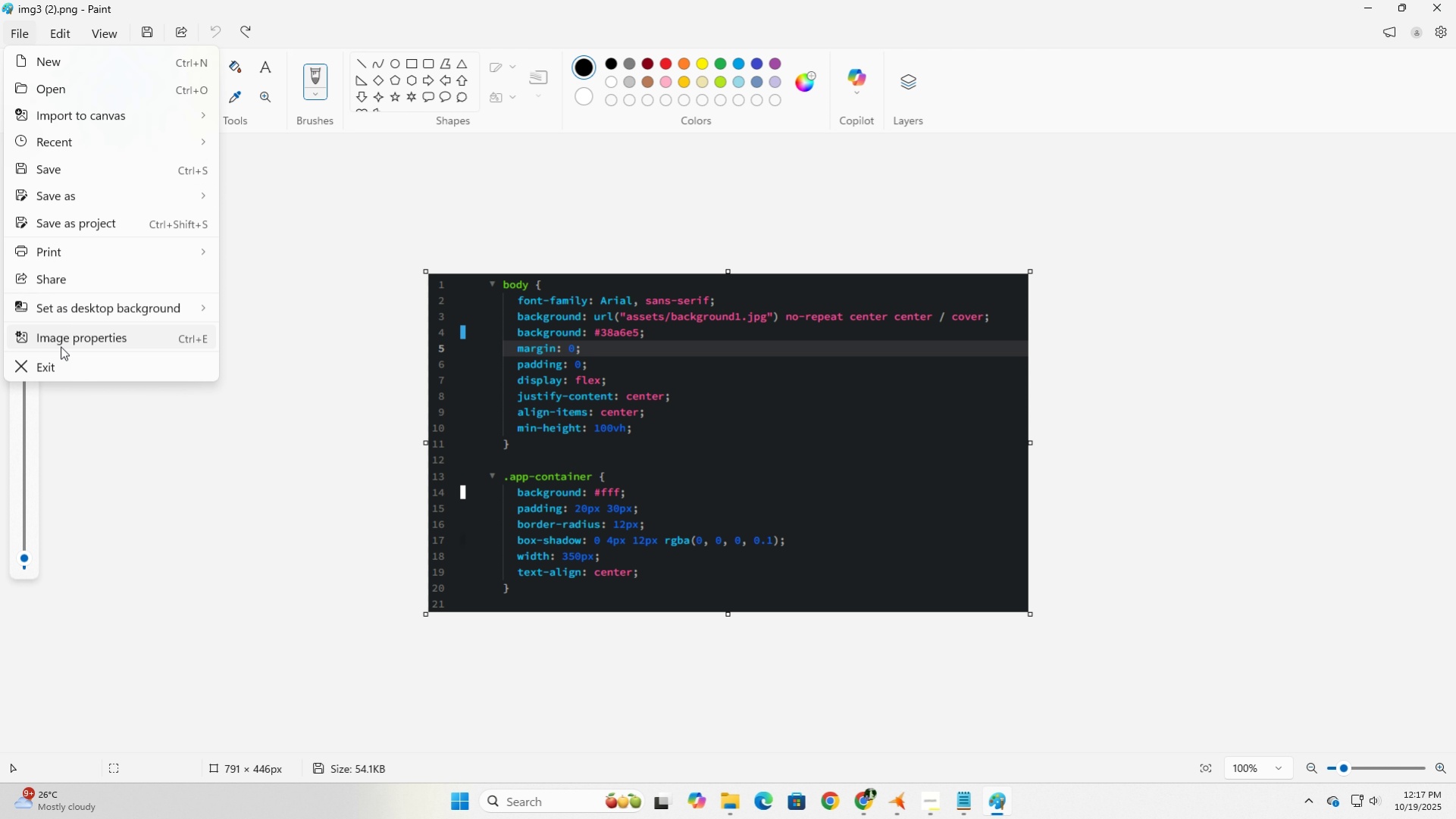 
left_click([62, 339])
 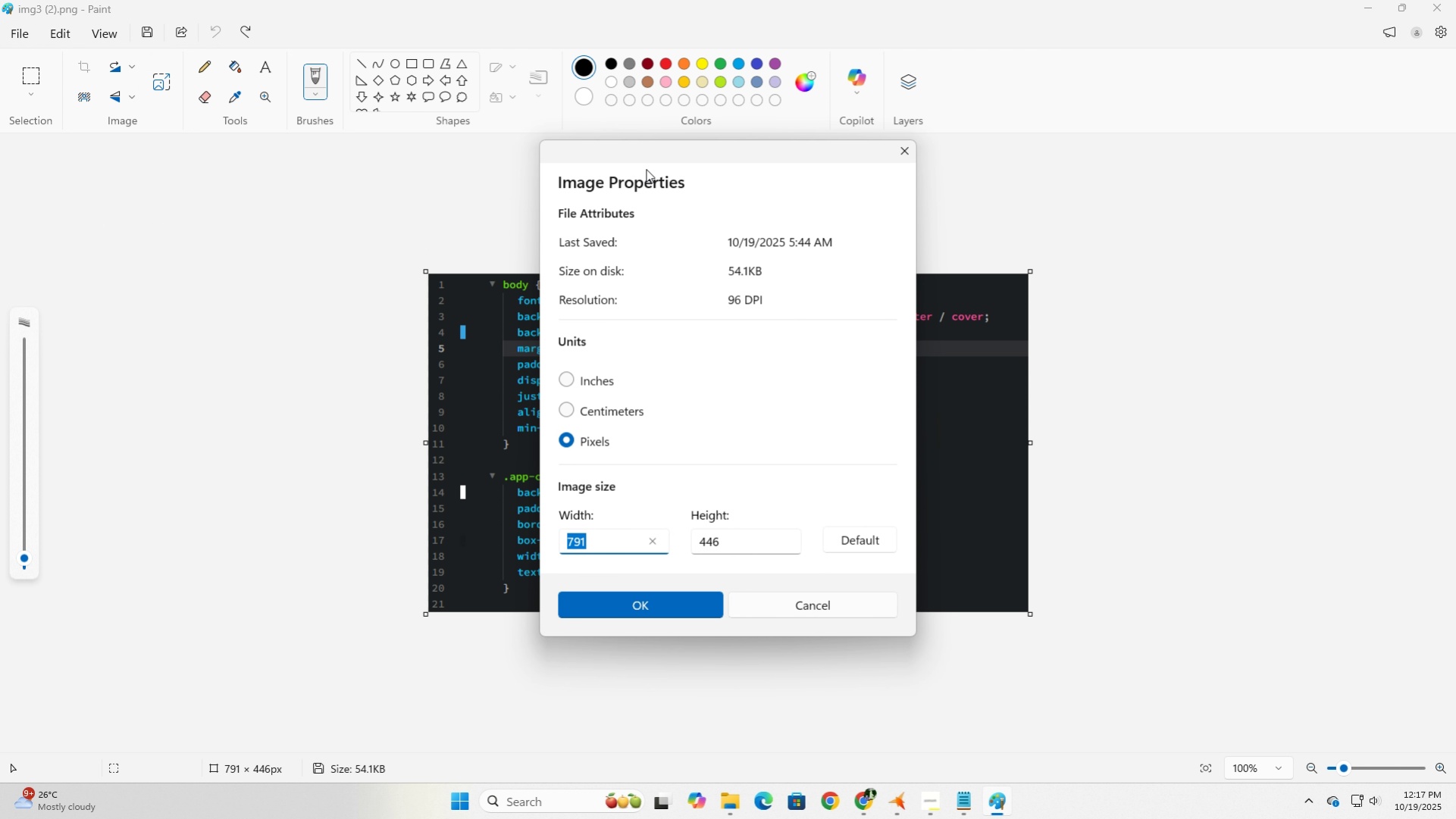 
left_click_drag(start_coordinate=[663, 152], to_coordinate=[1081, 198])
 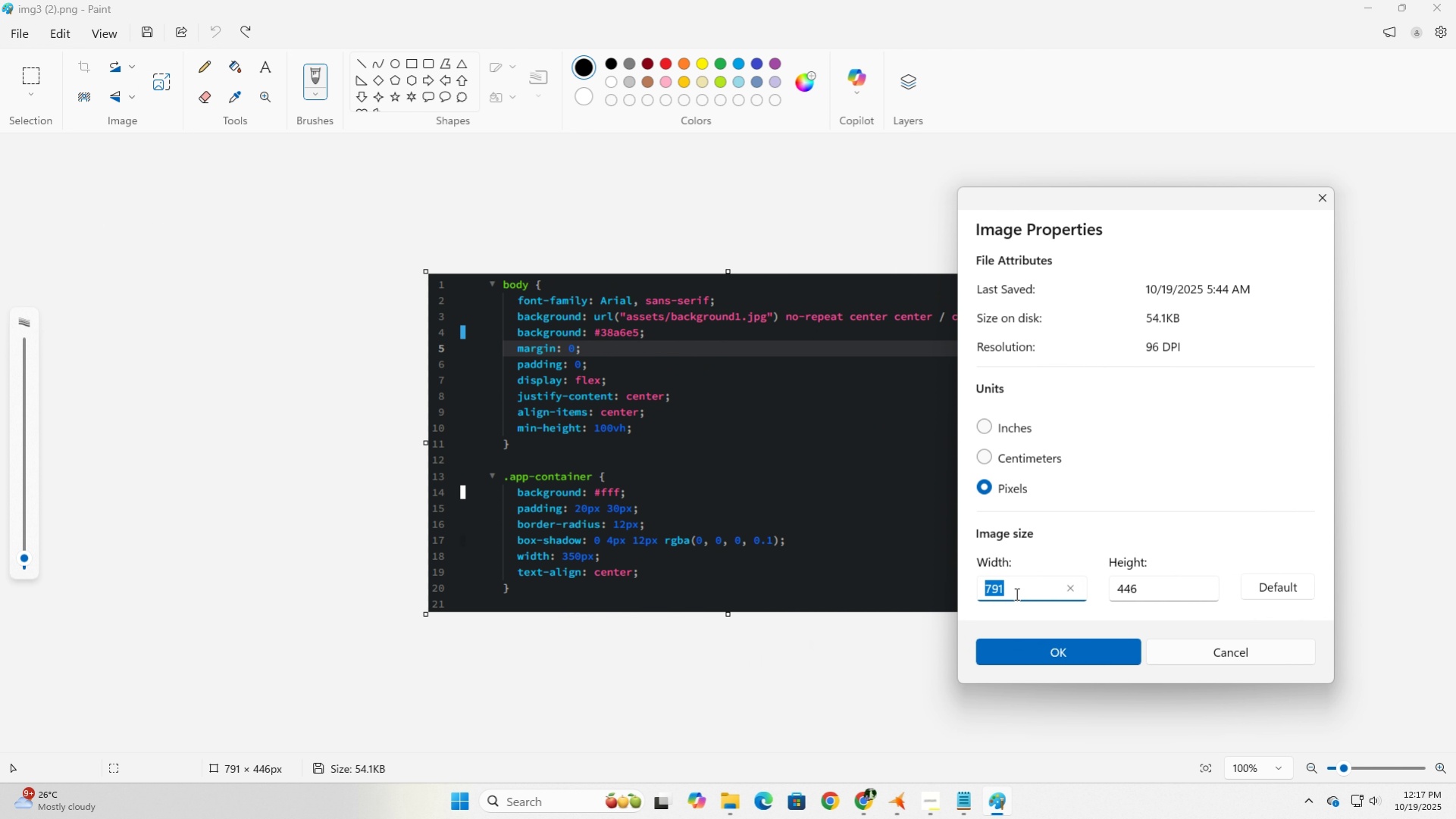 
left_click_drag(start_coordinate=[1016, 589], to_coordinate=[953, 588])
 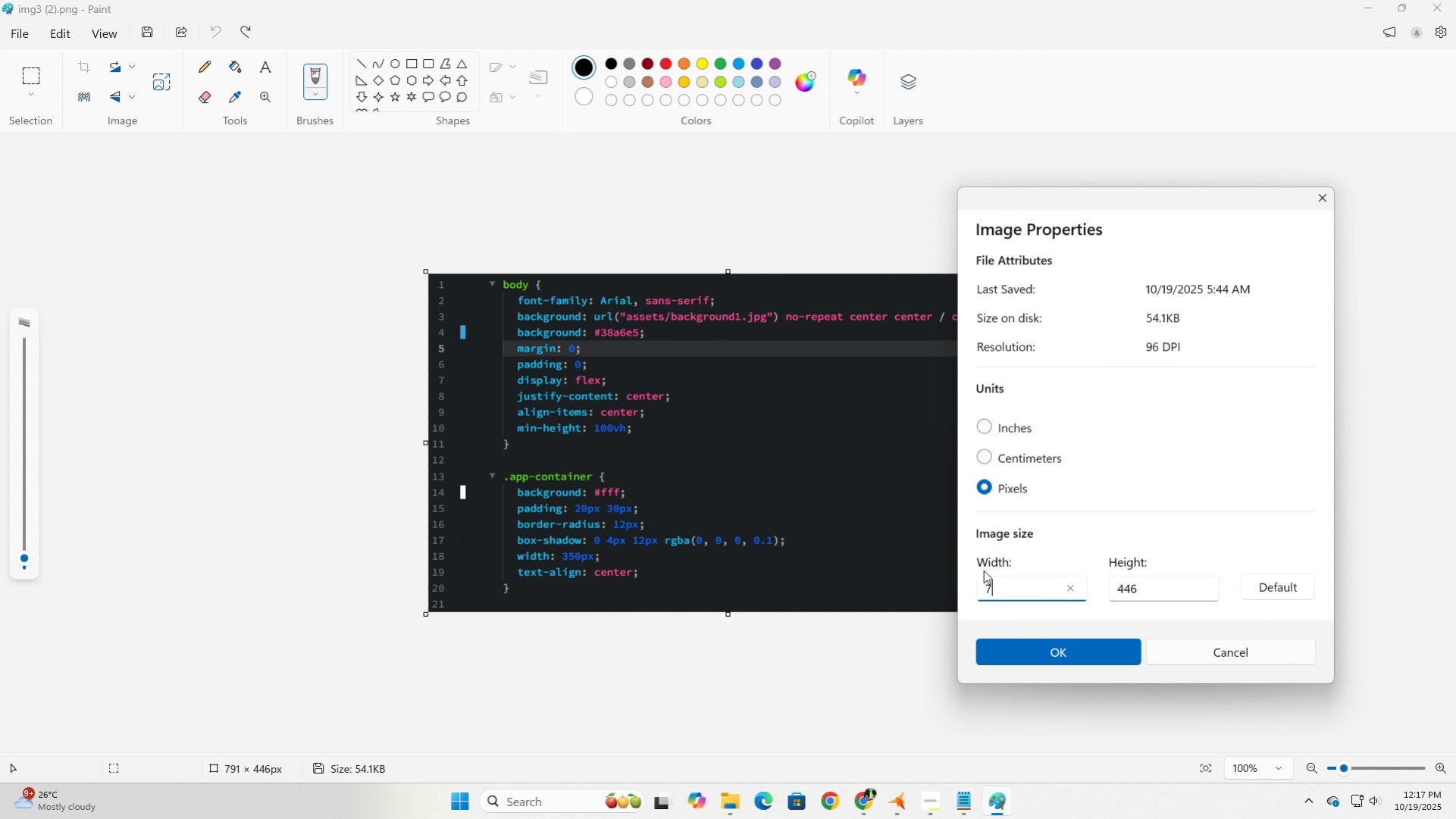 
key(Numpad7)
 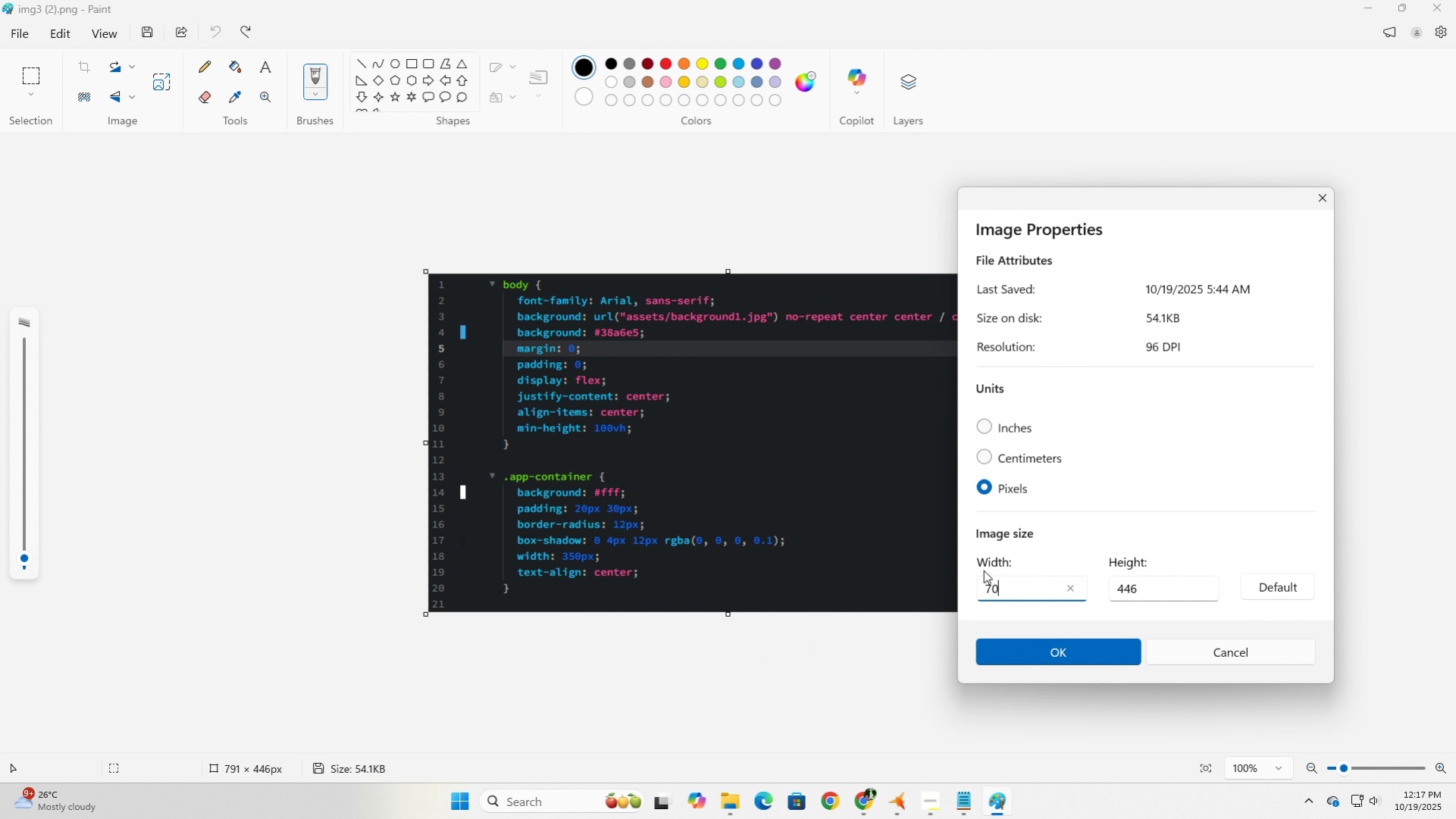 
key(Numpad0)
 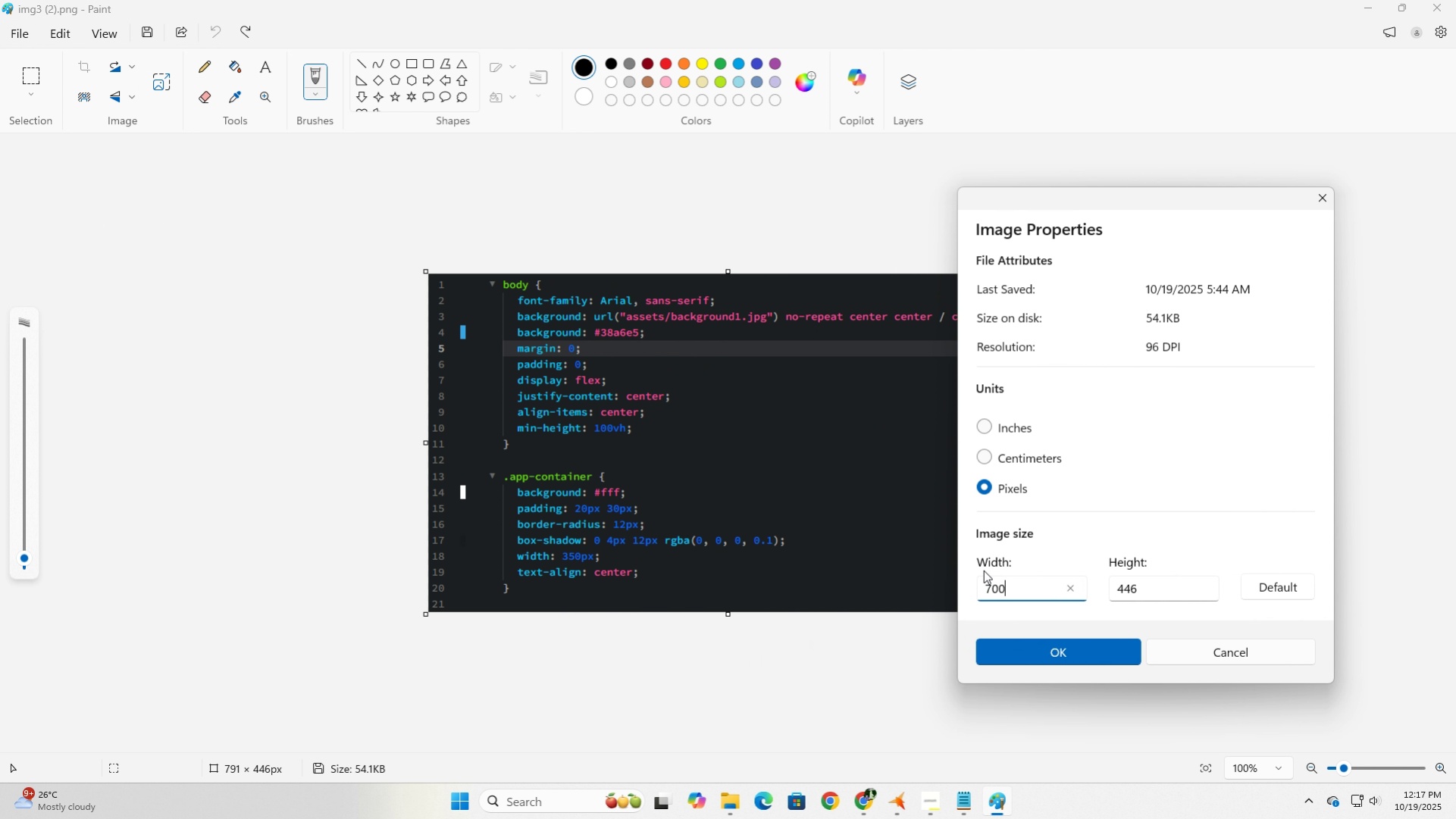 
key(Numpad0)
 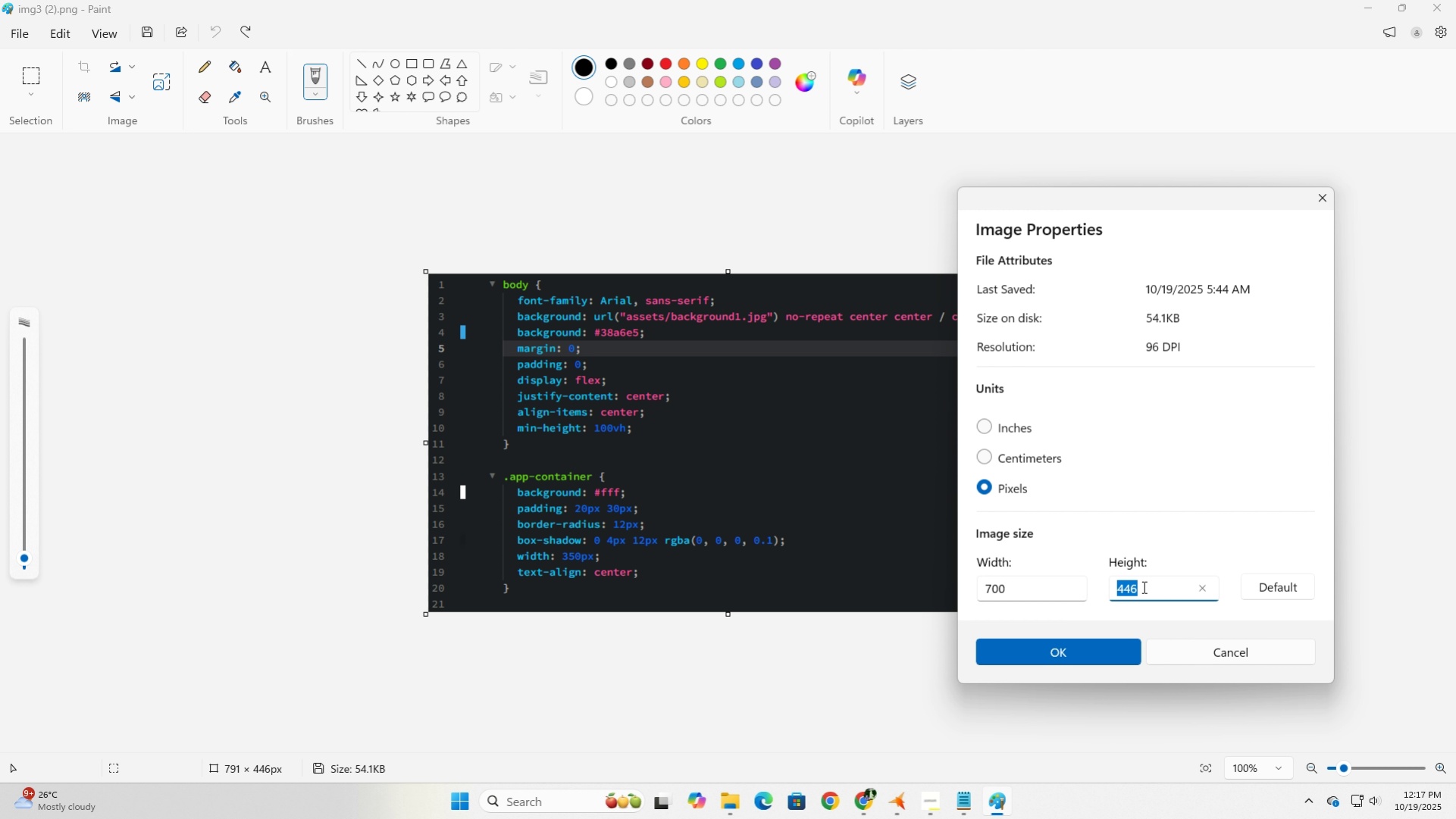 
left_click_drag(start_coordinate=[1142, 586], to_coordinate=[1138, 586])
 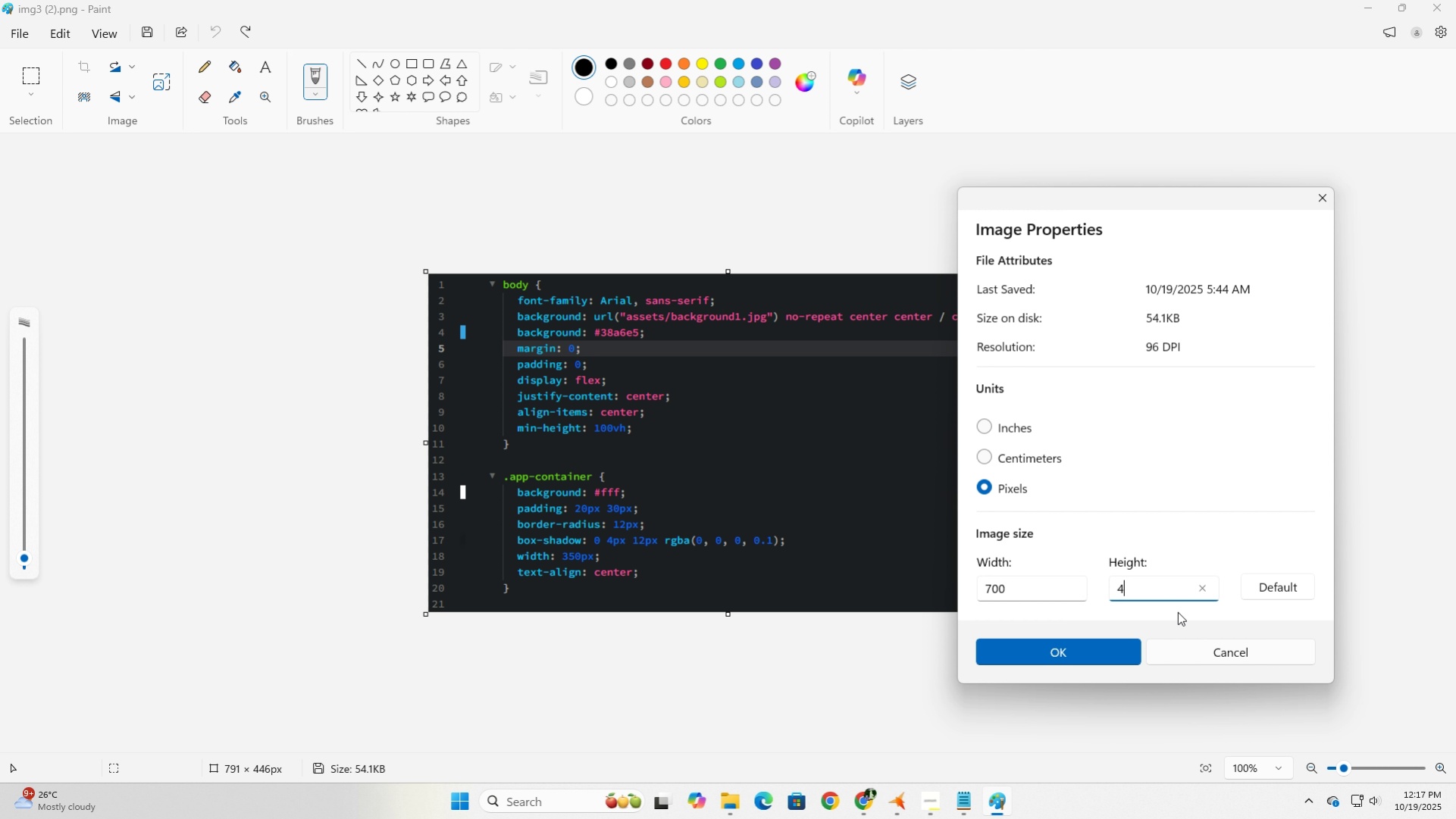 
key(Numpad4)
 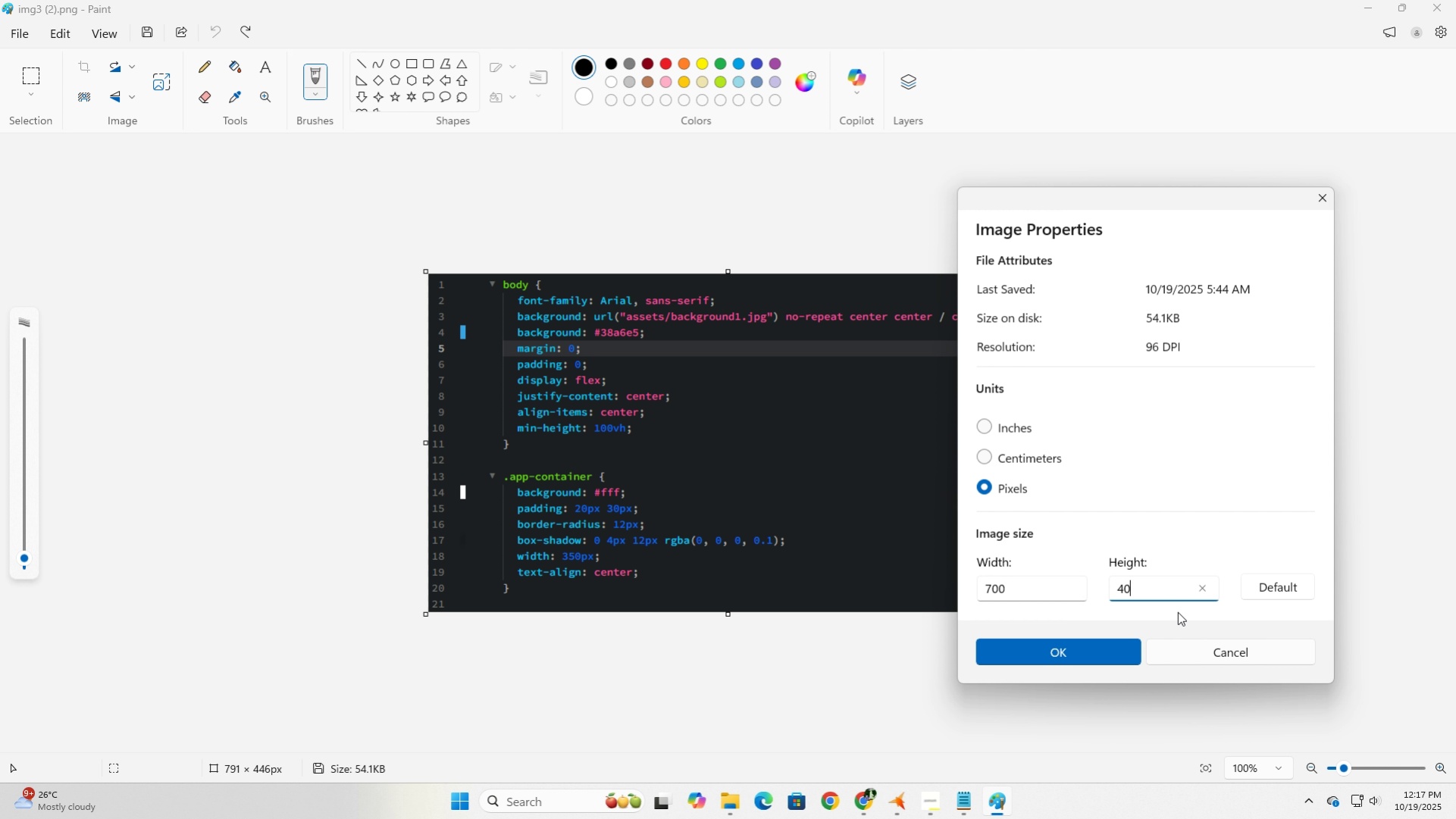 
key(Numpad0)
 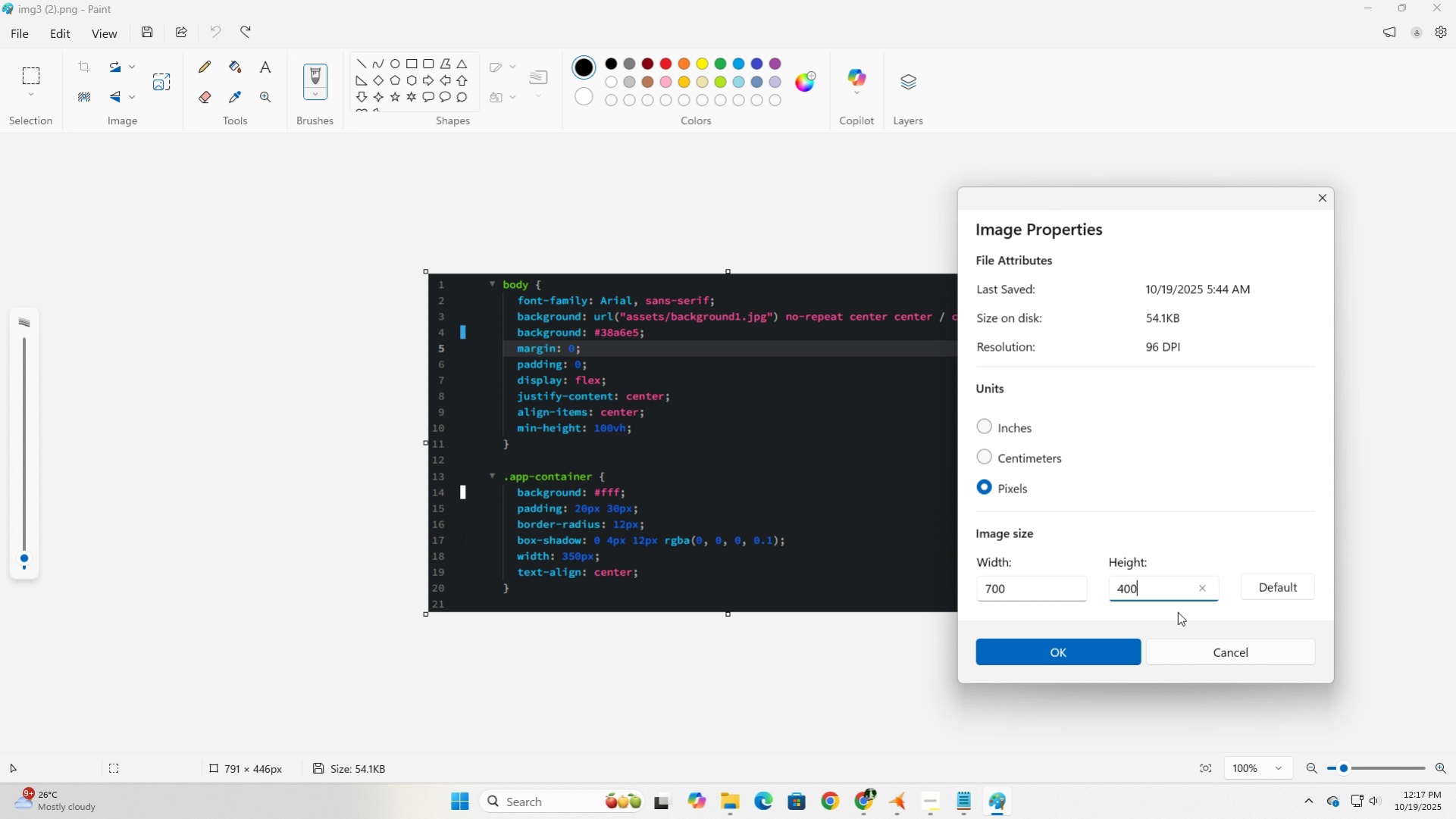 
key(Numpad0)
 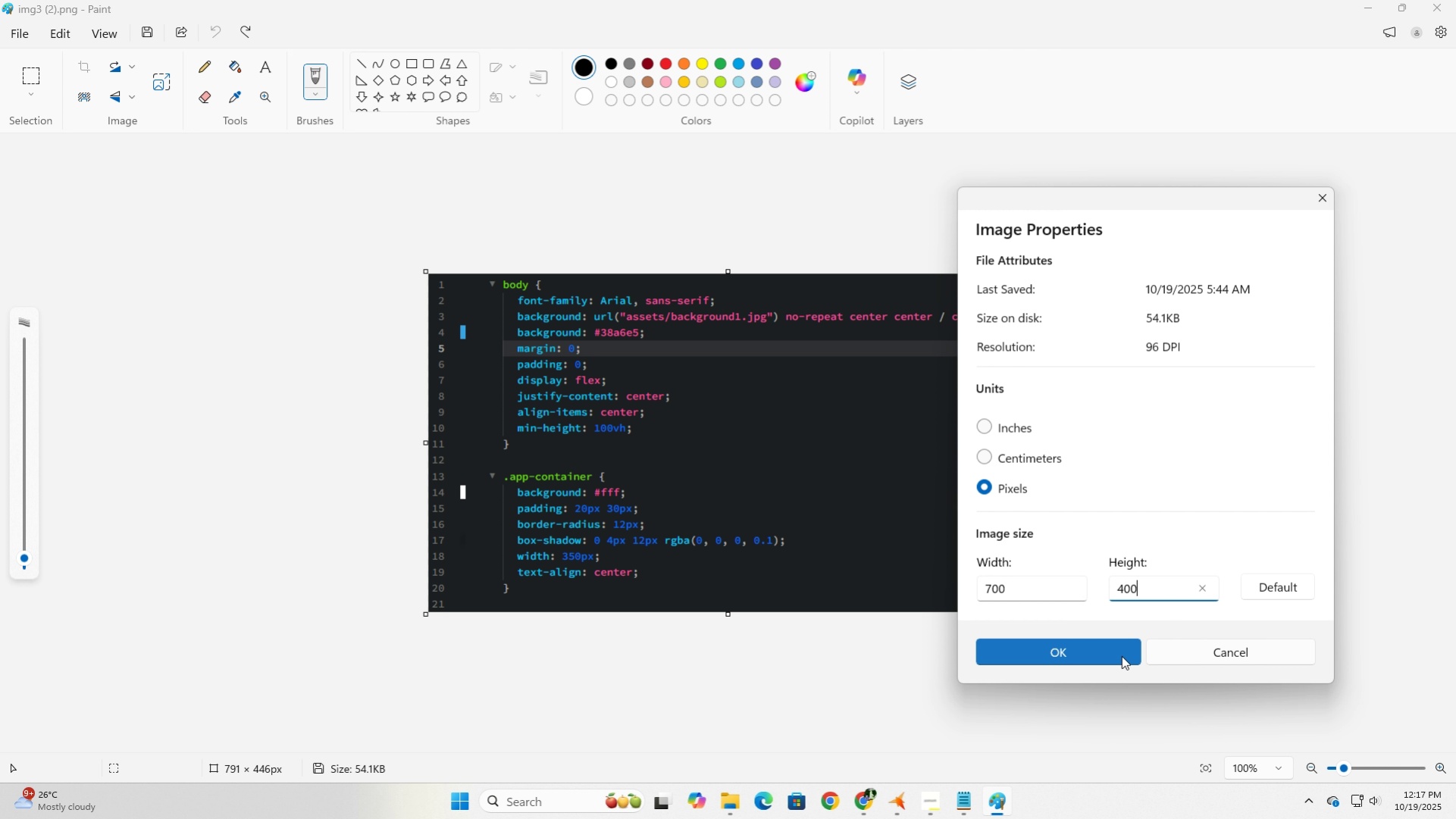 
left_click([1119, 651])
 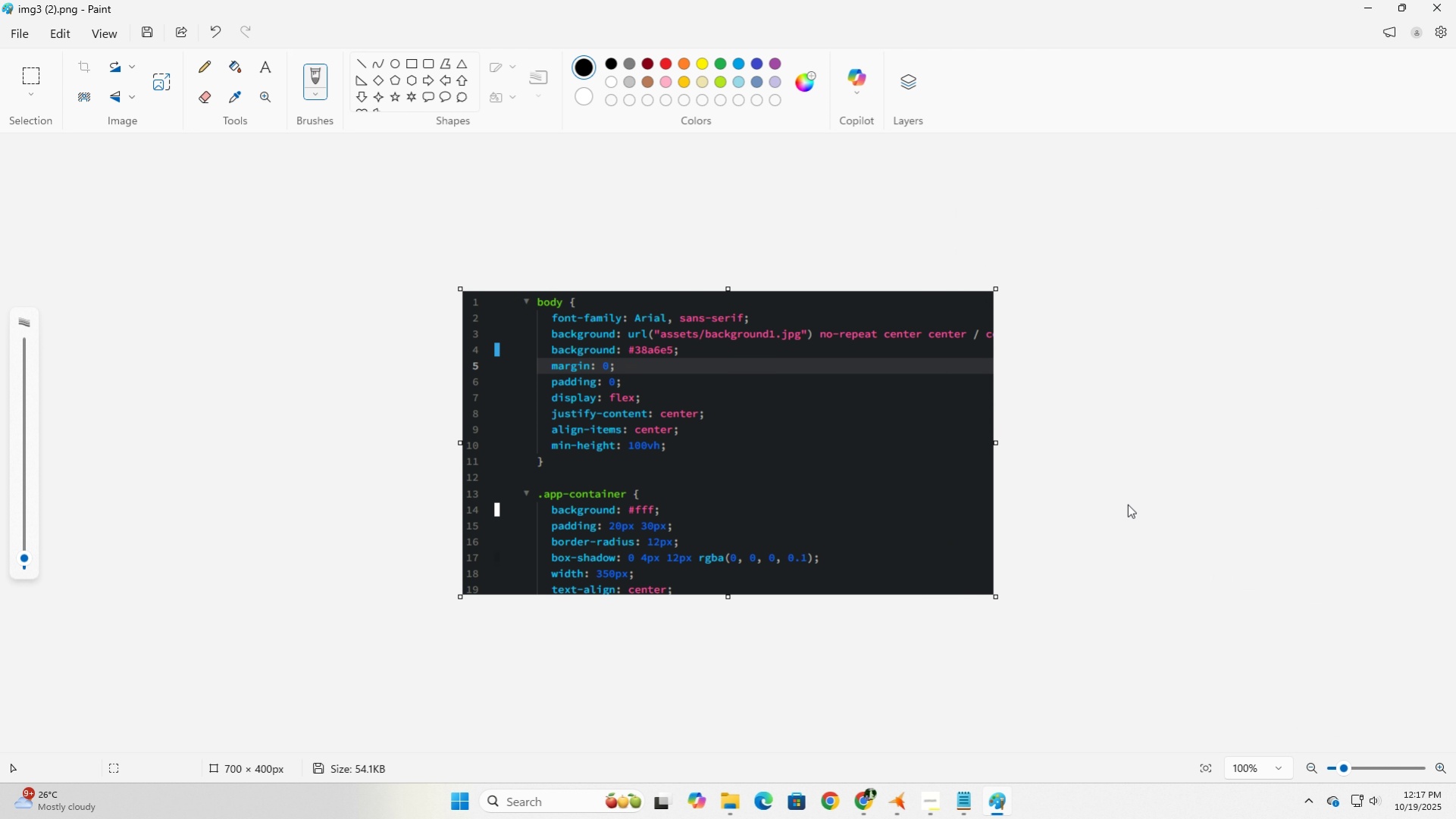 
left_click([1127, 504])
 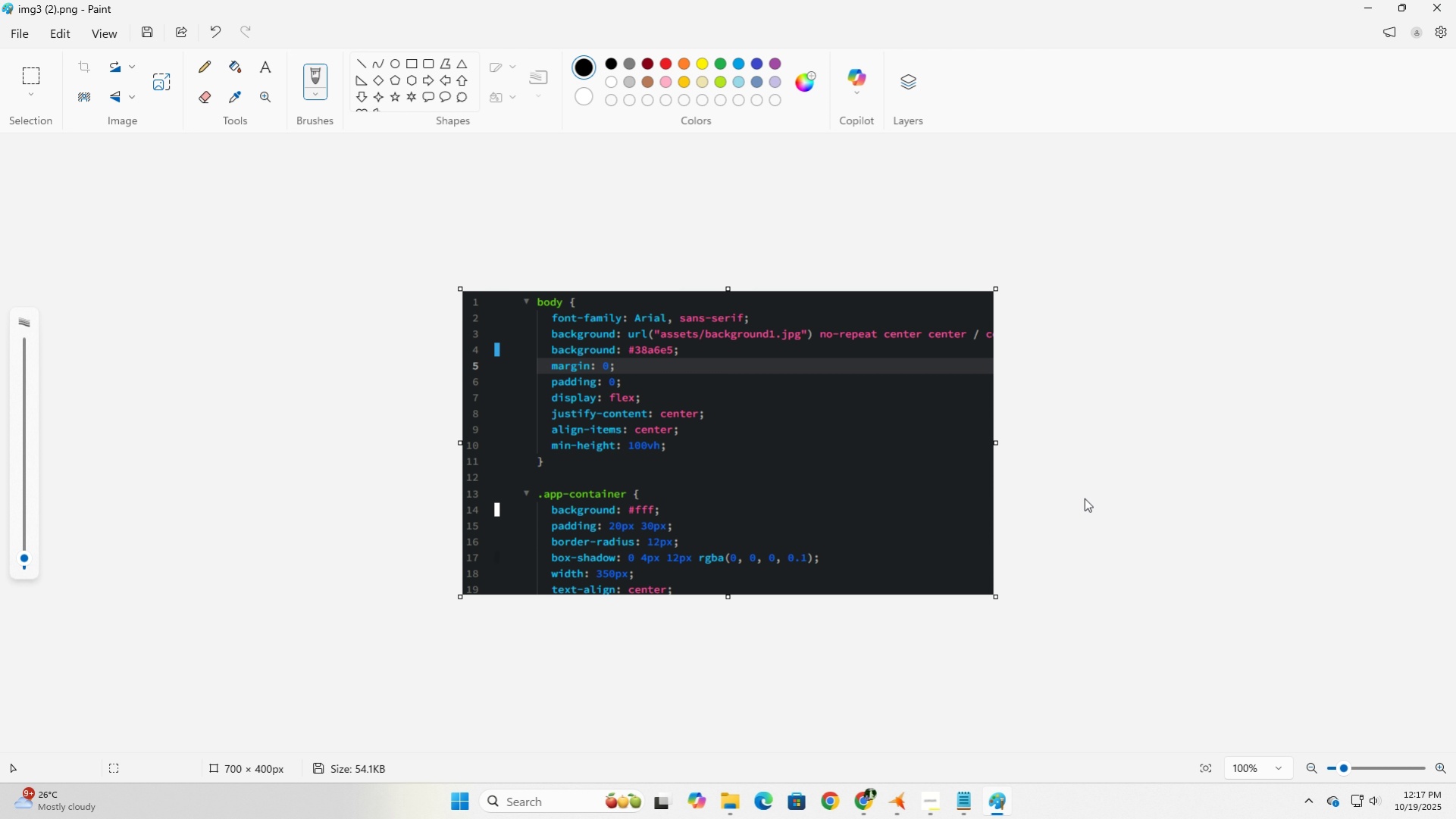 
wait(6.95)
 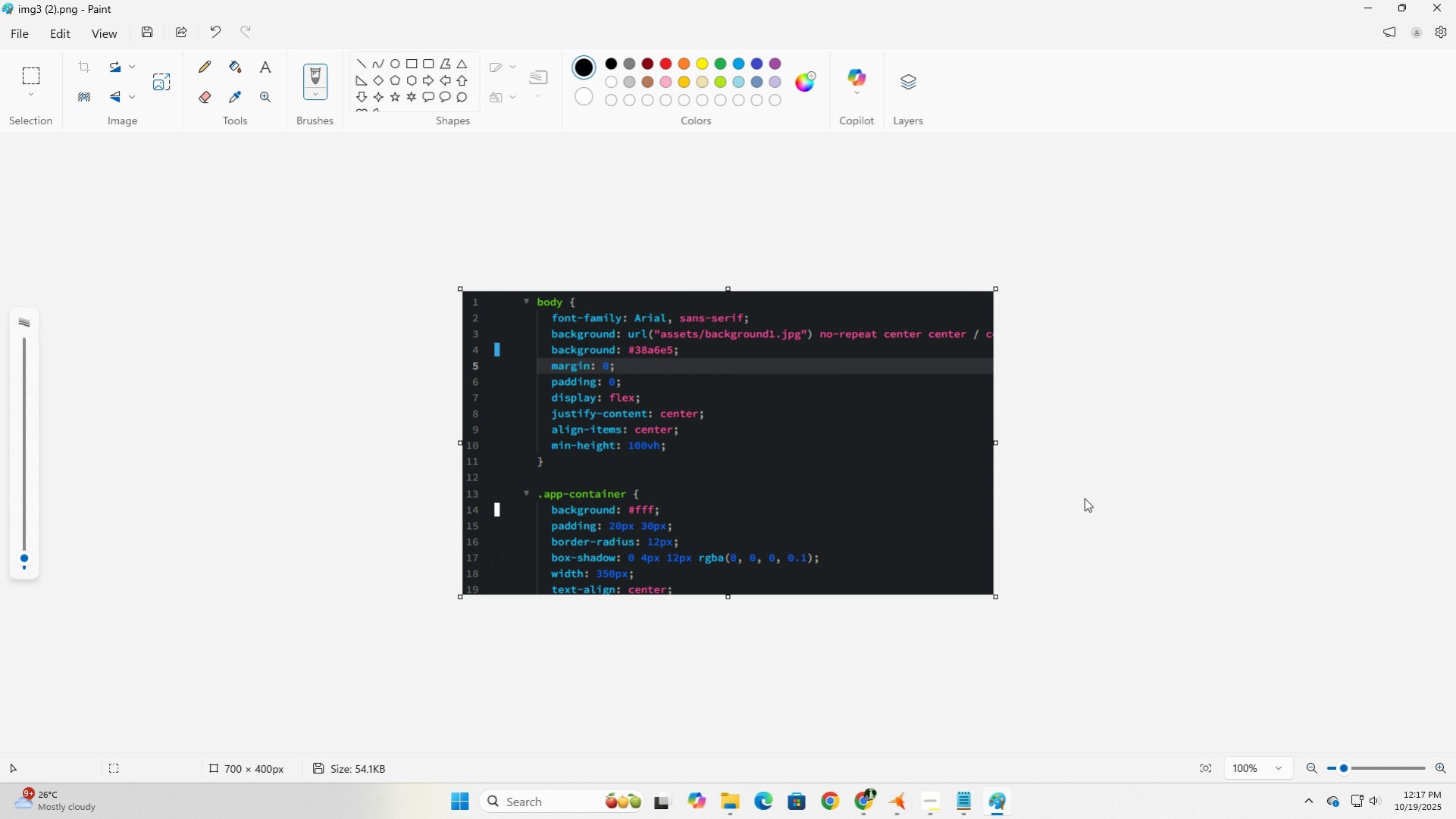 
left_click([19, 45])
 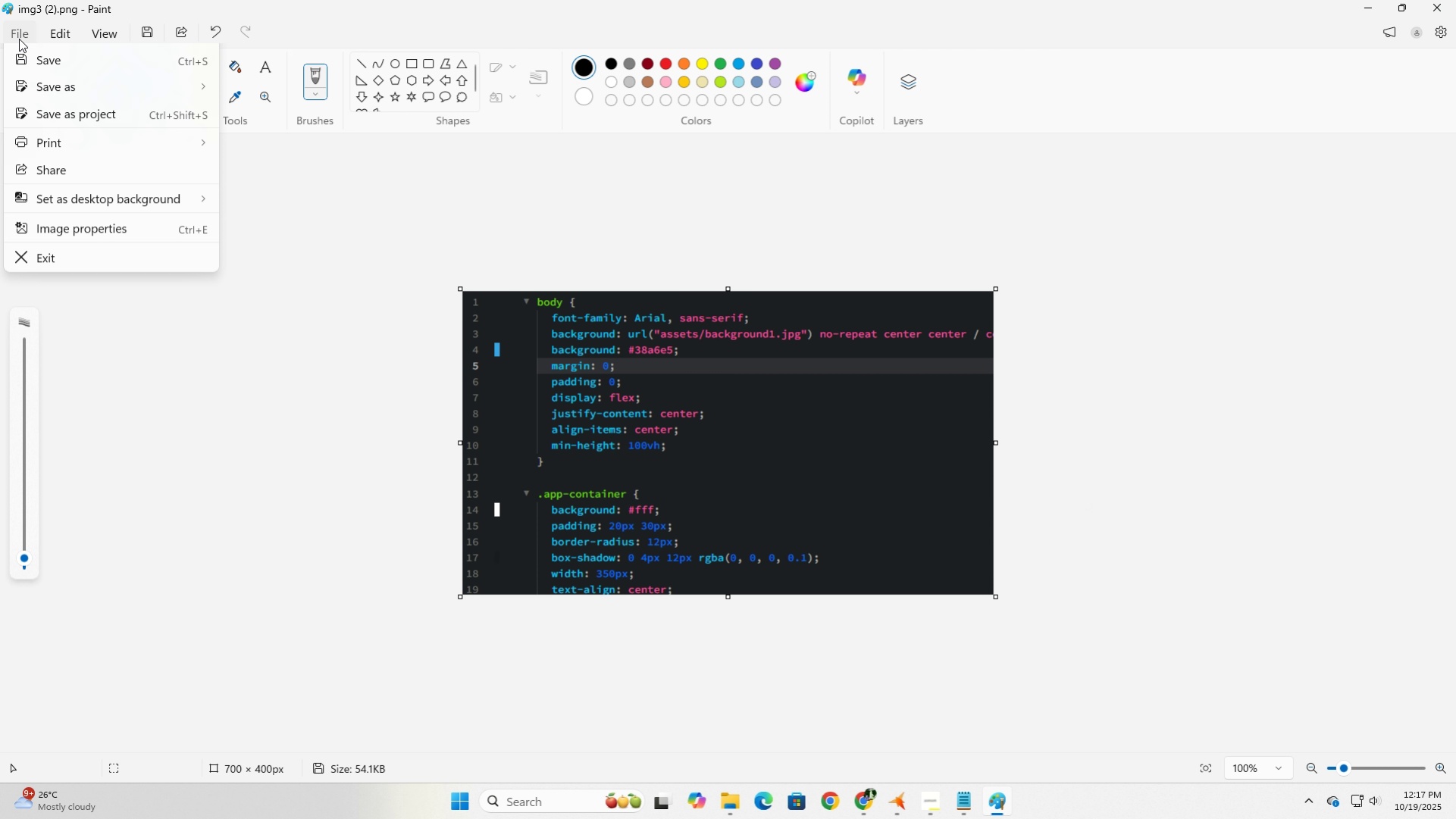 
left_click([19, 39])
 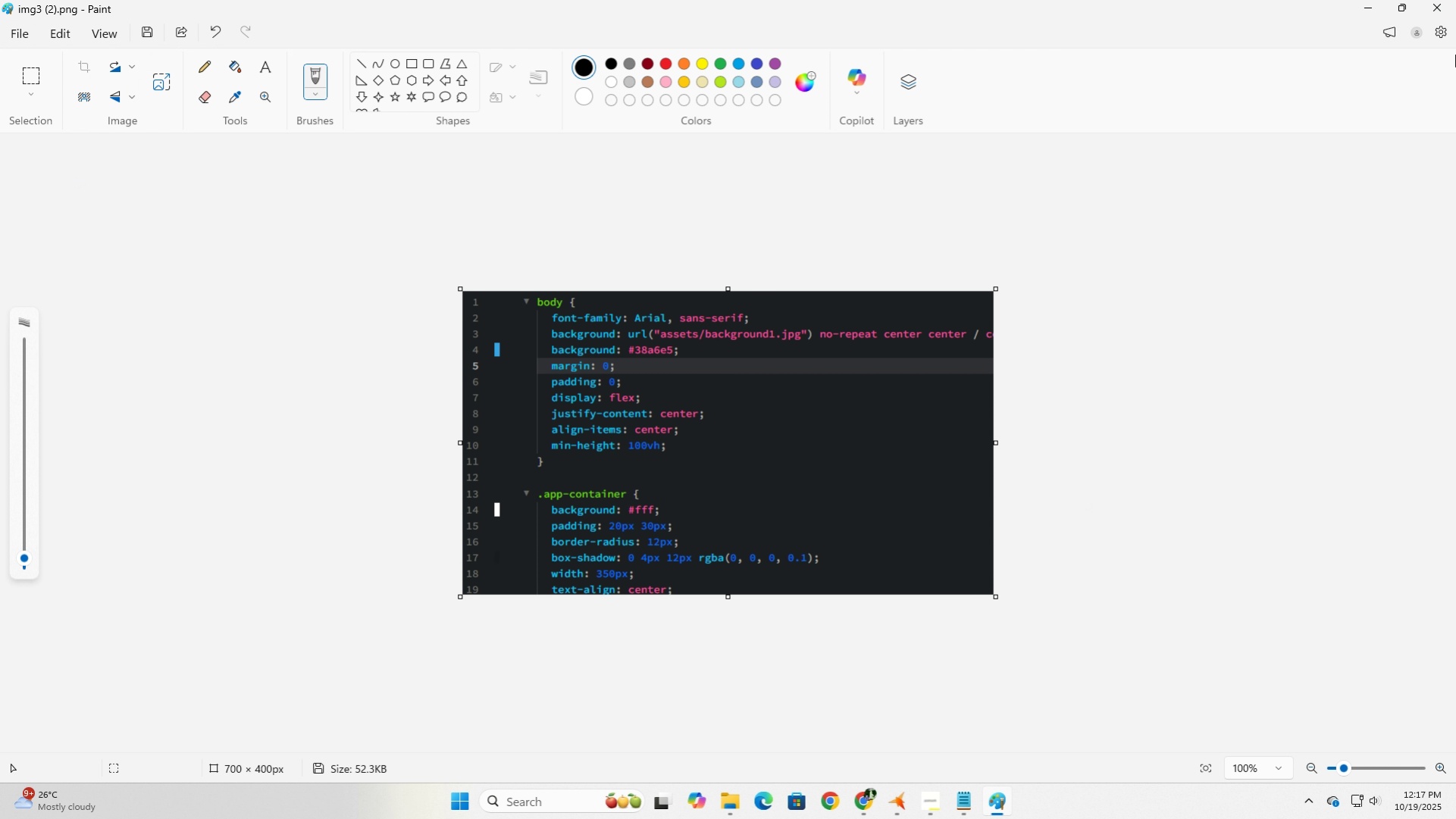 
left_click([1443, 2])
 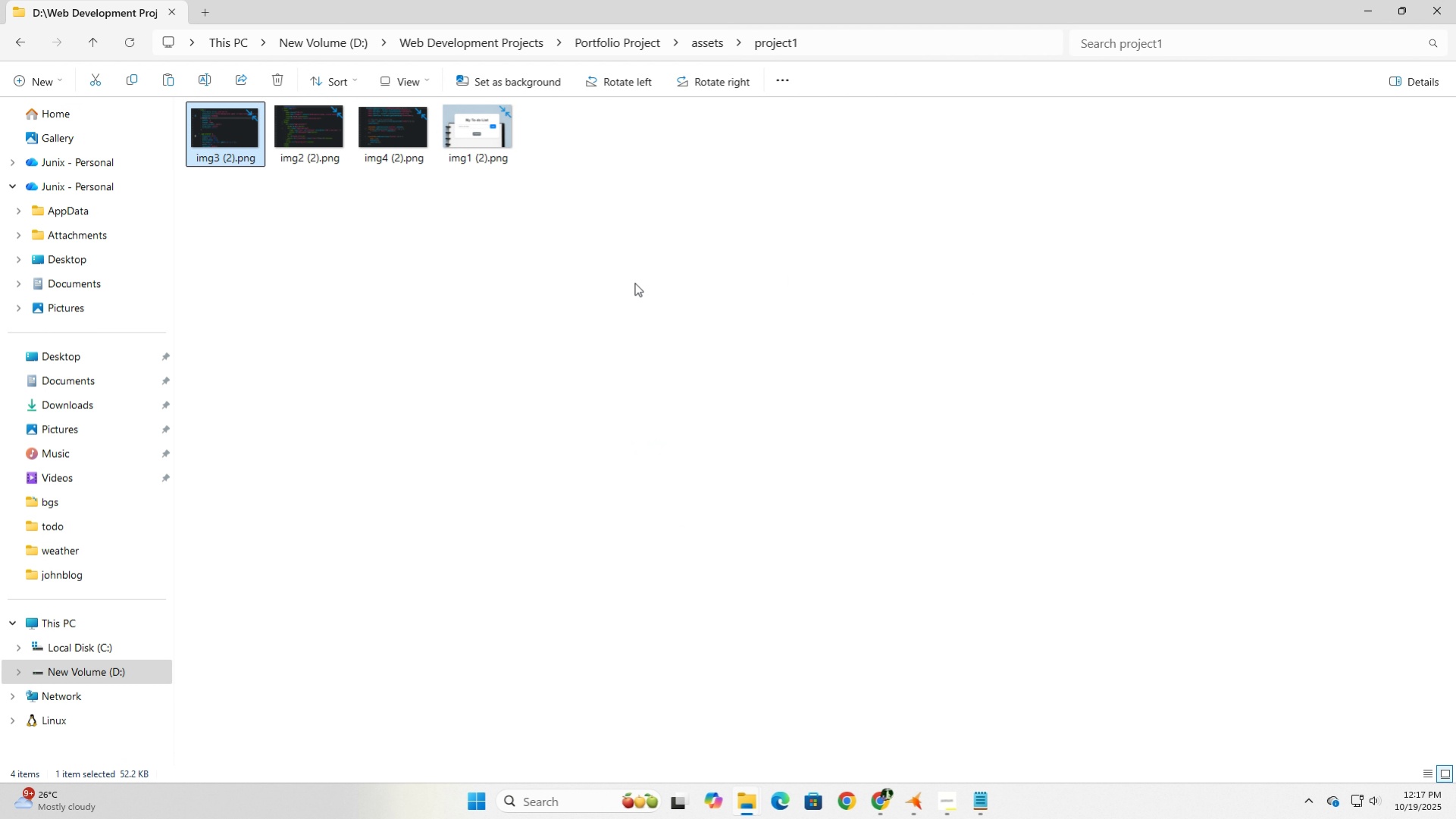 
left_click([634, 283])
 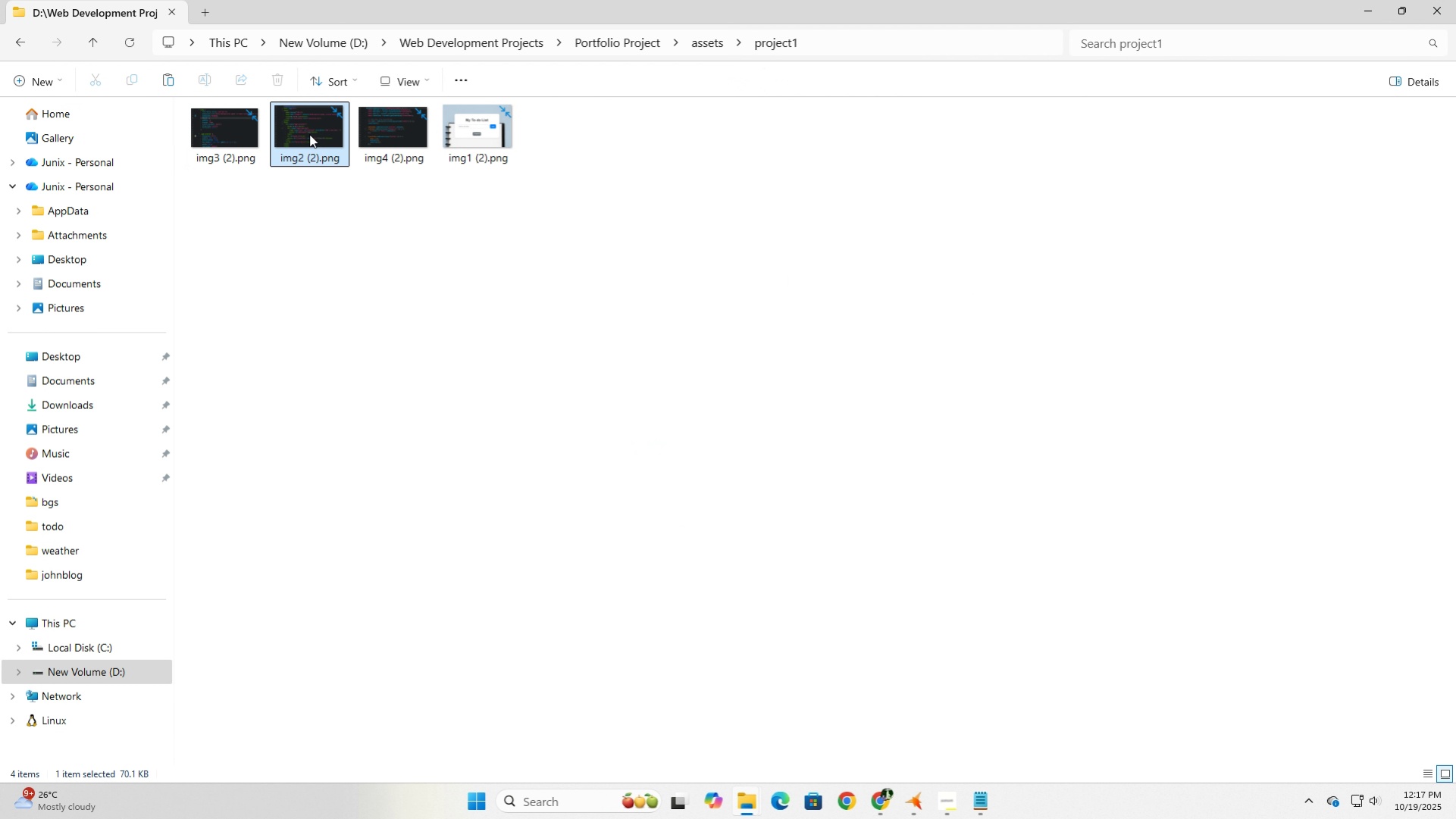 
left_click([309, 134])
 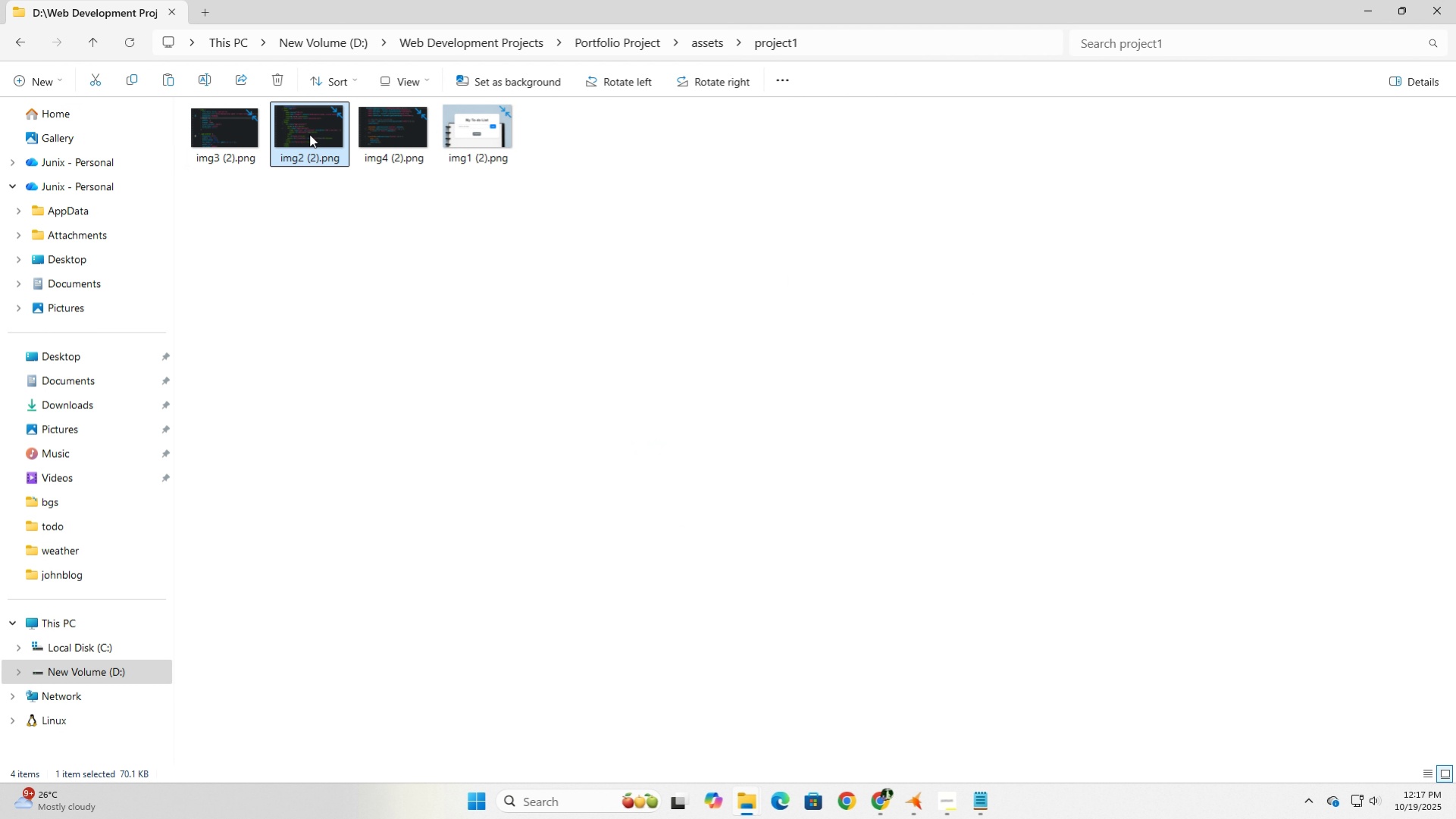 
right_click([309, 134])
 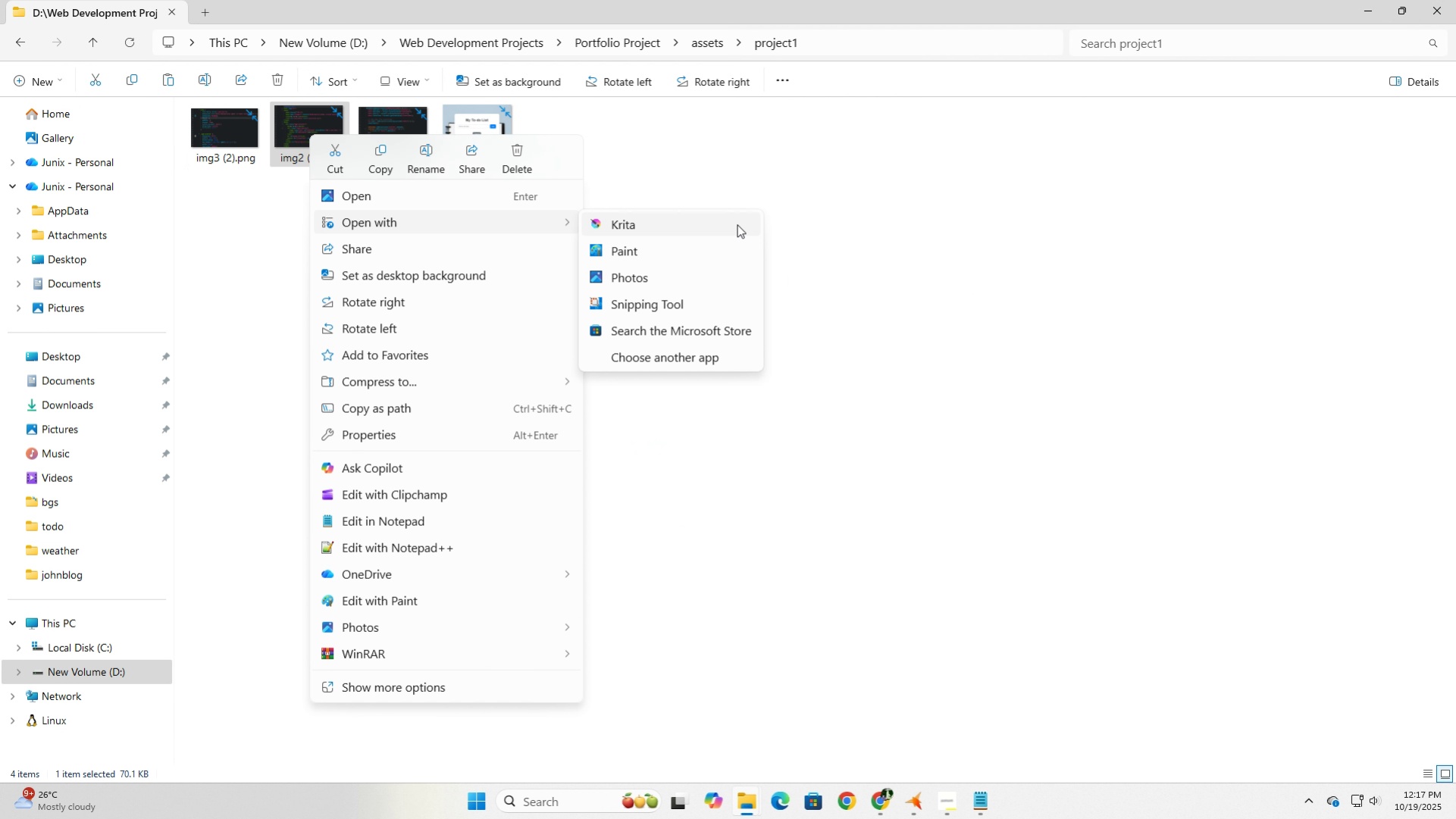 
left_click([688, 256])
 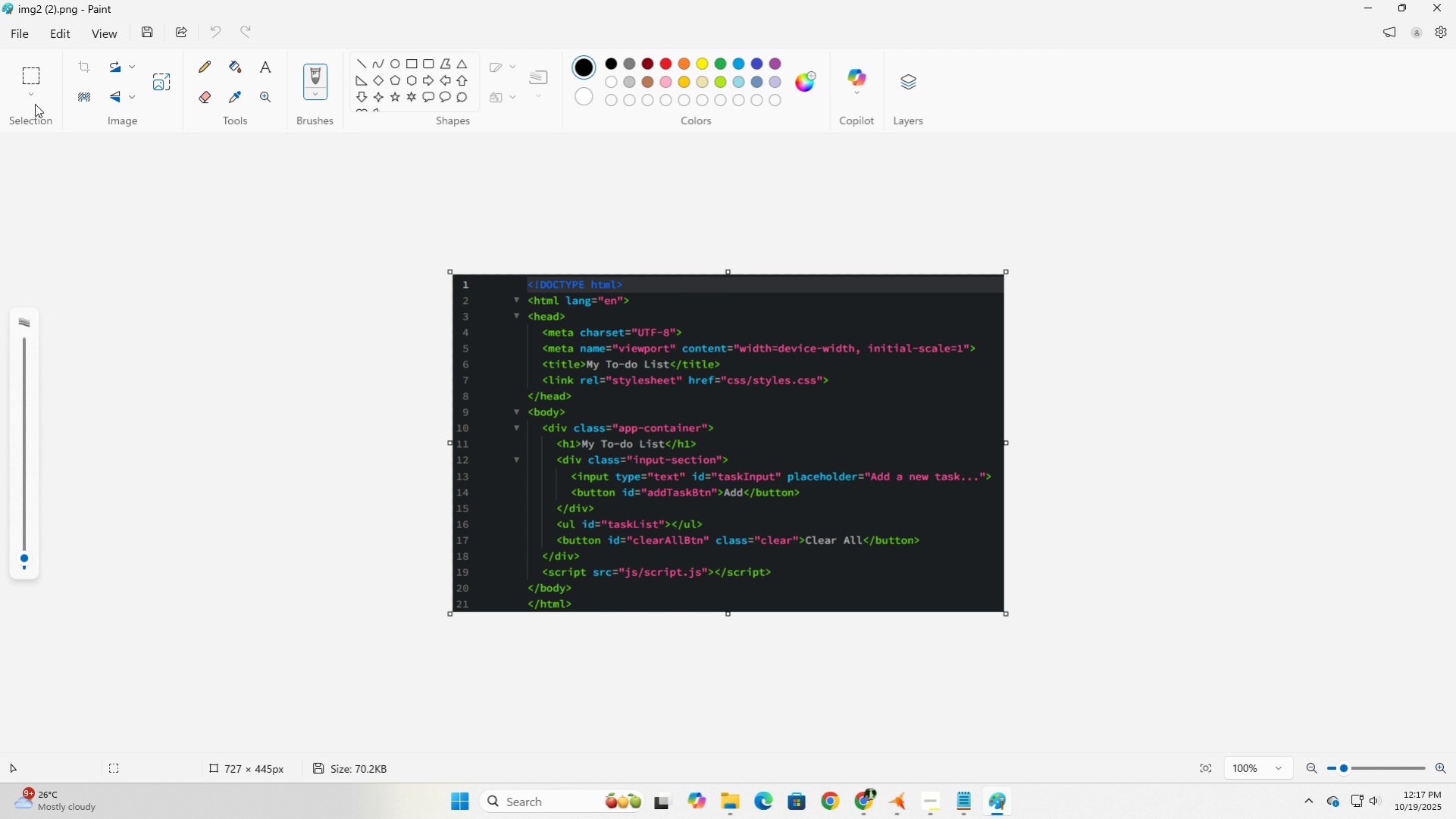 
left_click([14, 27])
 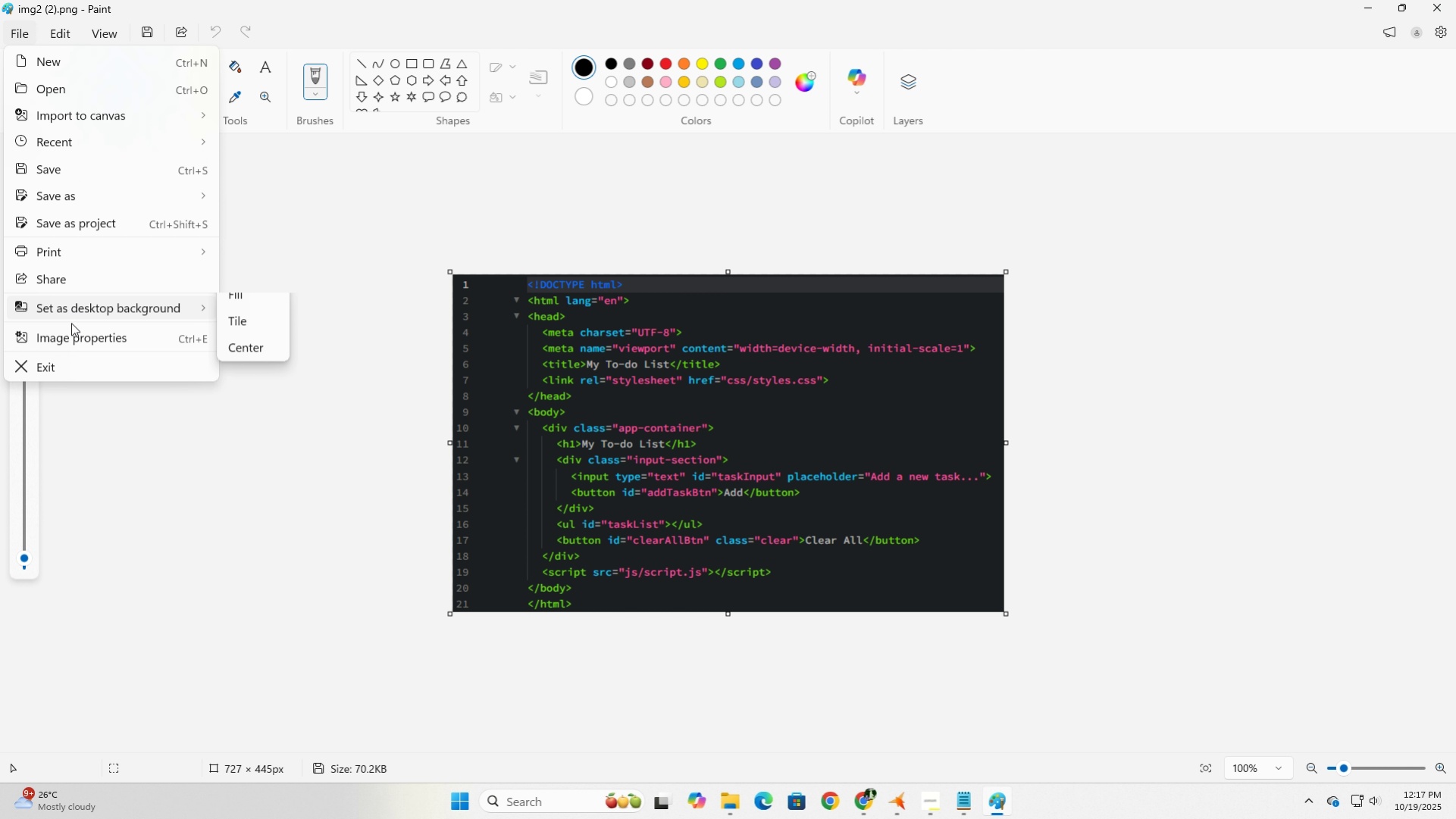 
left_click([73, 333])
 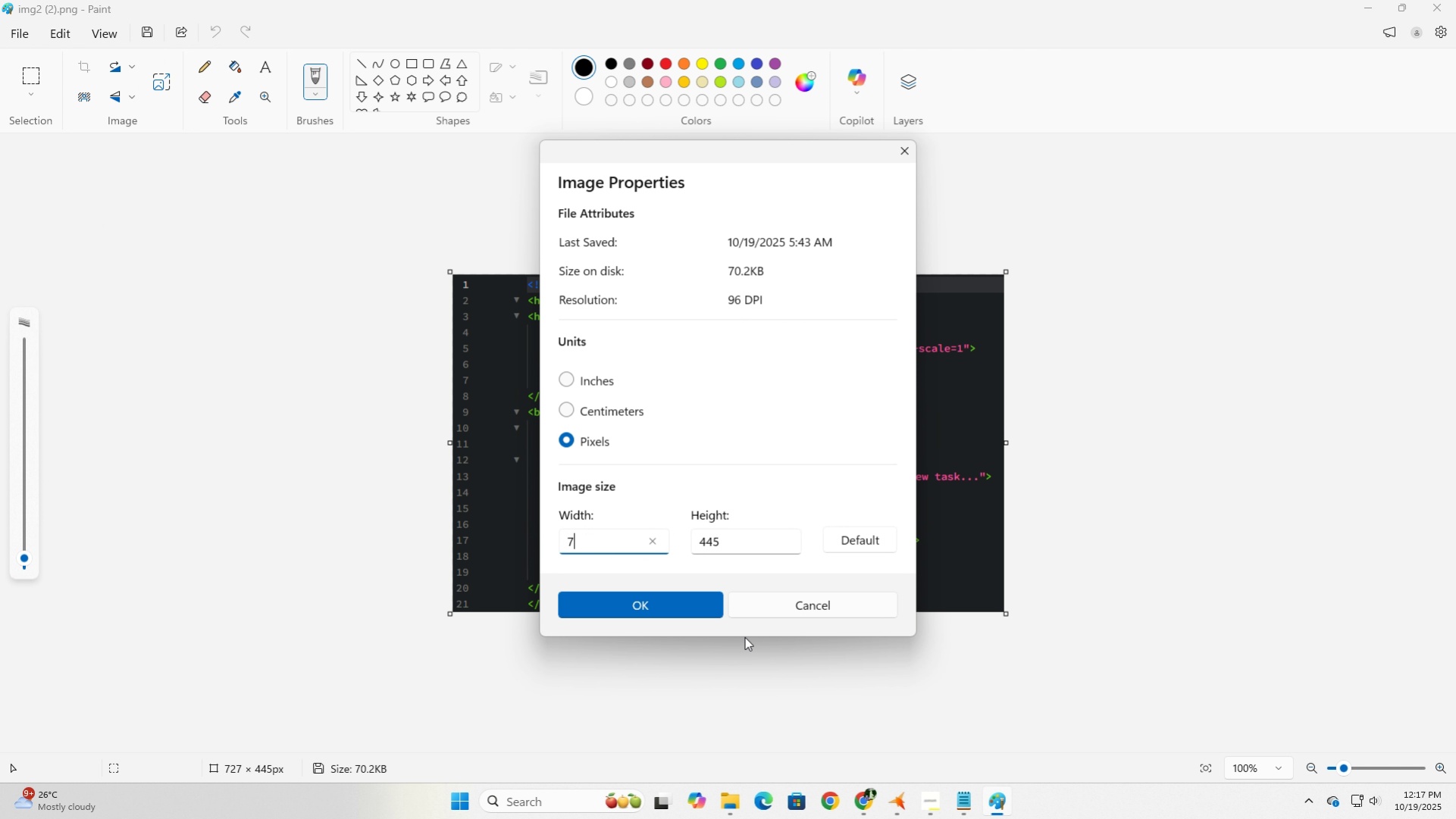 
key(Numpad7)
 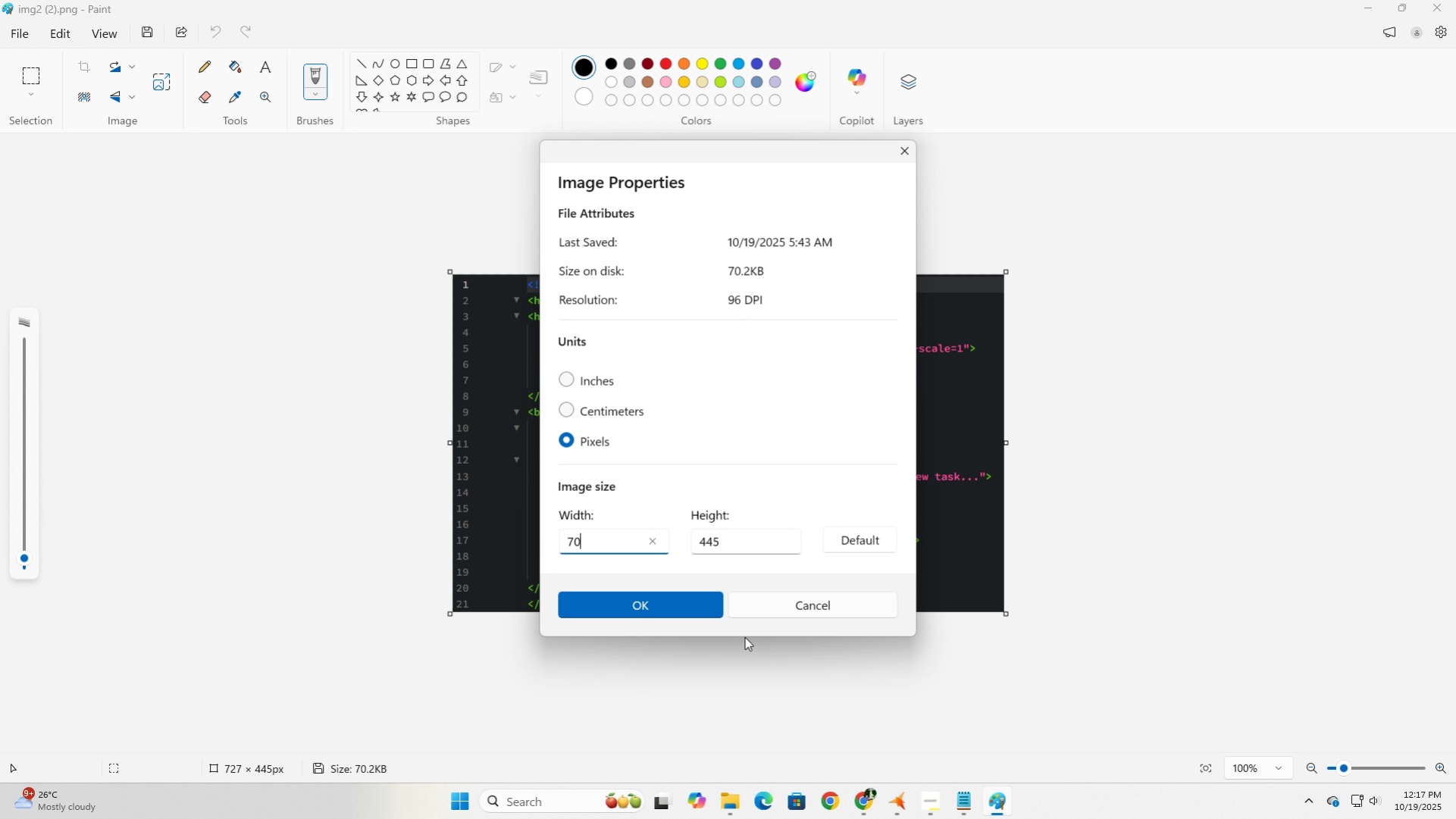 
key(Numpad0)
 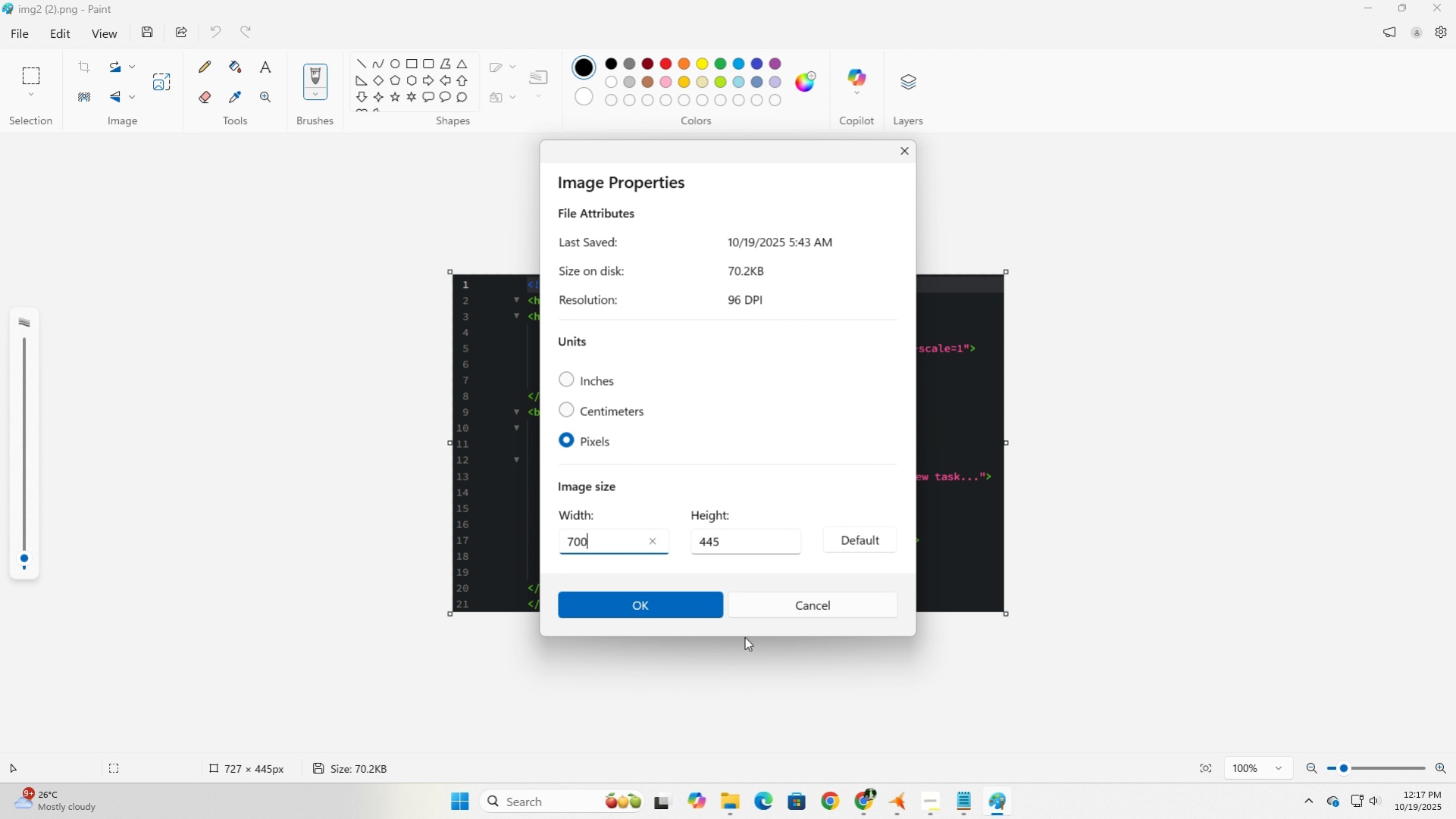 
key(Numpad0)
 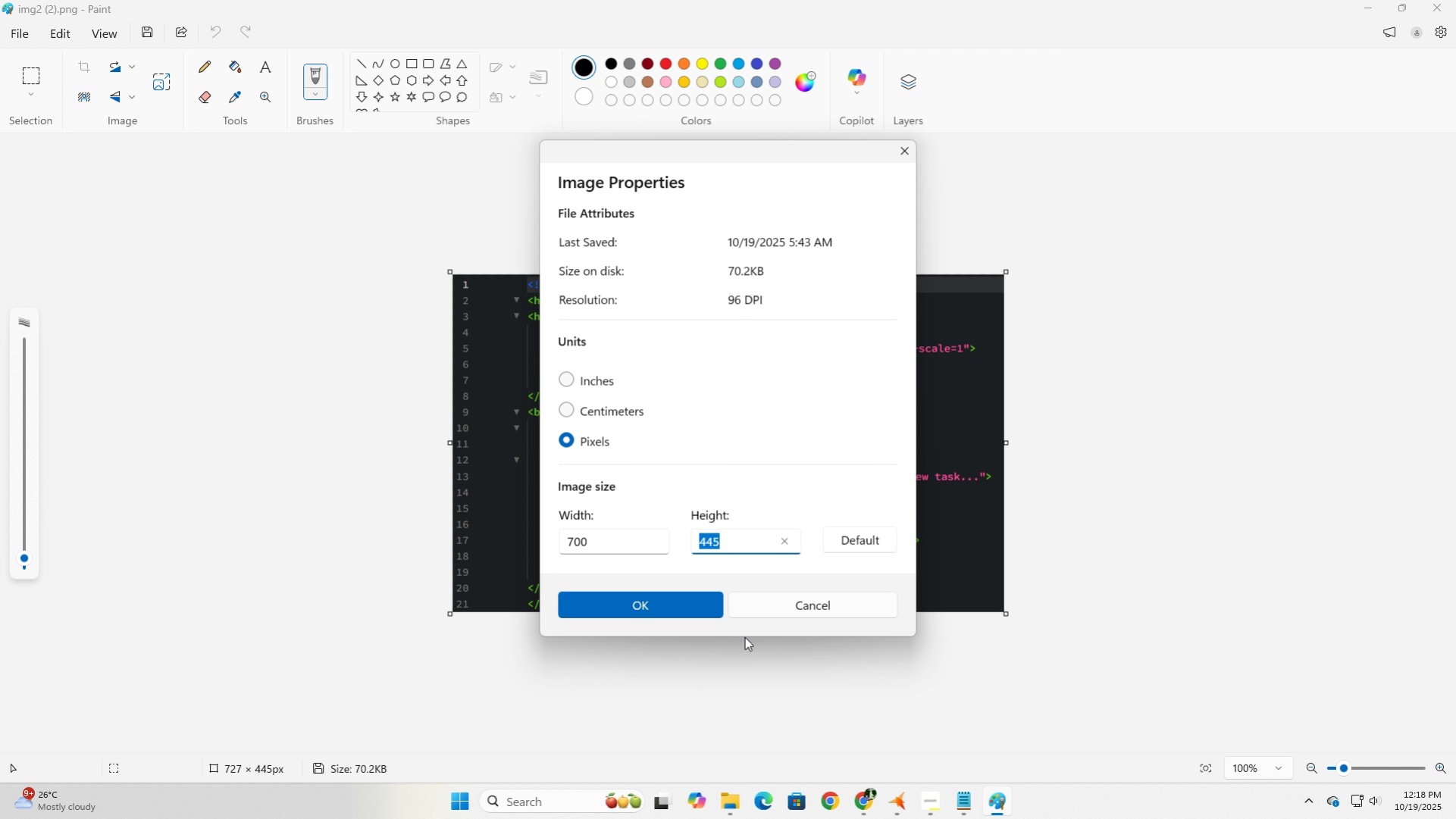 
key(Tab)
 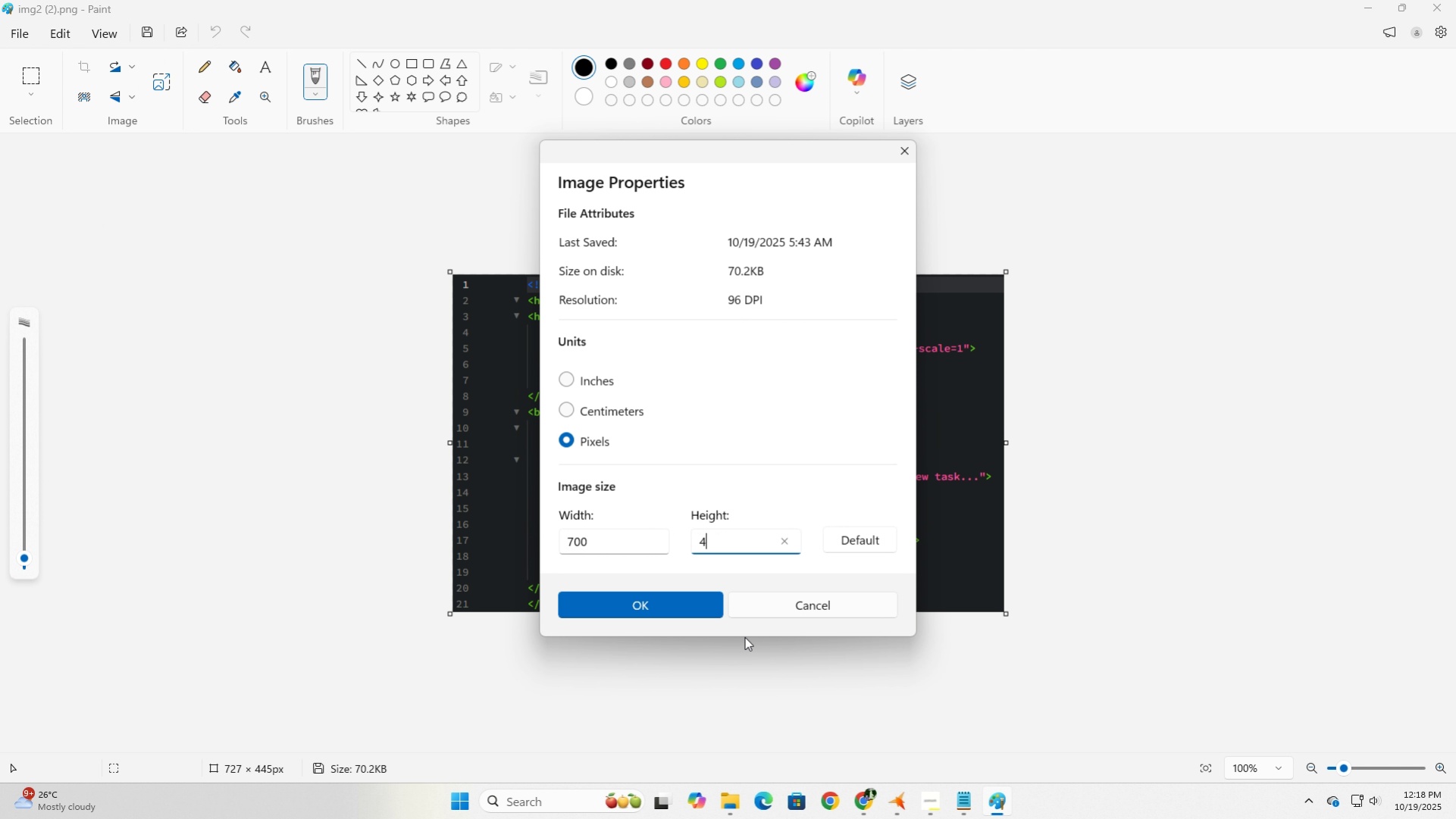 
key(Numpad4)
 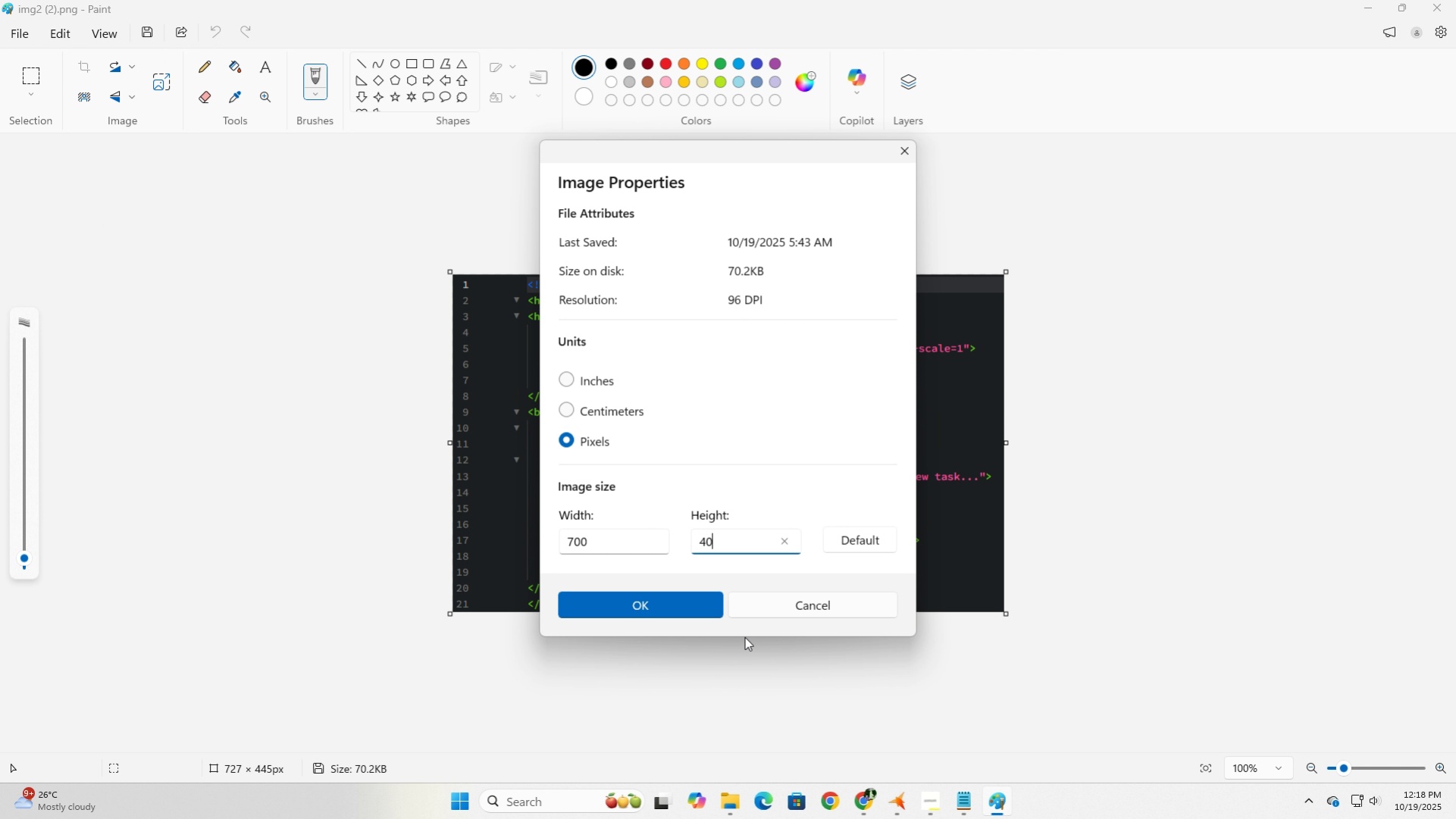 
key(Numpad0)
 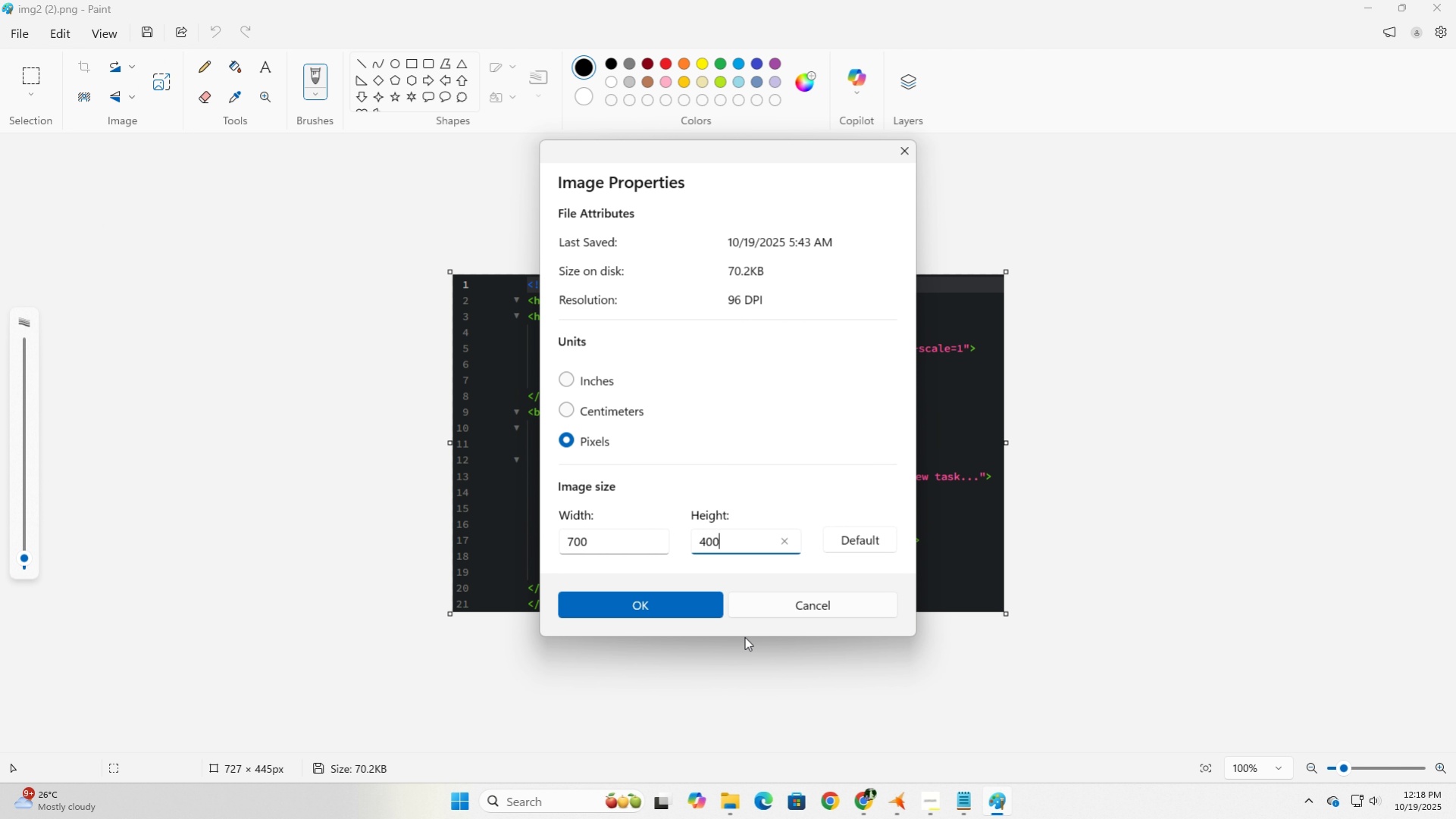 
key(Numpad0)
 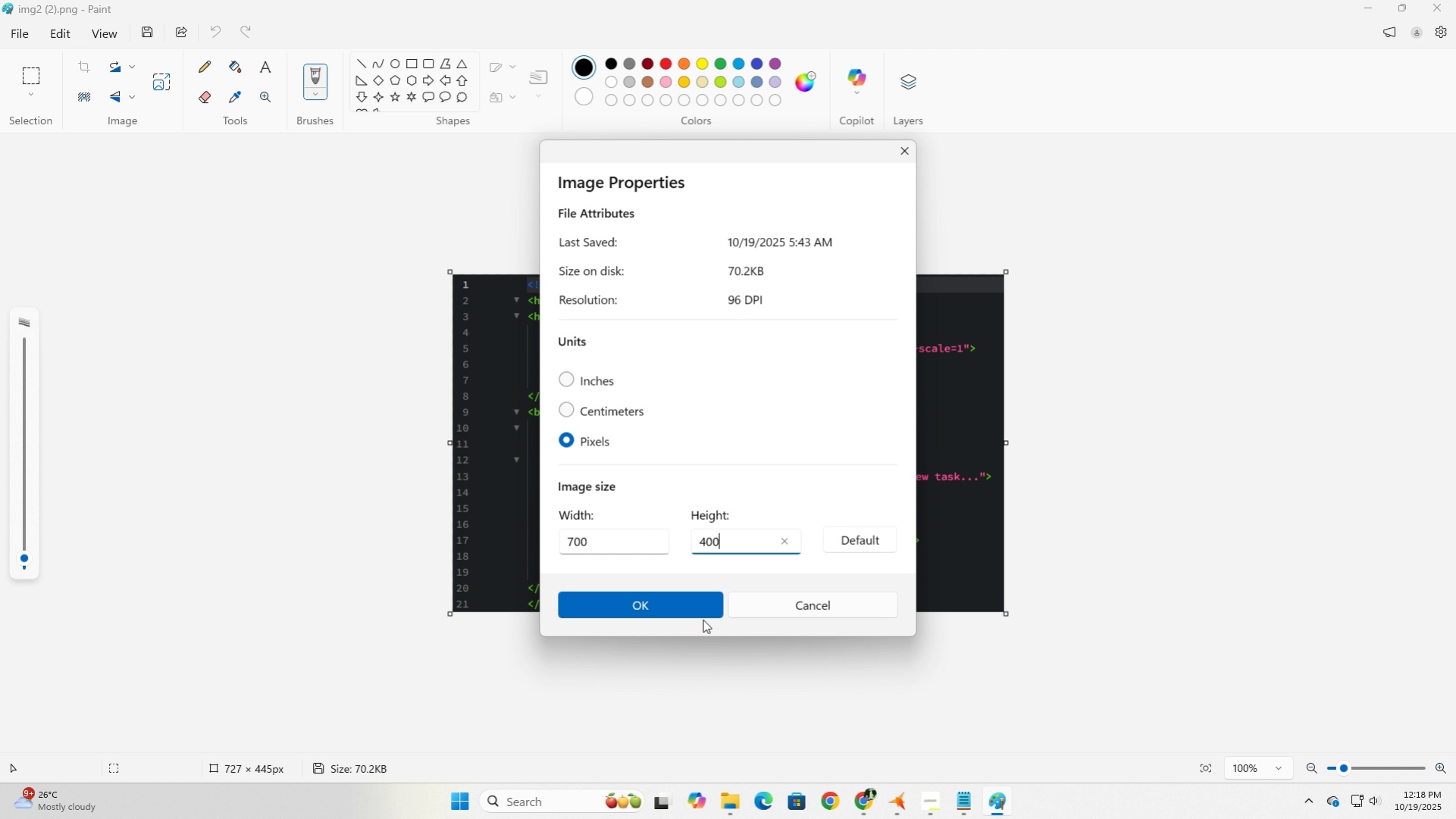 
left_click([703, 619])
 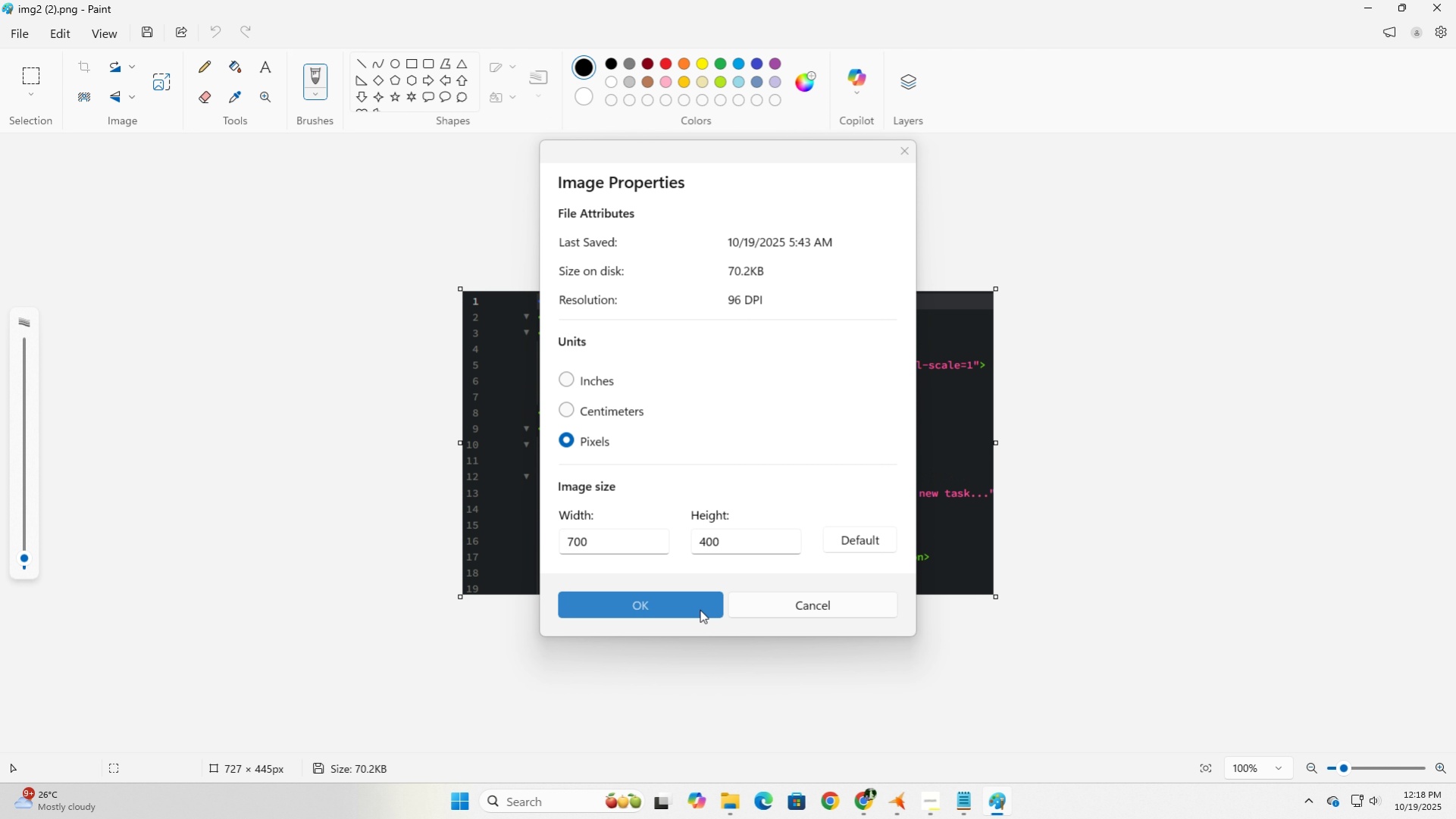 
left_click([700, 609])
 